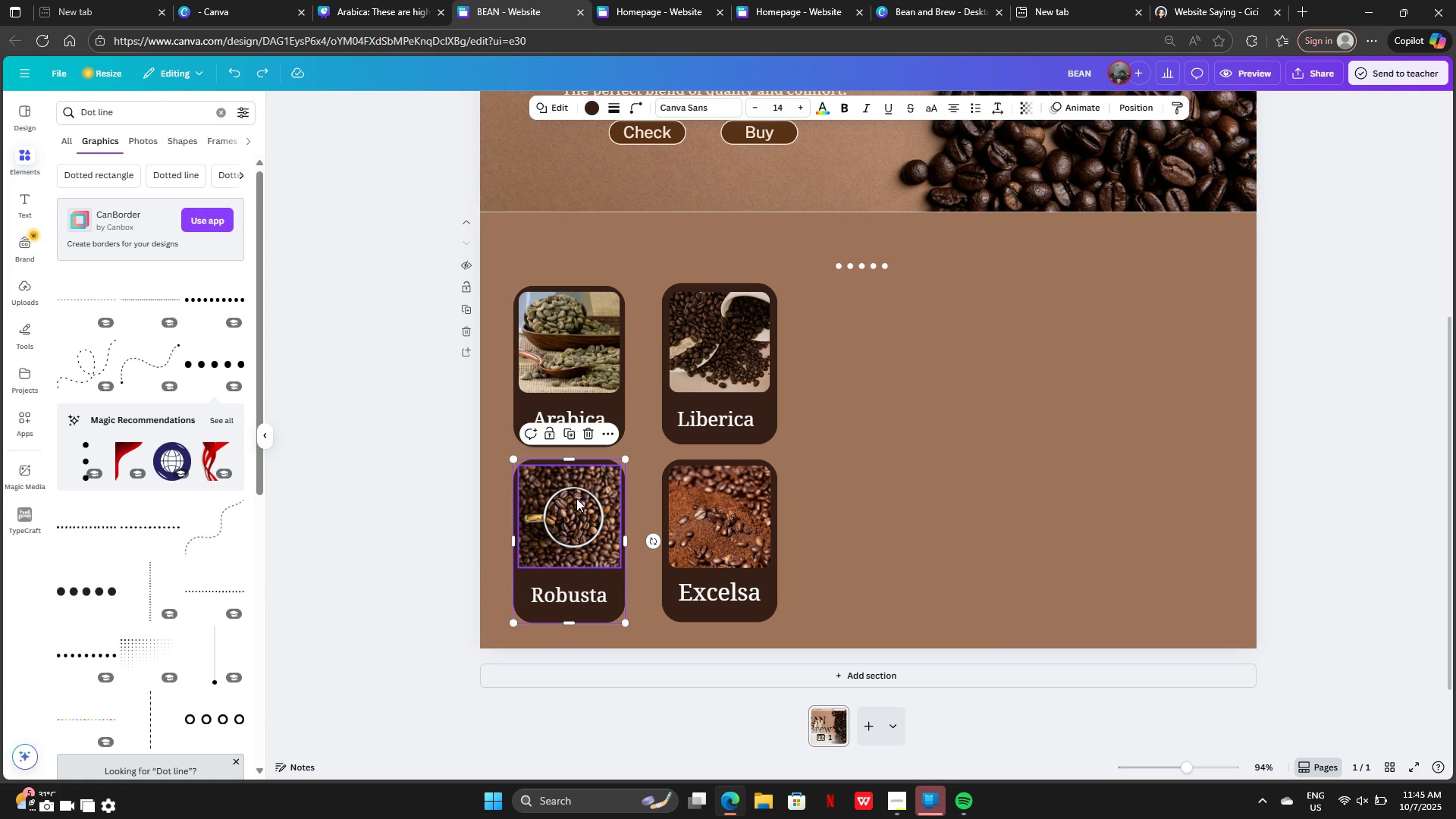 
left_click([576, 499])
 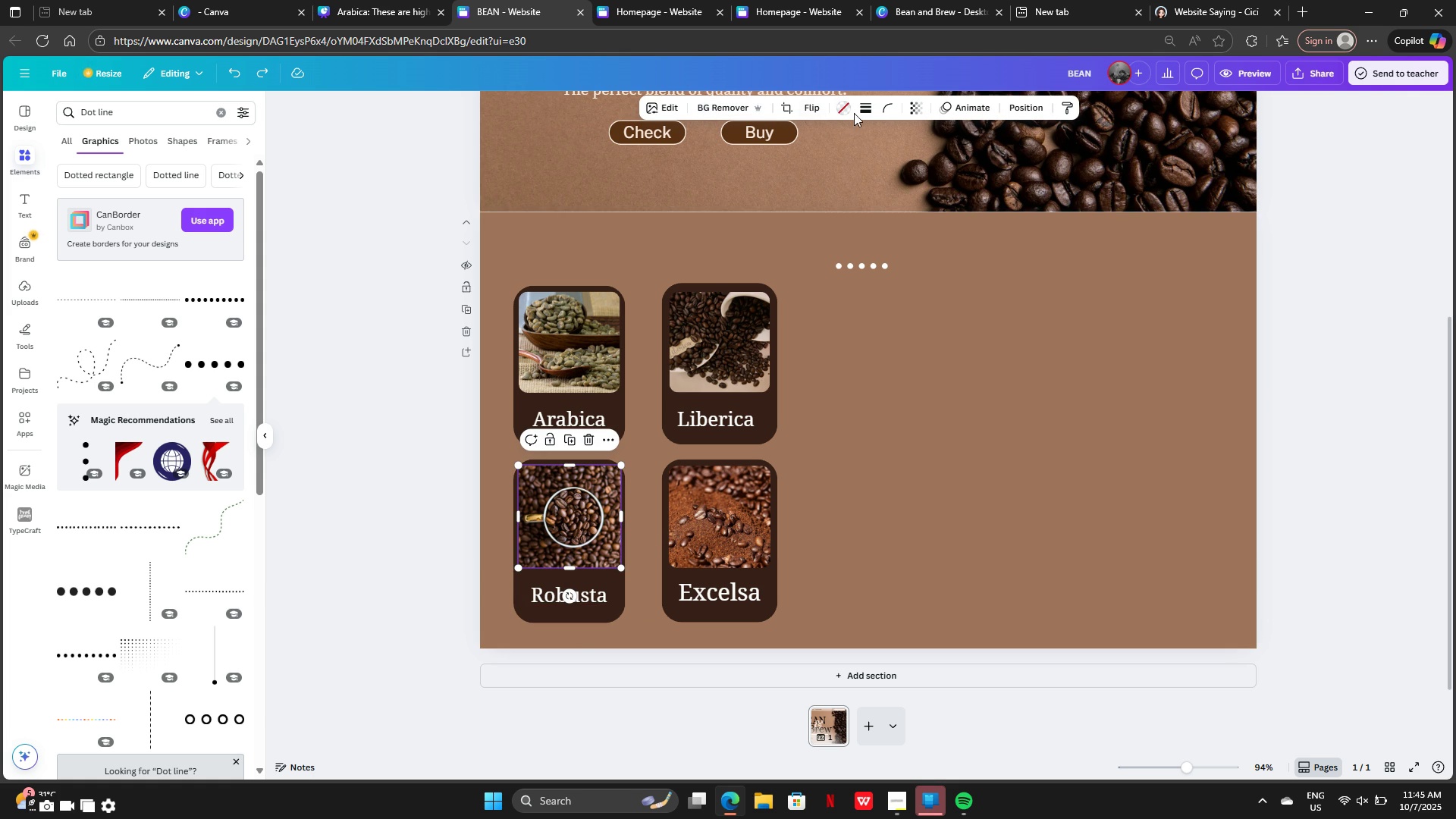 
left_click([868, 111])
 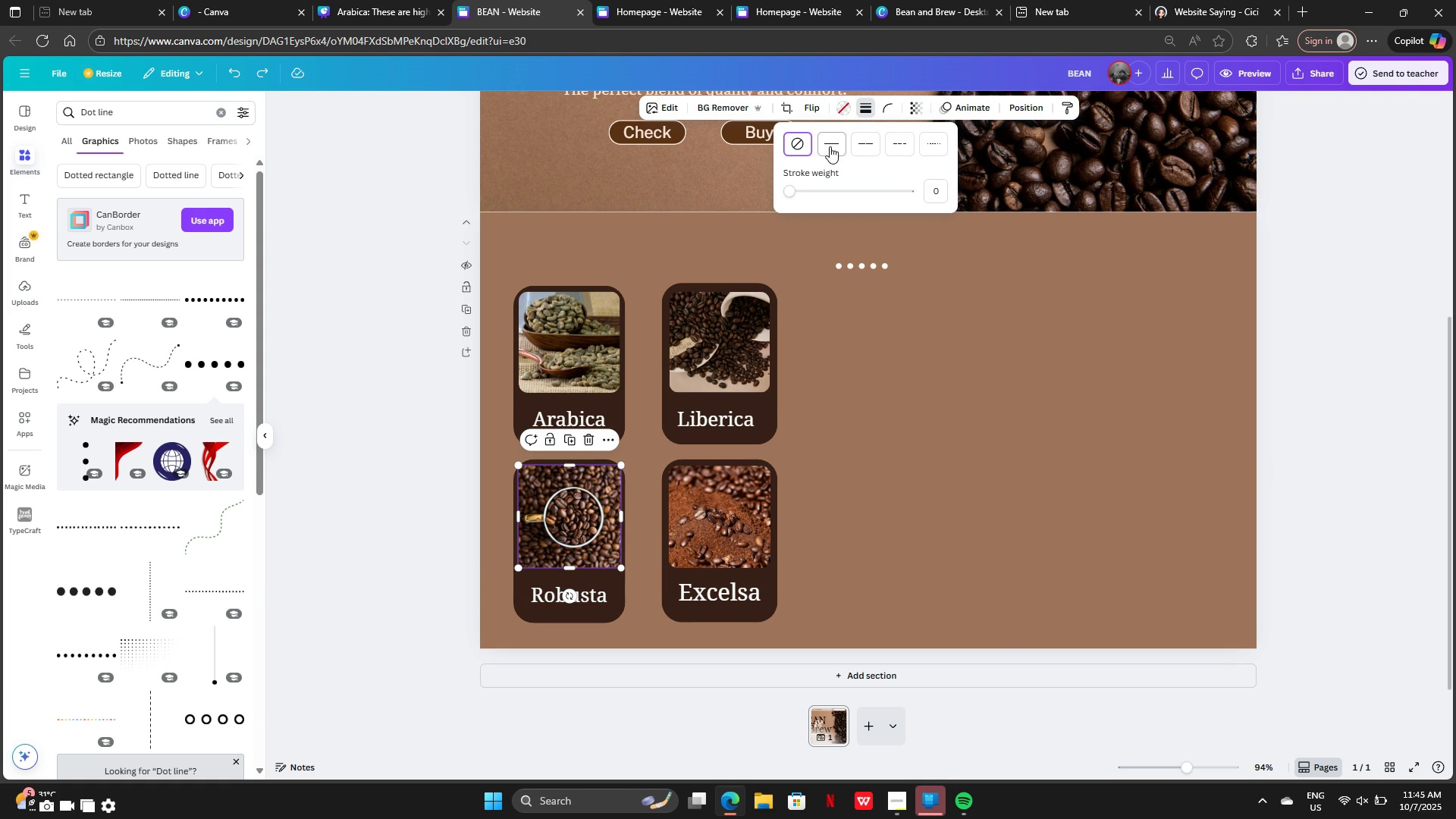 
left_click([830, 146])
 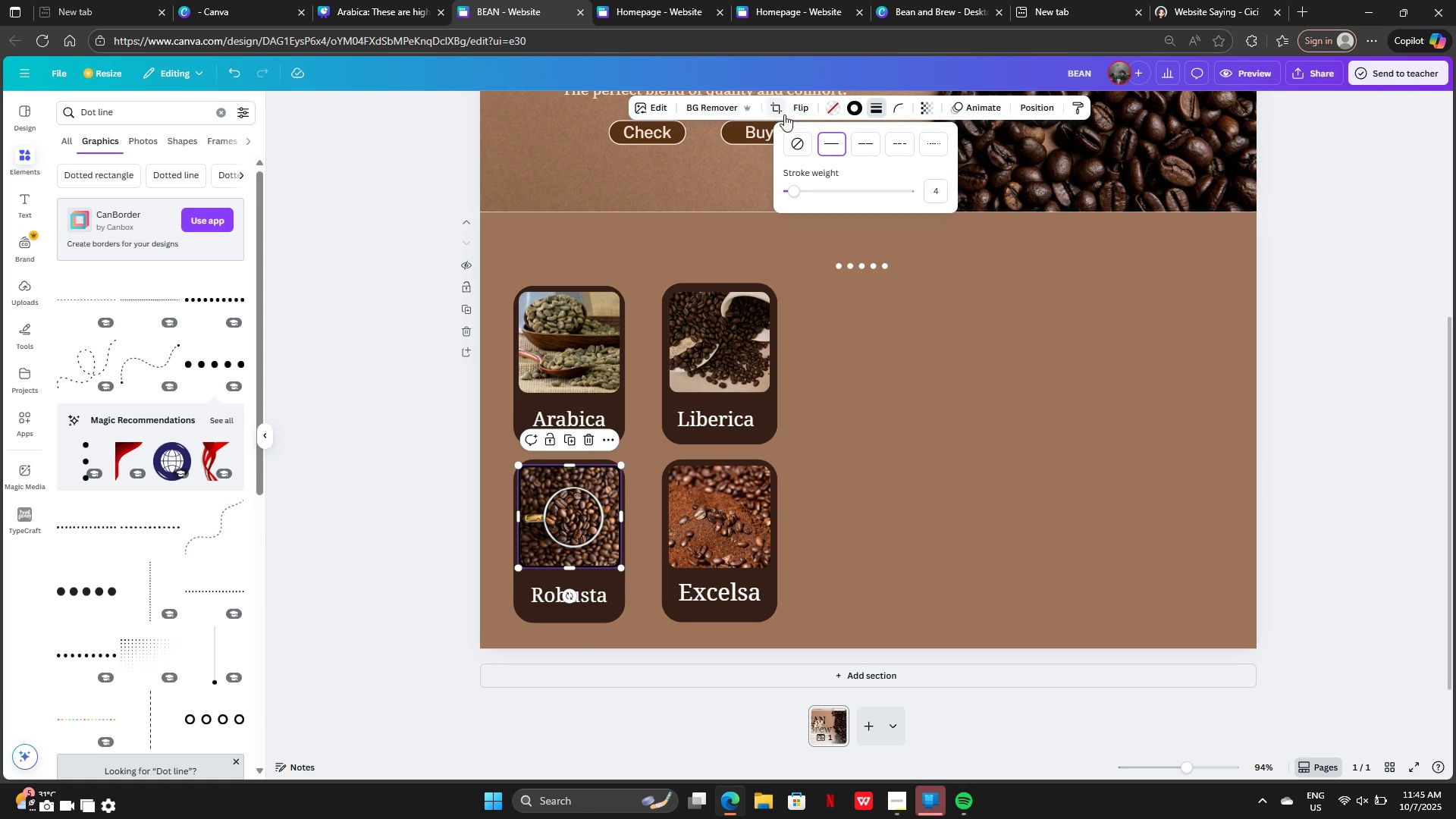 
left_click([859, 113])
 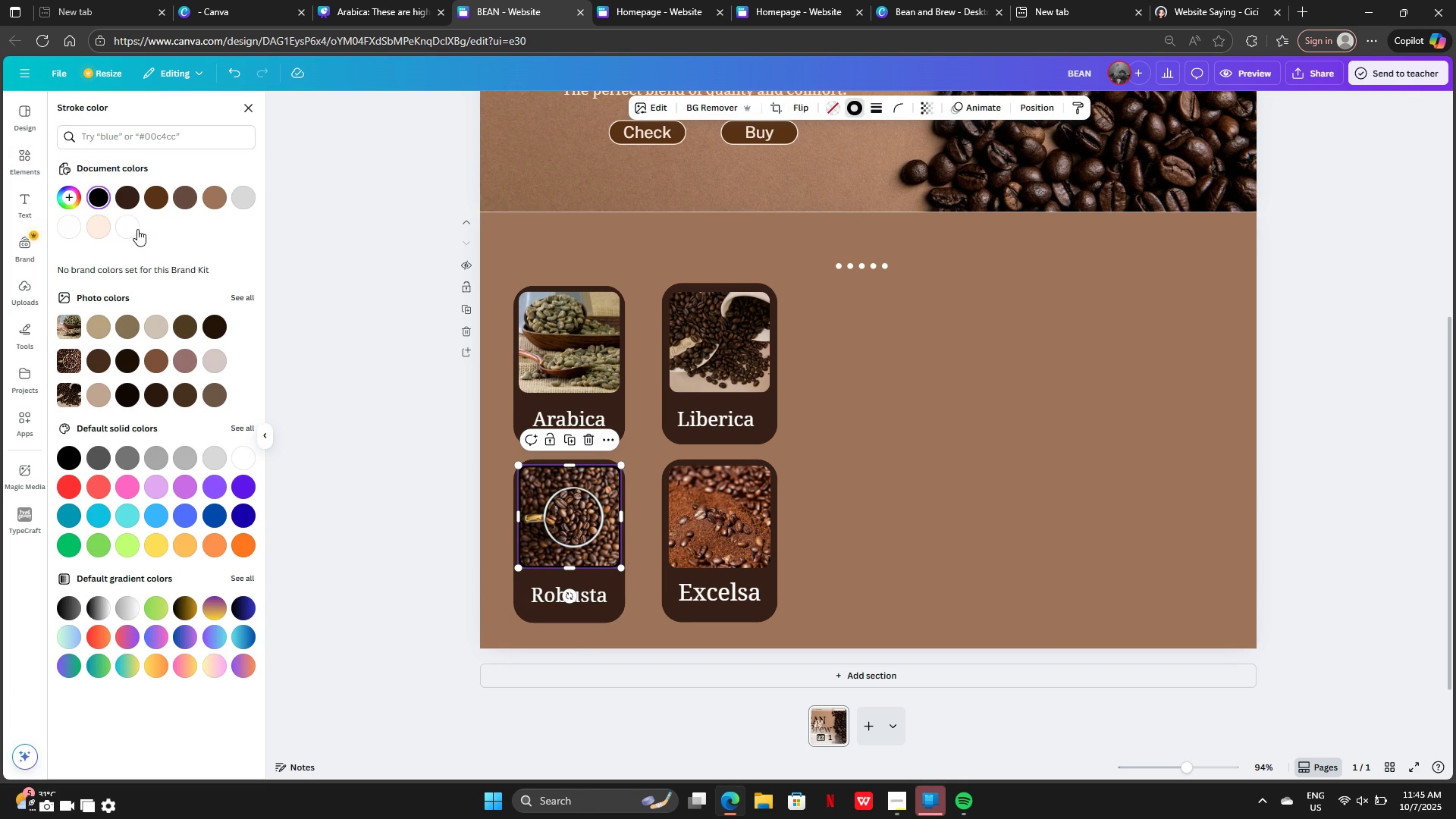 
left_click([135, 228])
 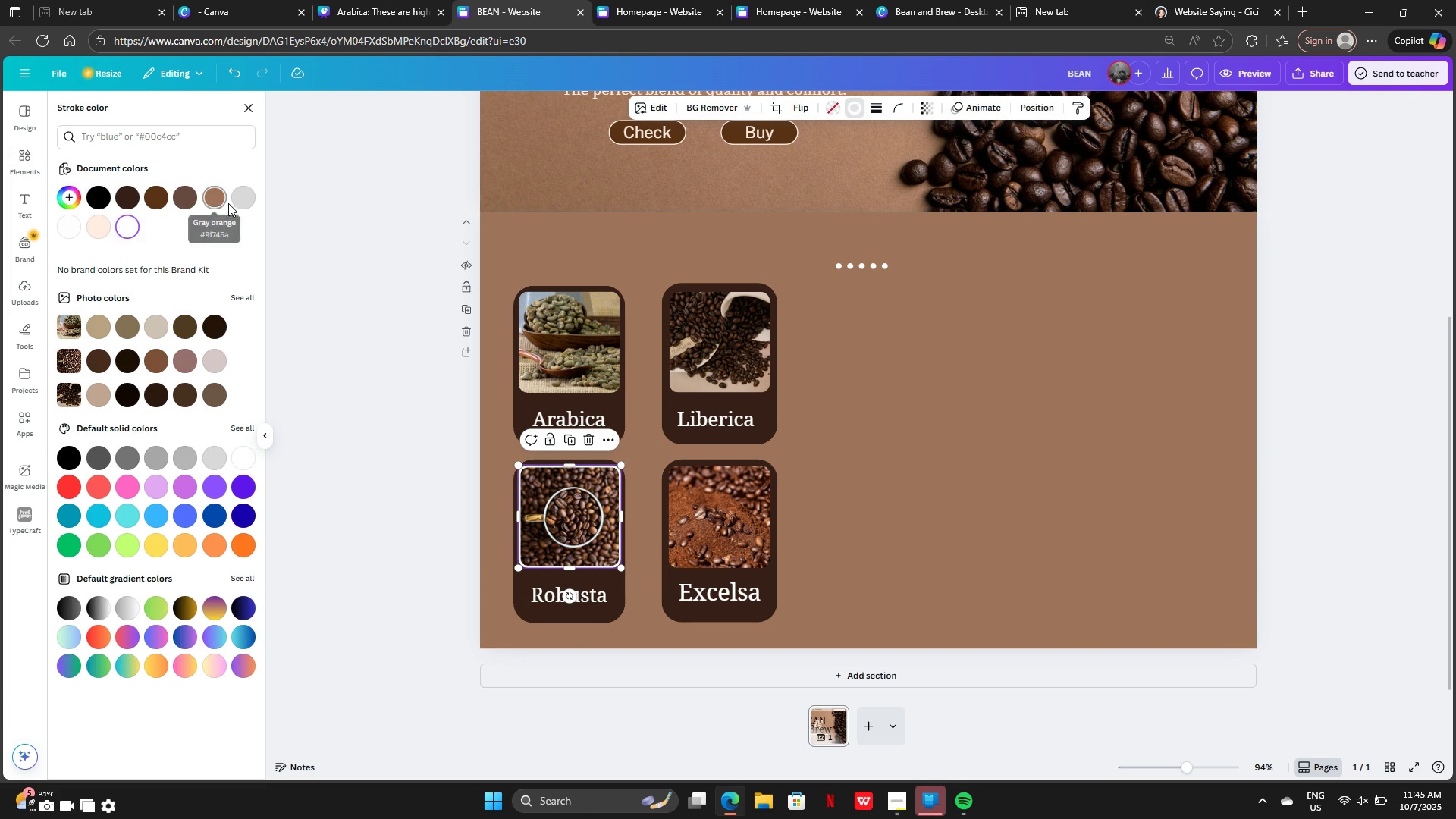 
left_click([210, 202])
 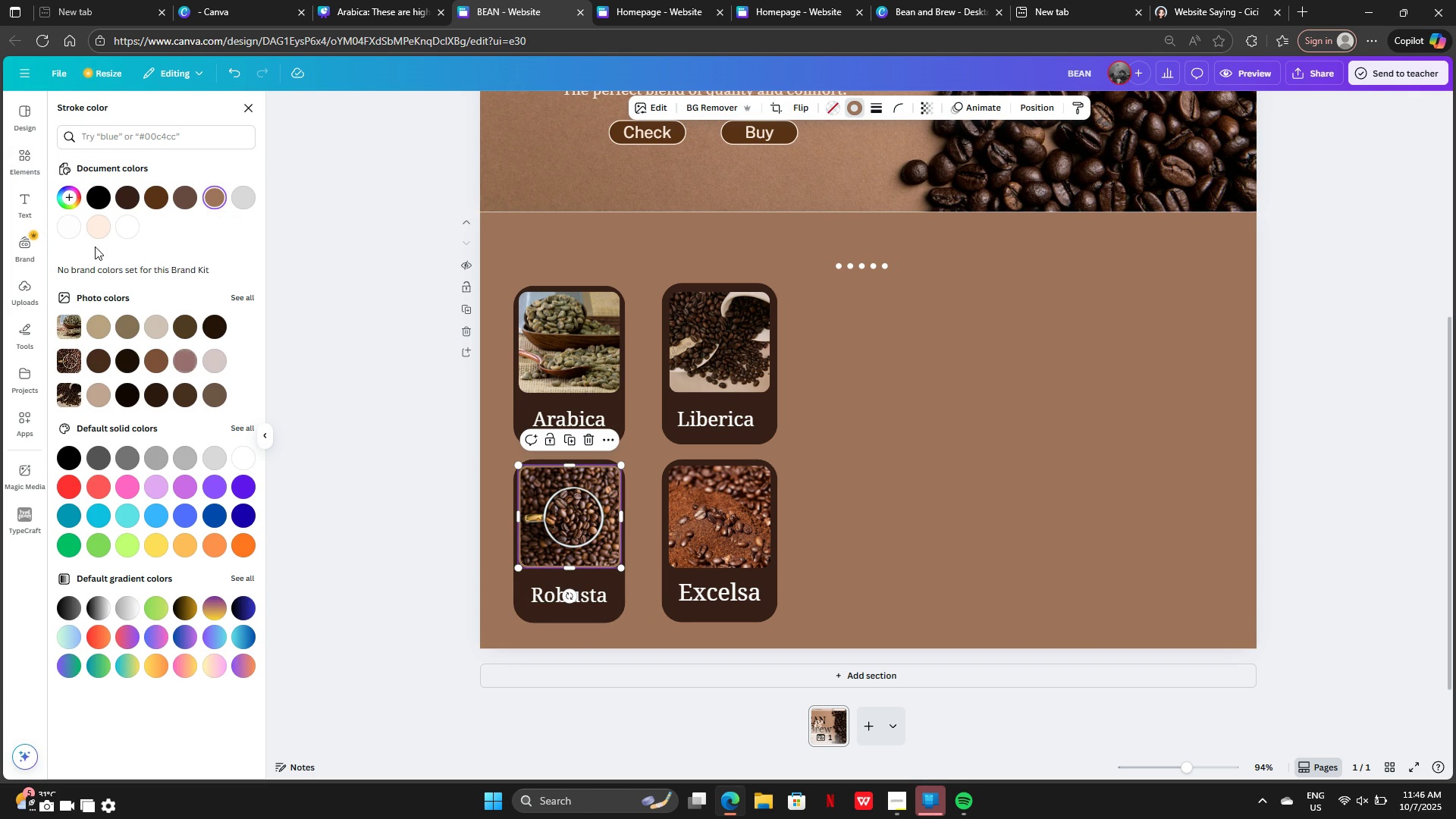 
left_click([101, 234])
 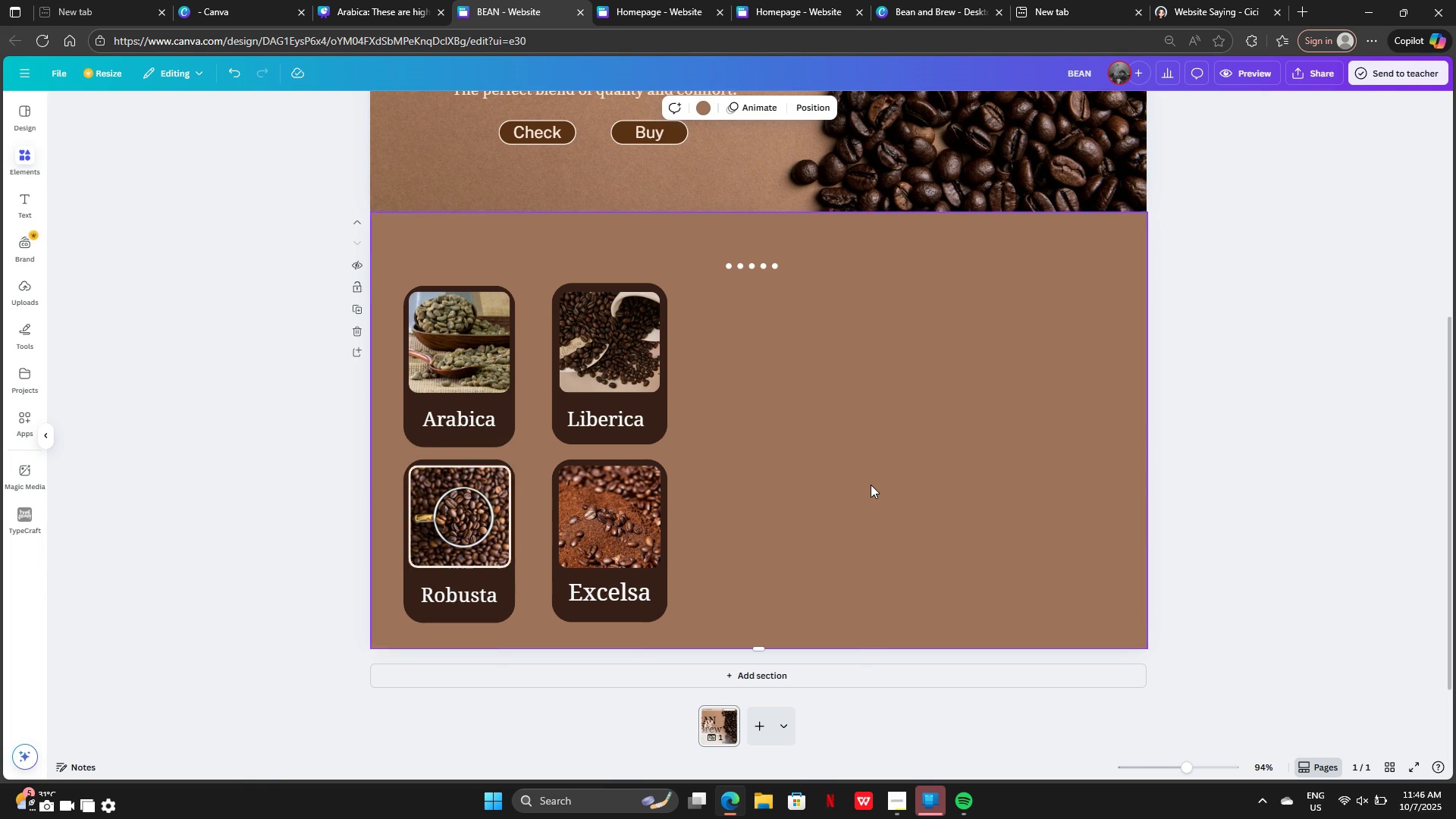 
double_click([871, 485])
 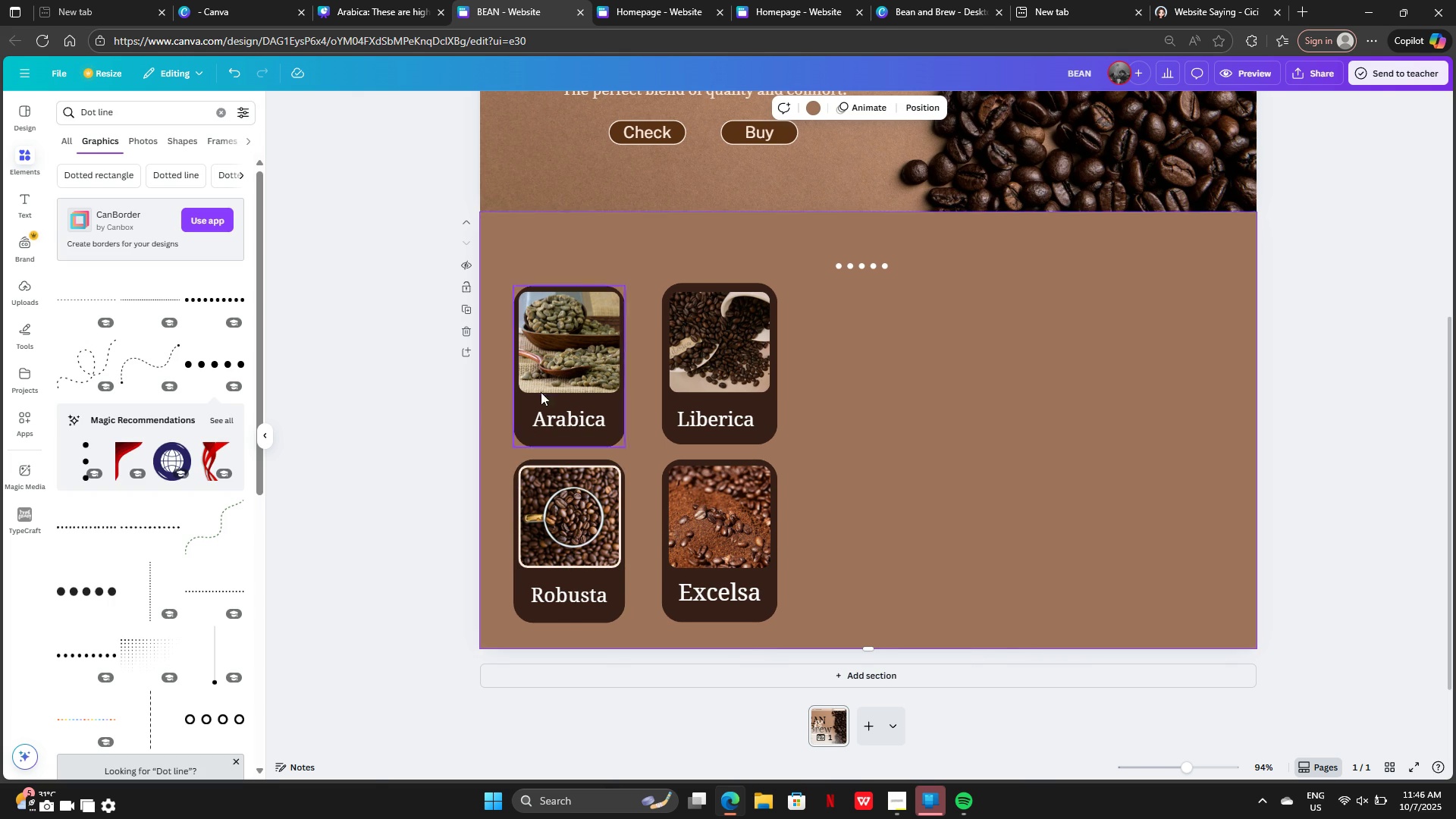 
left_click([551, 385])
 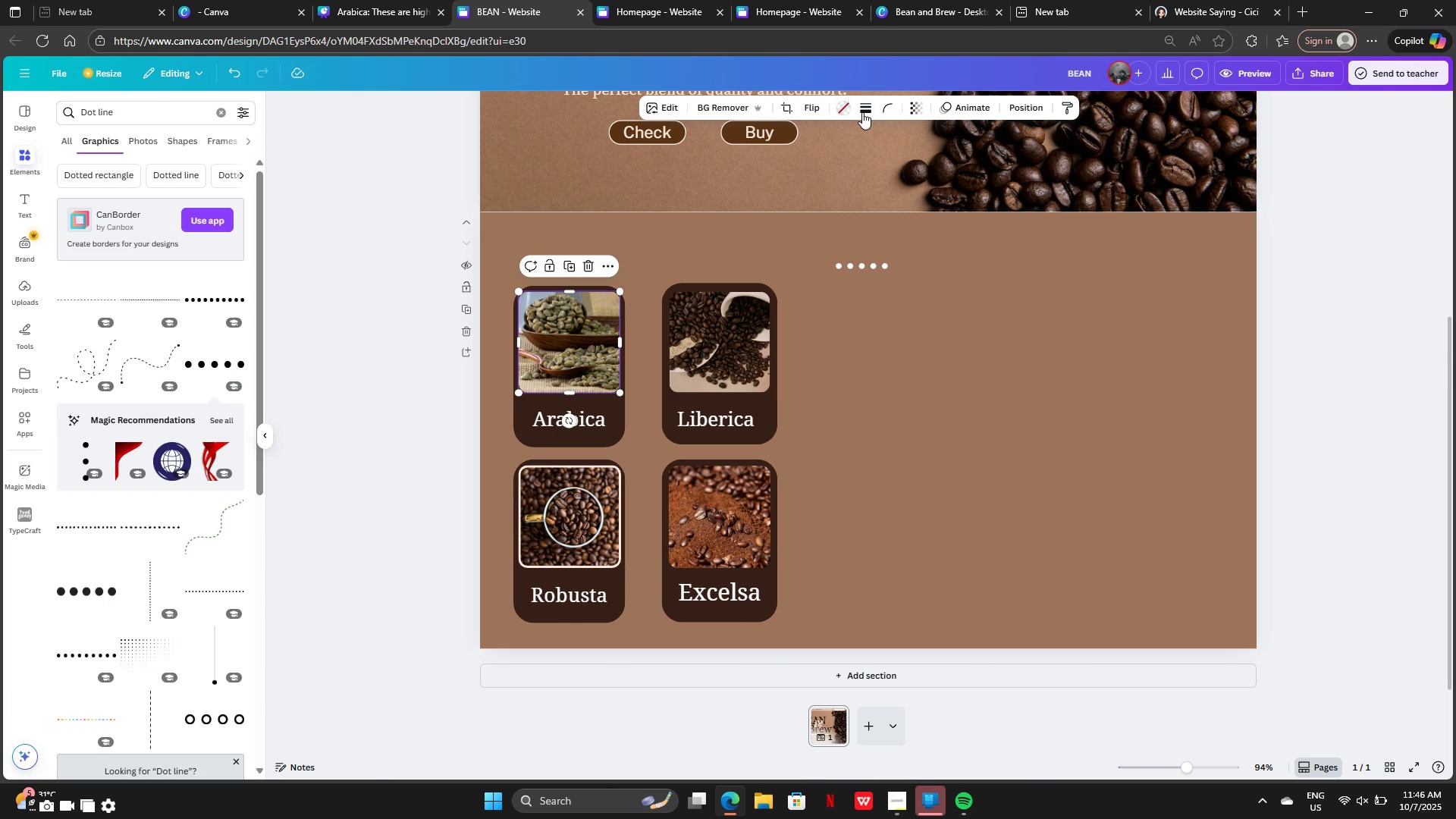 
left_click([863, 112])
 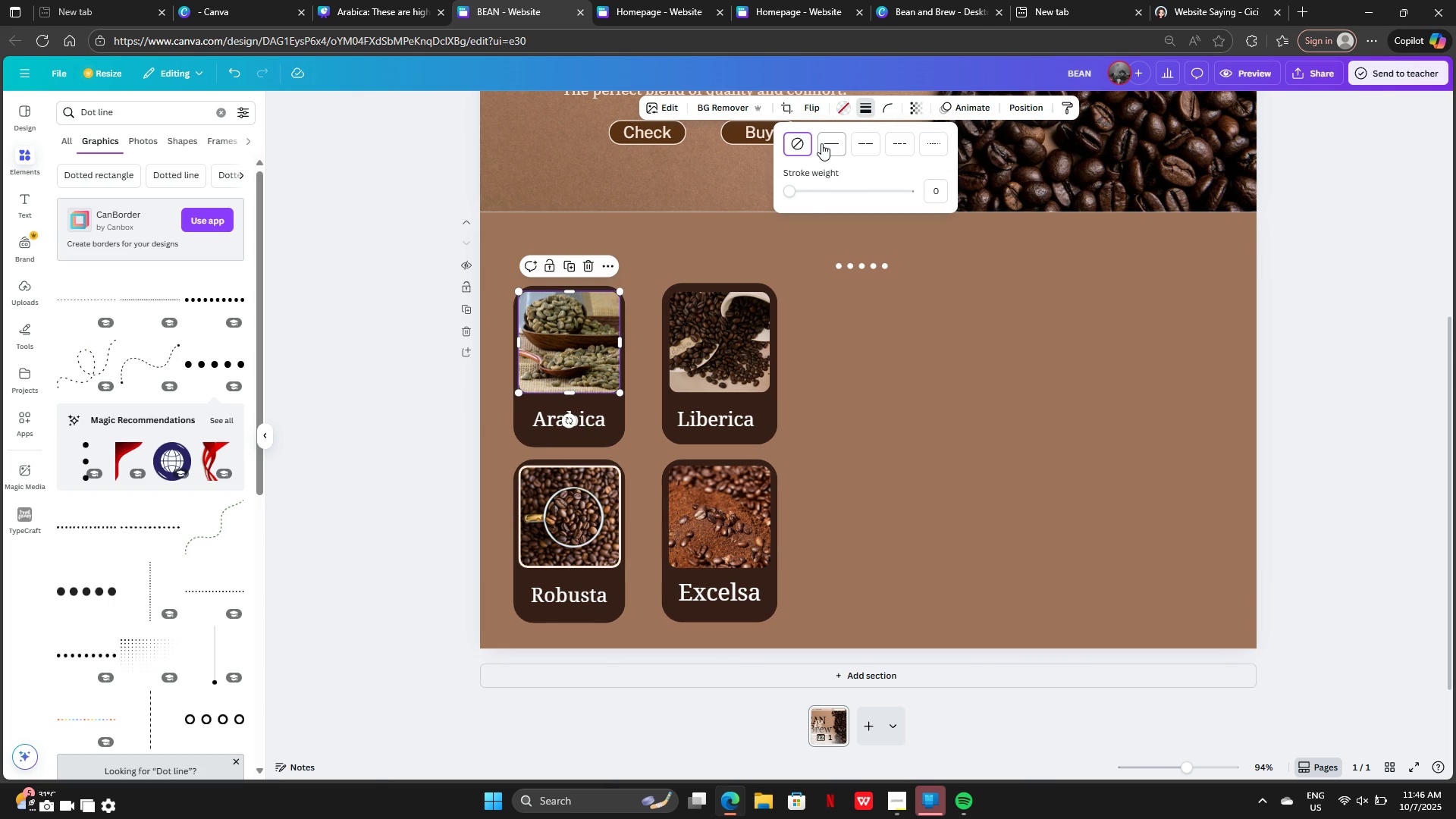 
left_click([821, 143])
 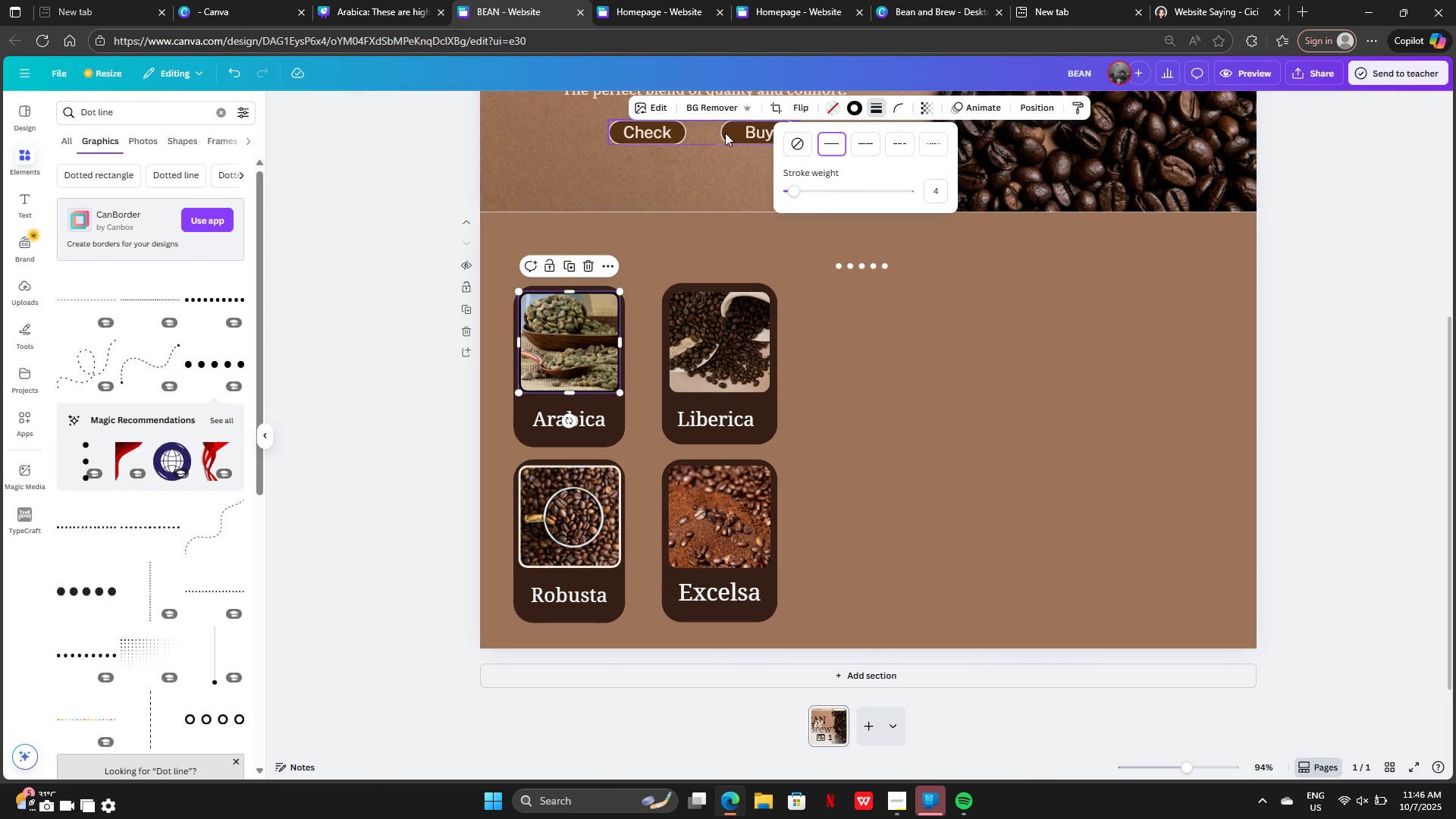 
left_click([861, 111])
 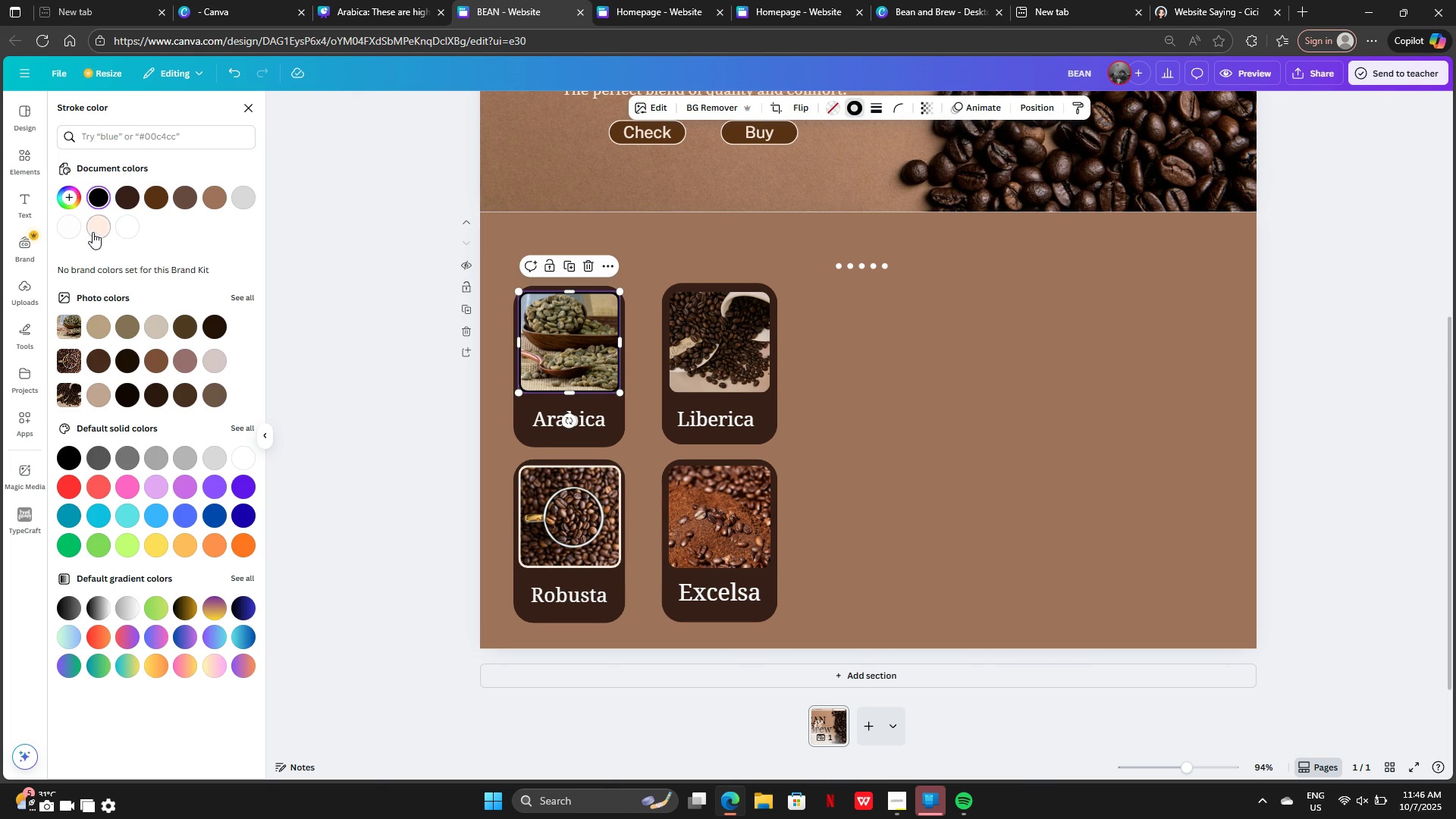 
left_click([93, 232])
 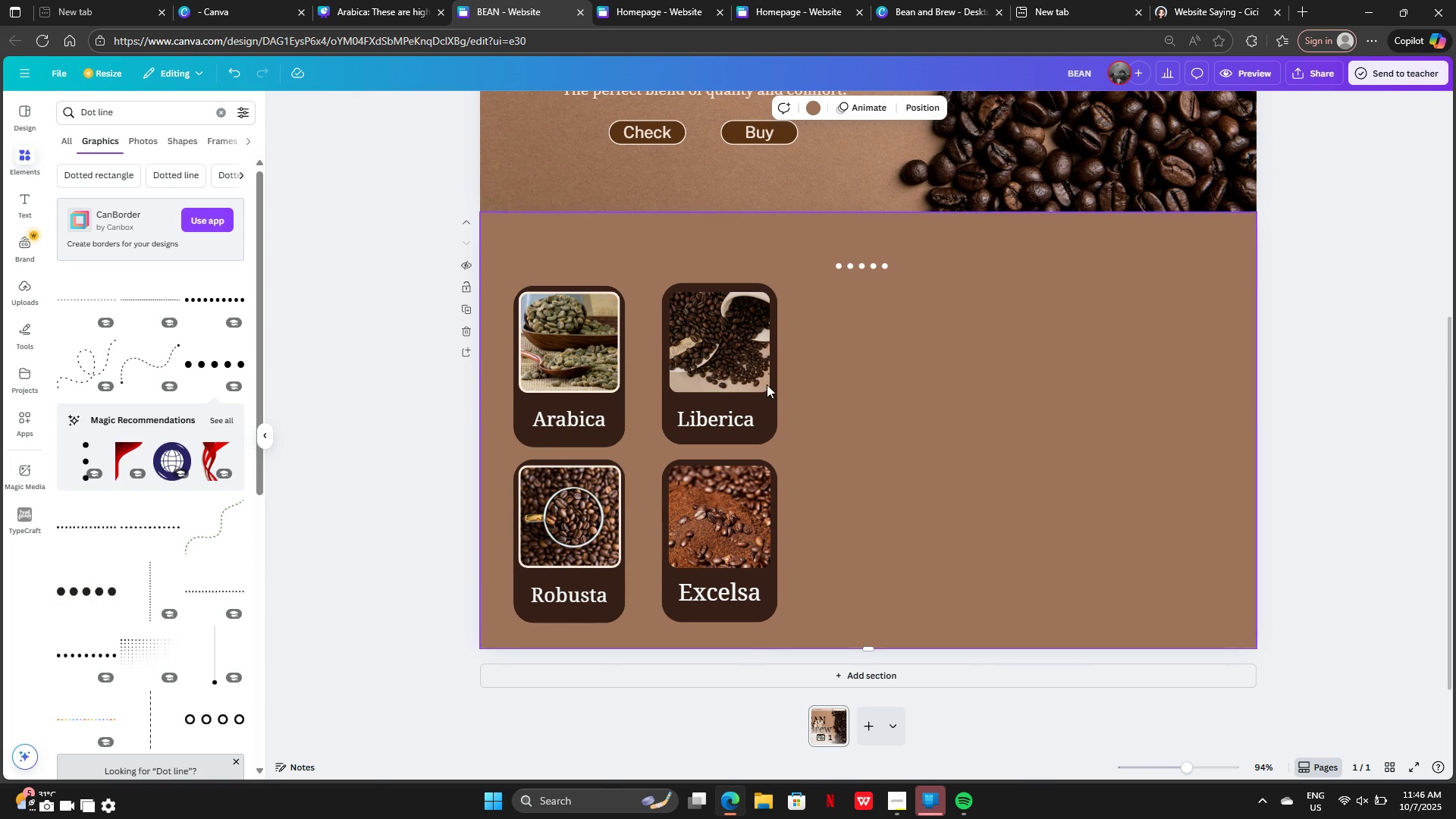 
left_click([698, 378])
 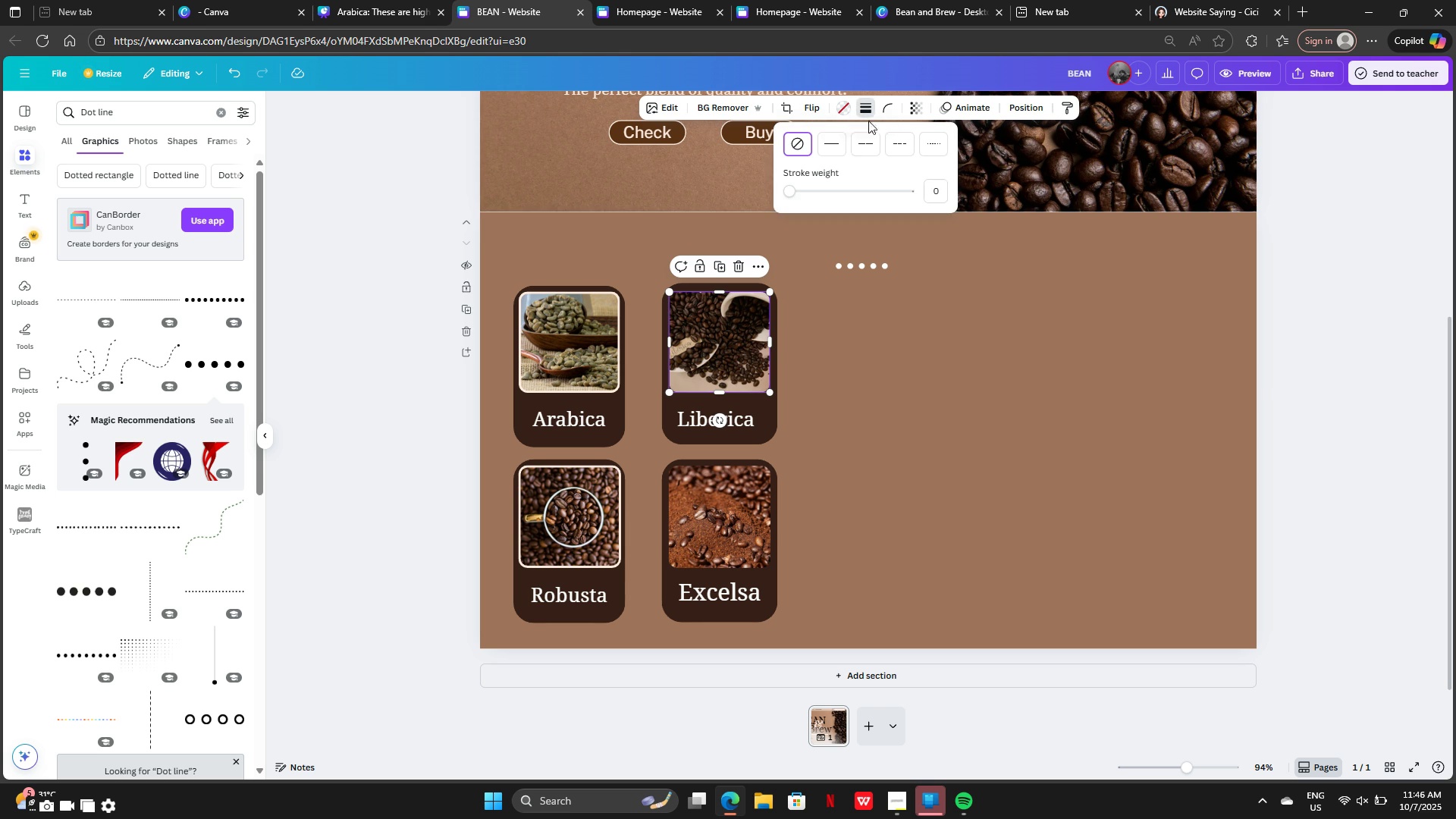 
left_click([836, 143])
 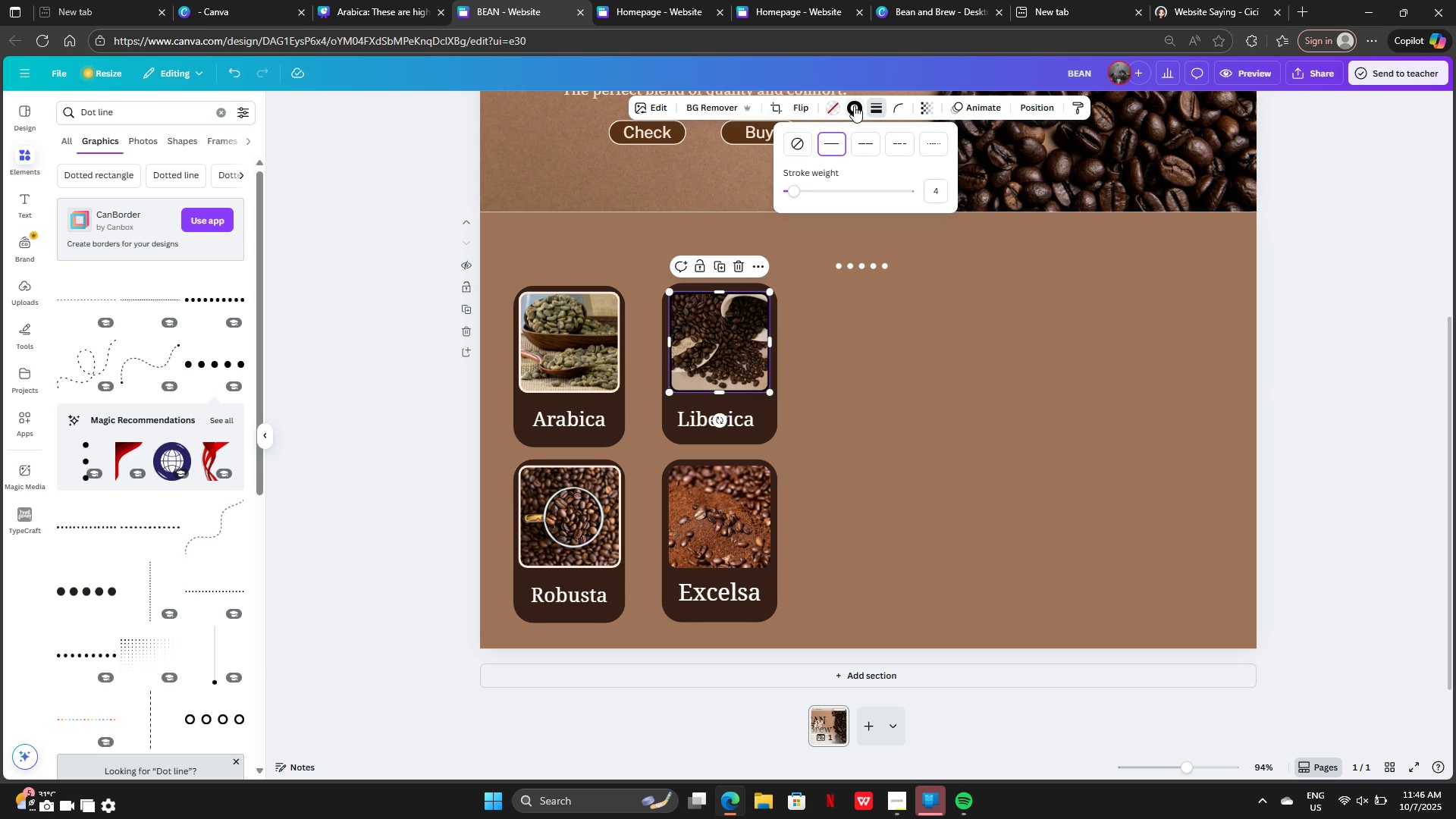 
left_click([855, 106])
 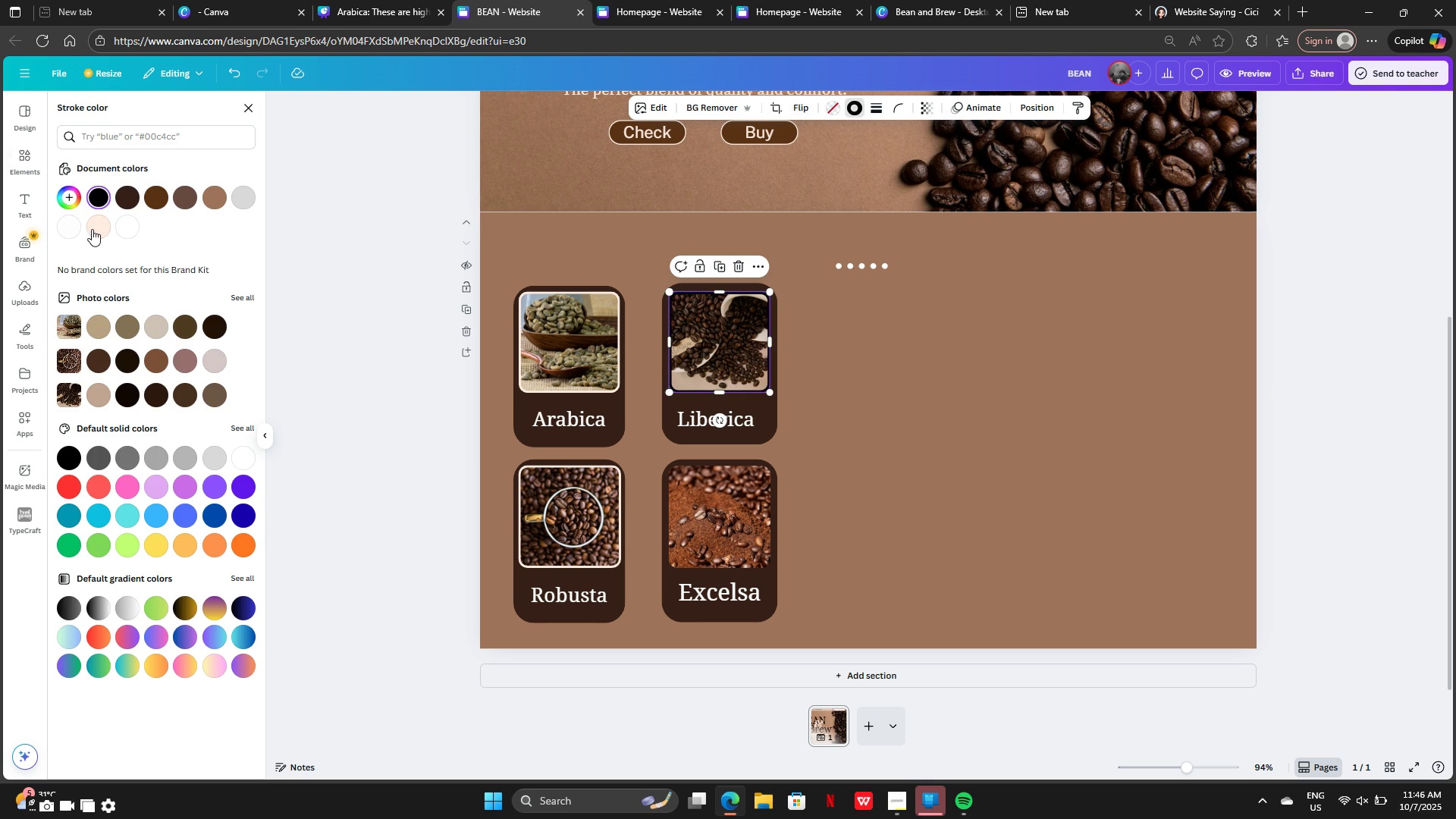 
left_click([93, 229])
 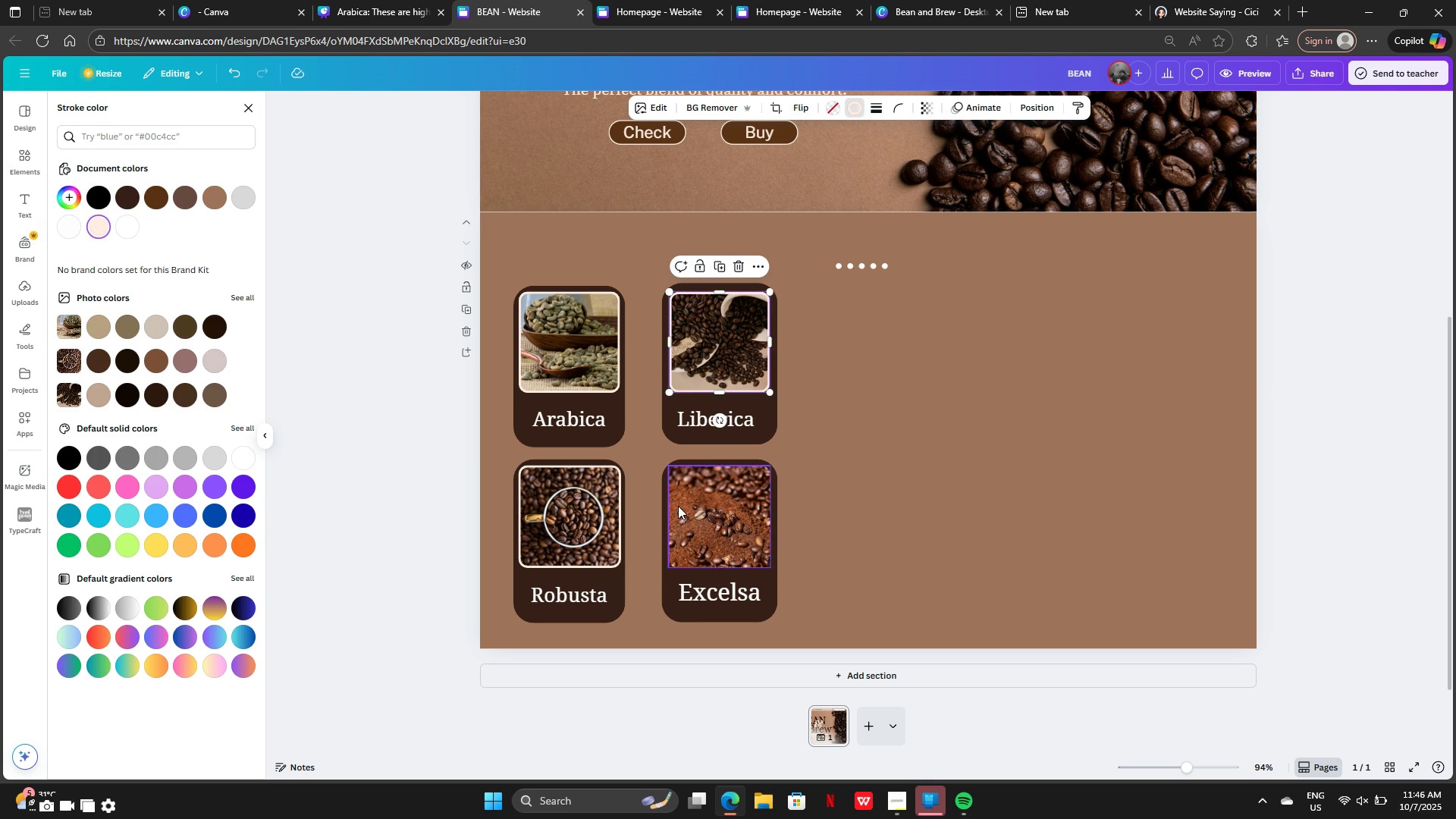 
left_click([678, 506])
 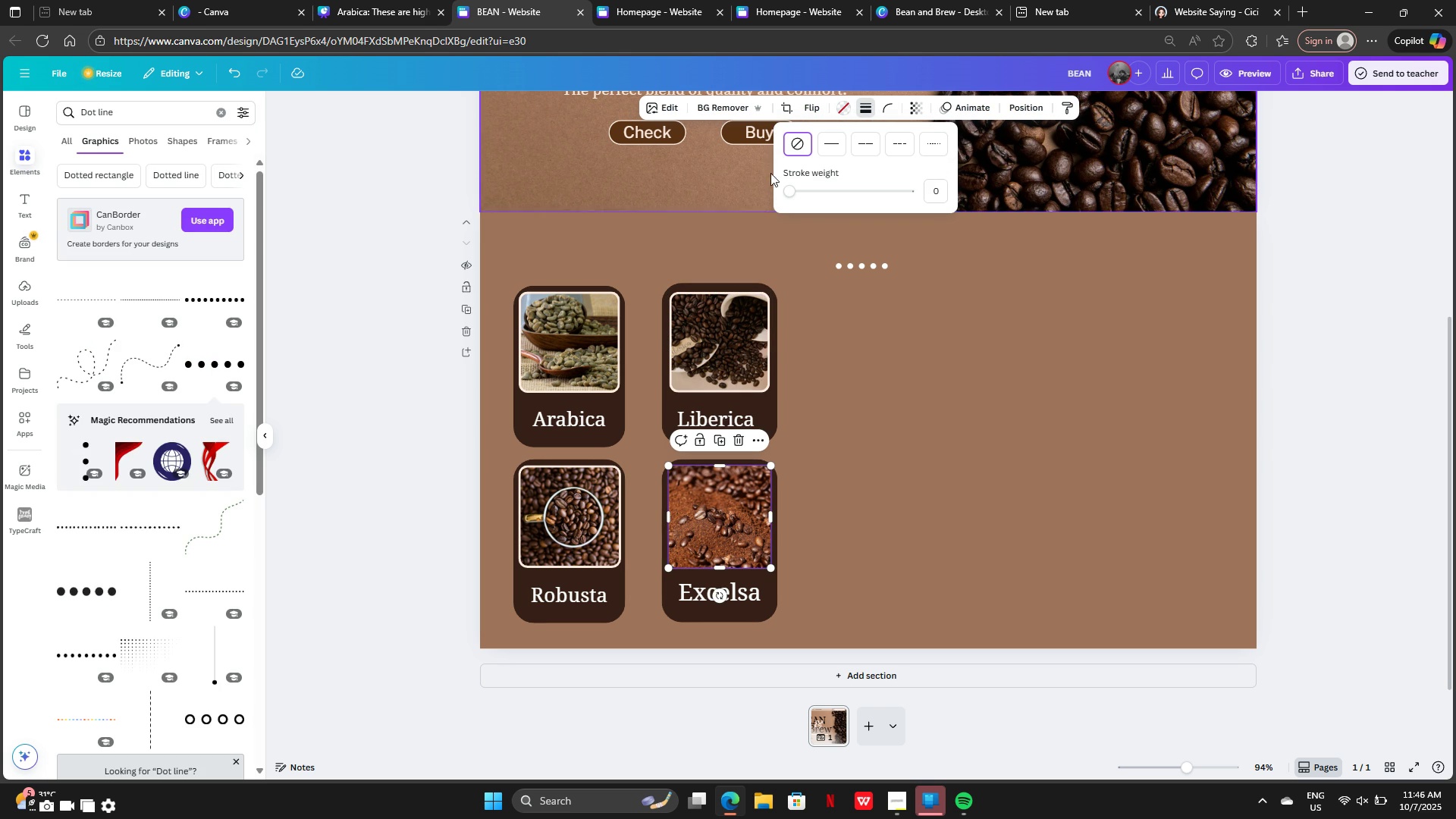 
left_click([821, 158])
 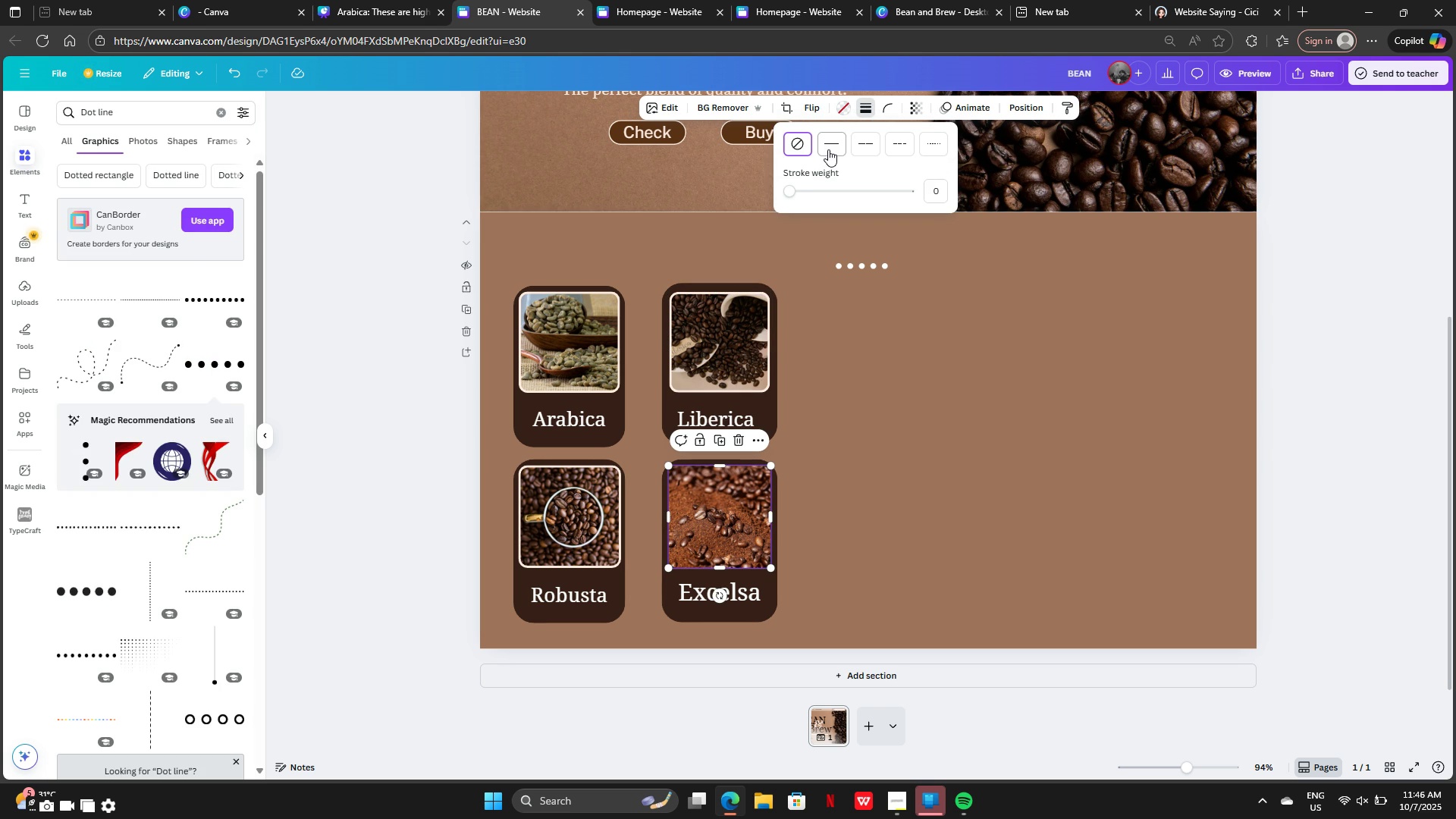 
left_click([828, 149])
 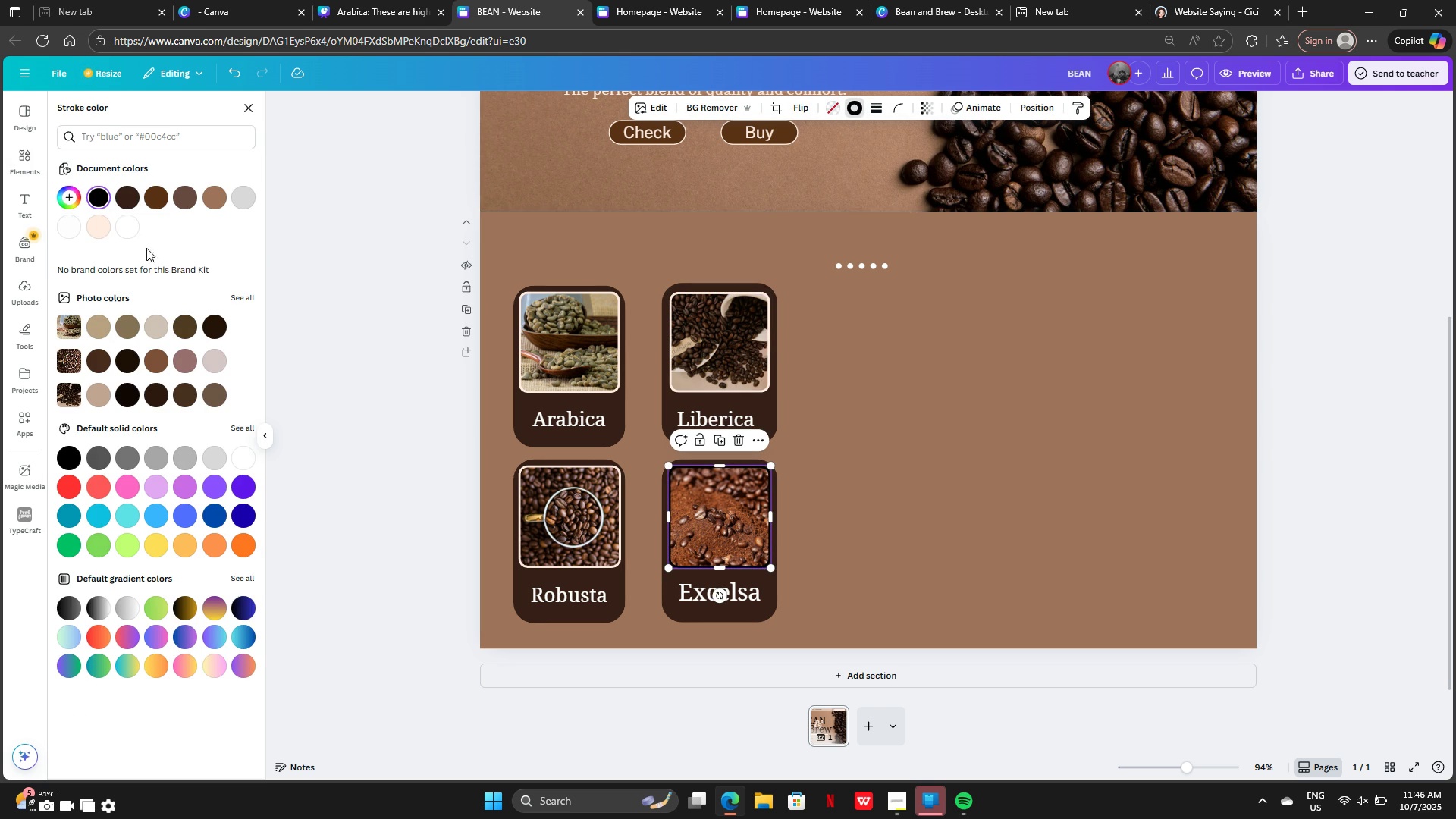 
left_click([99, 231])
 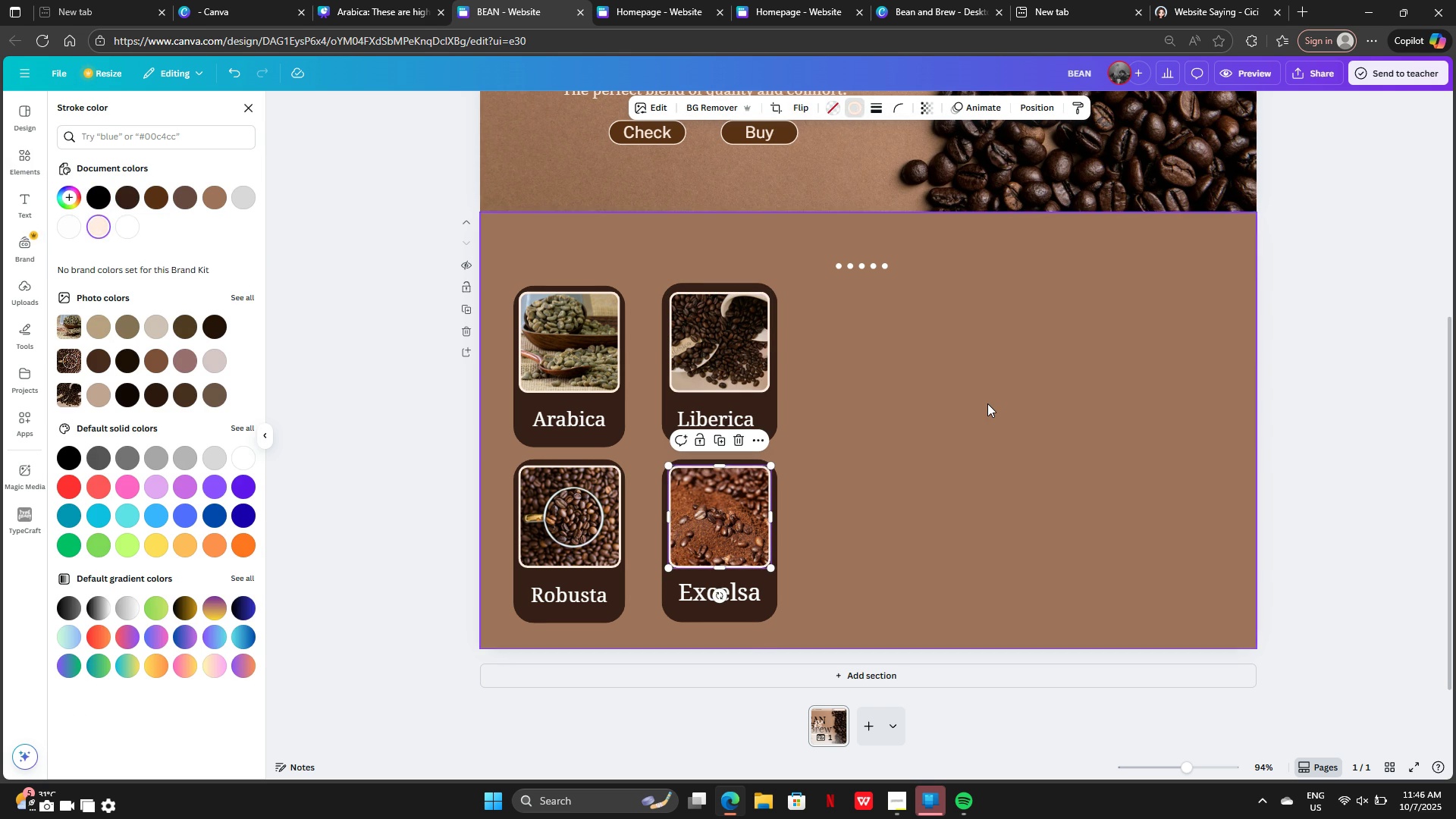 
left_click([987, 403])
 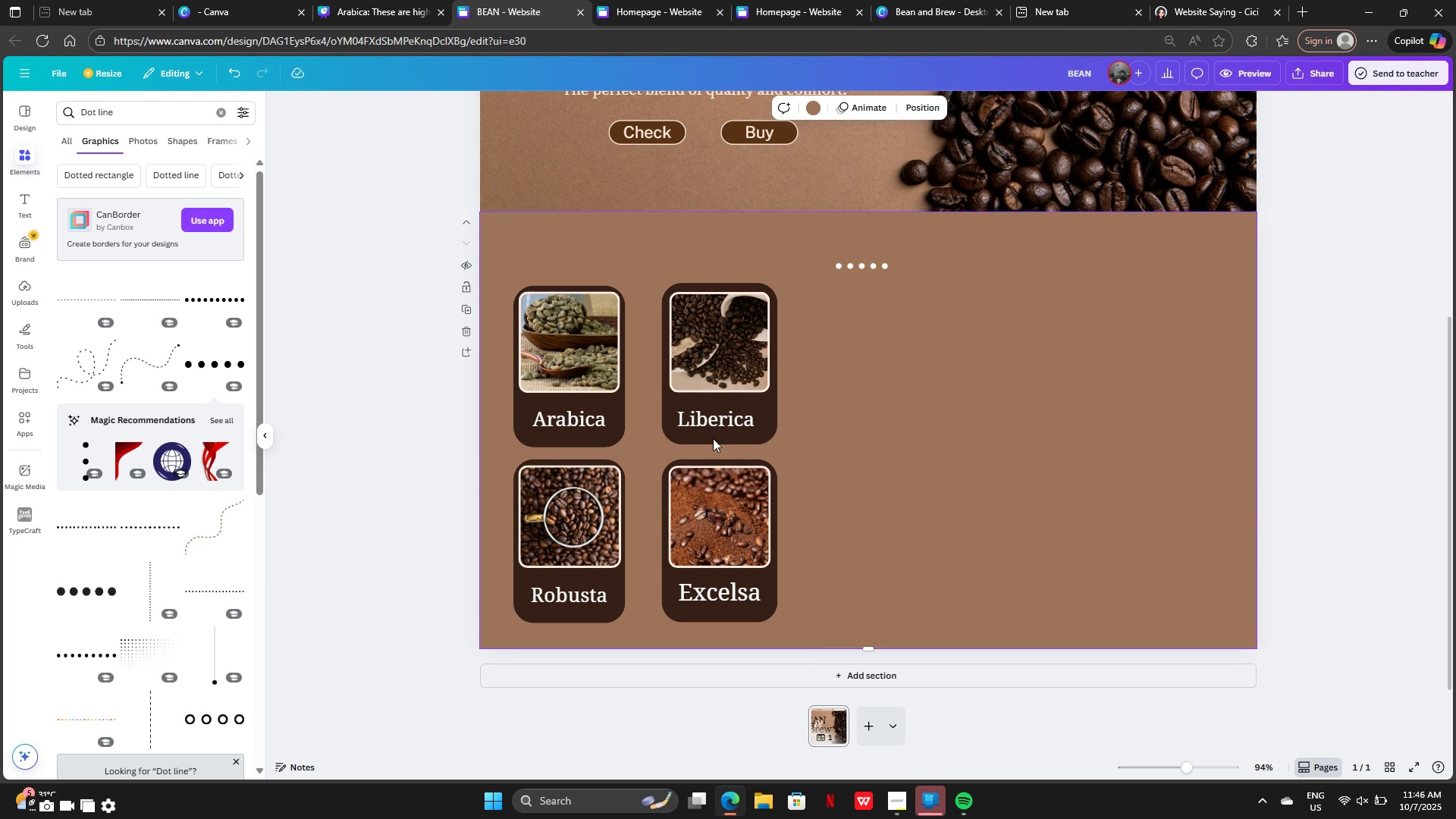 
left_click([713, 507])
 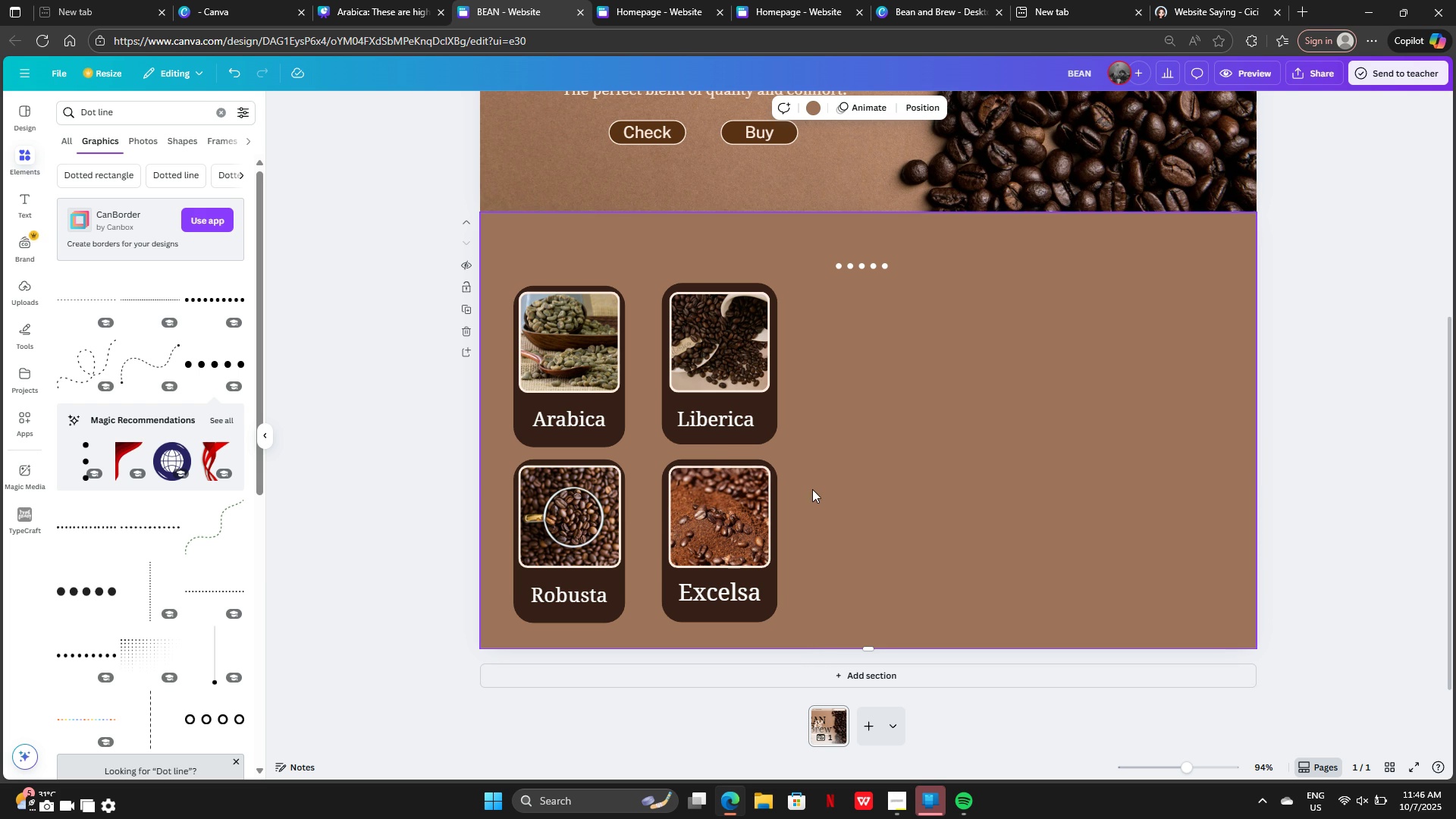 
left_click([814, 494])
 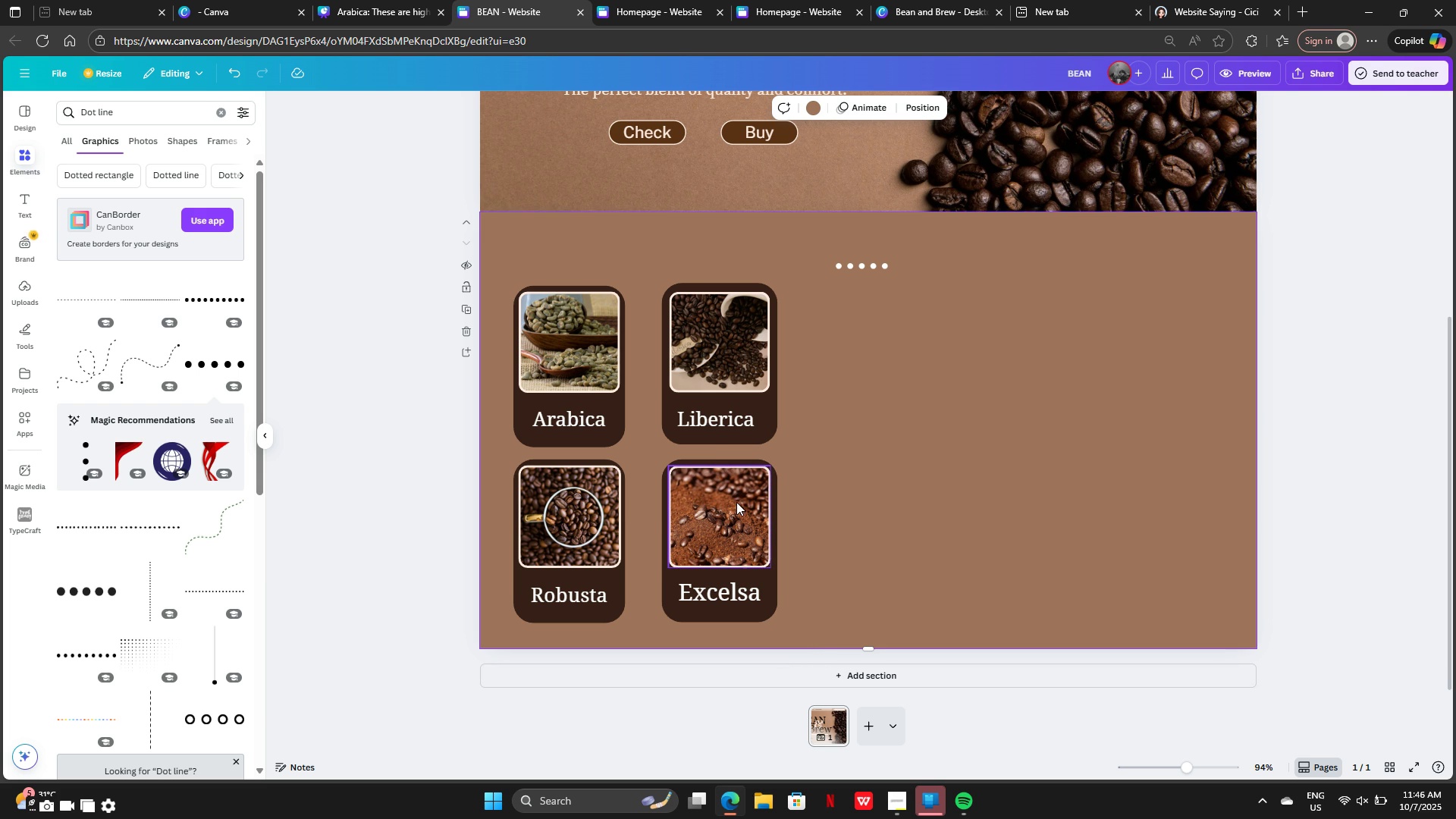 
left_click([736, 502])
 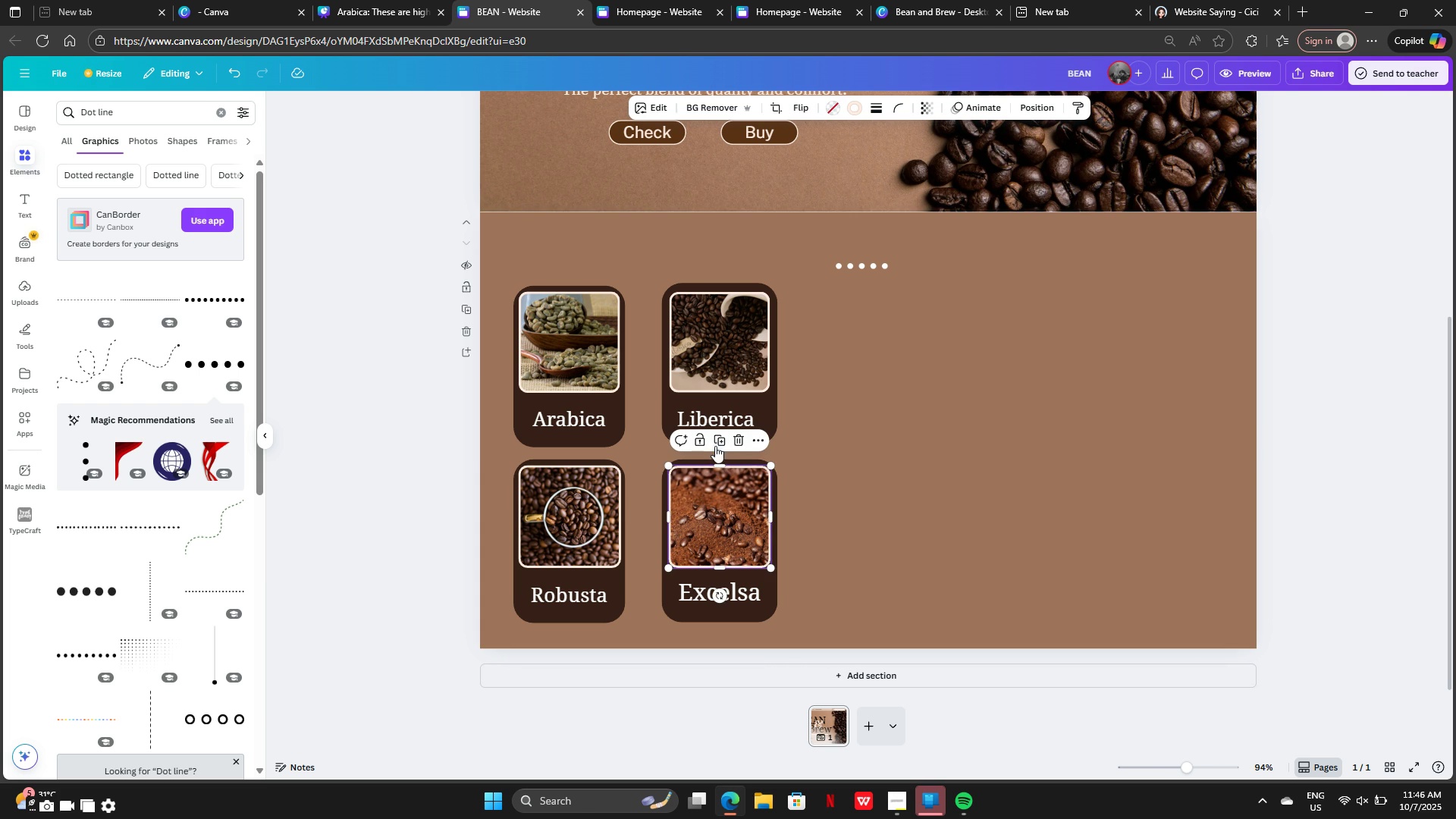 
left_click([715, 446])
 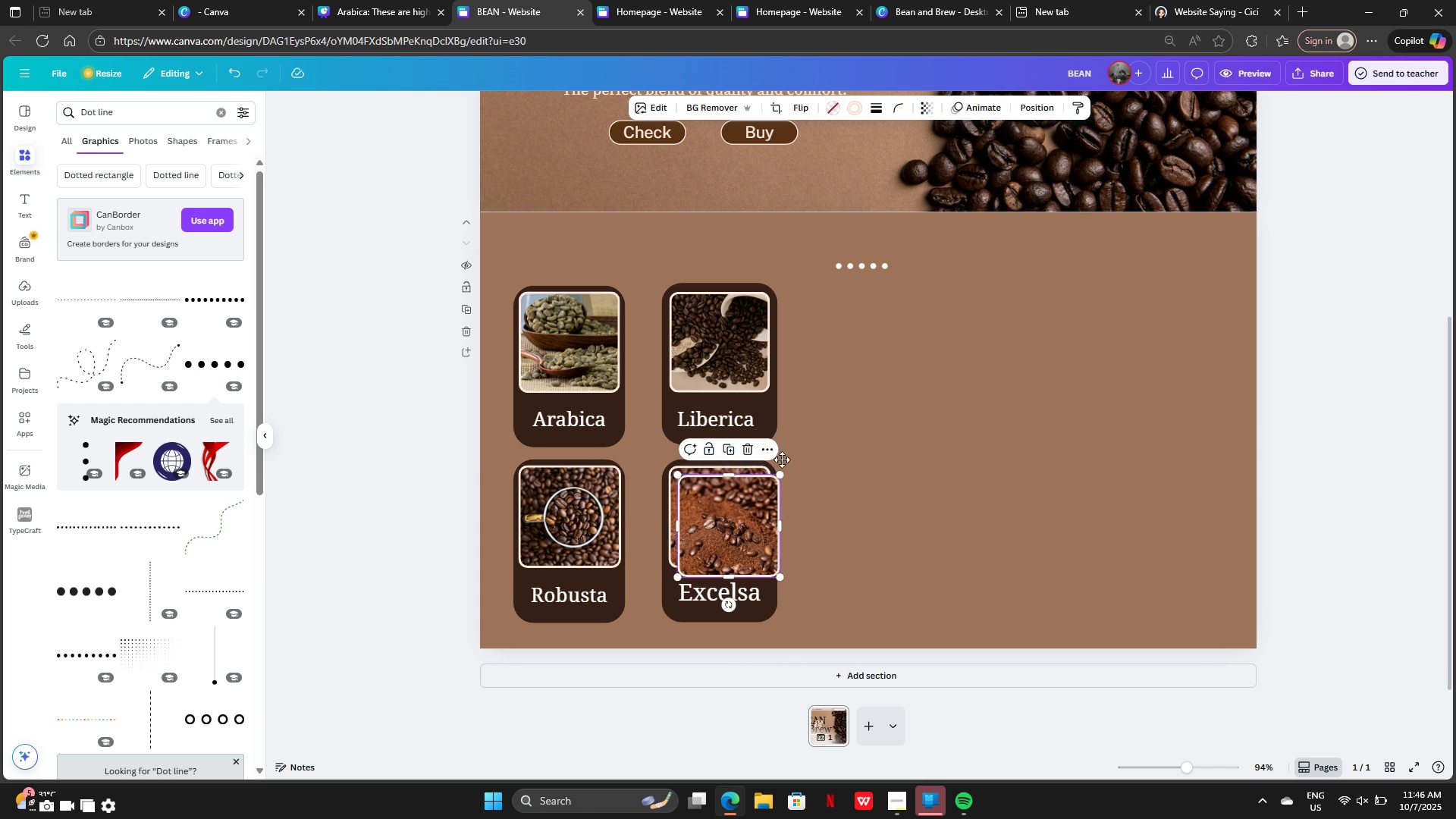 
left_click_drag(start_coordinate=[726, 507], to_coordinate=[856, 331])
 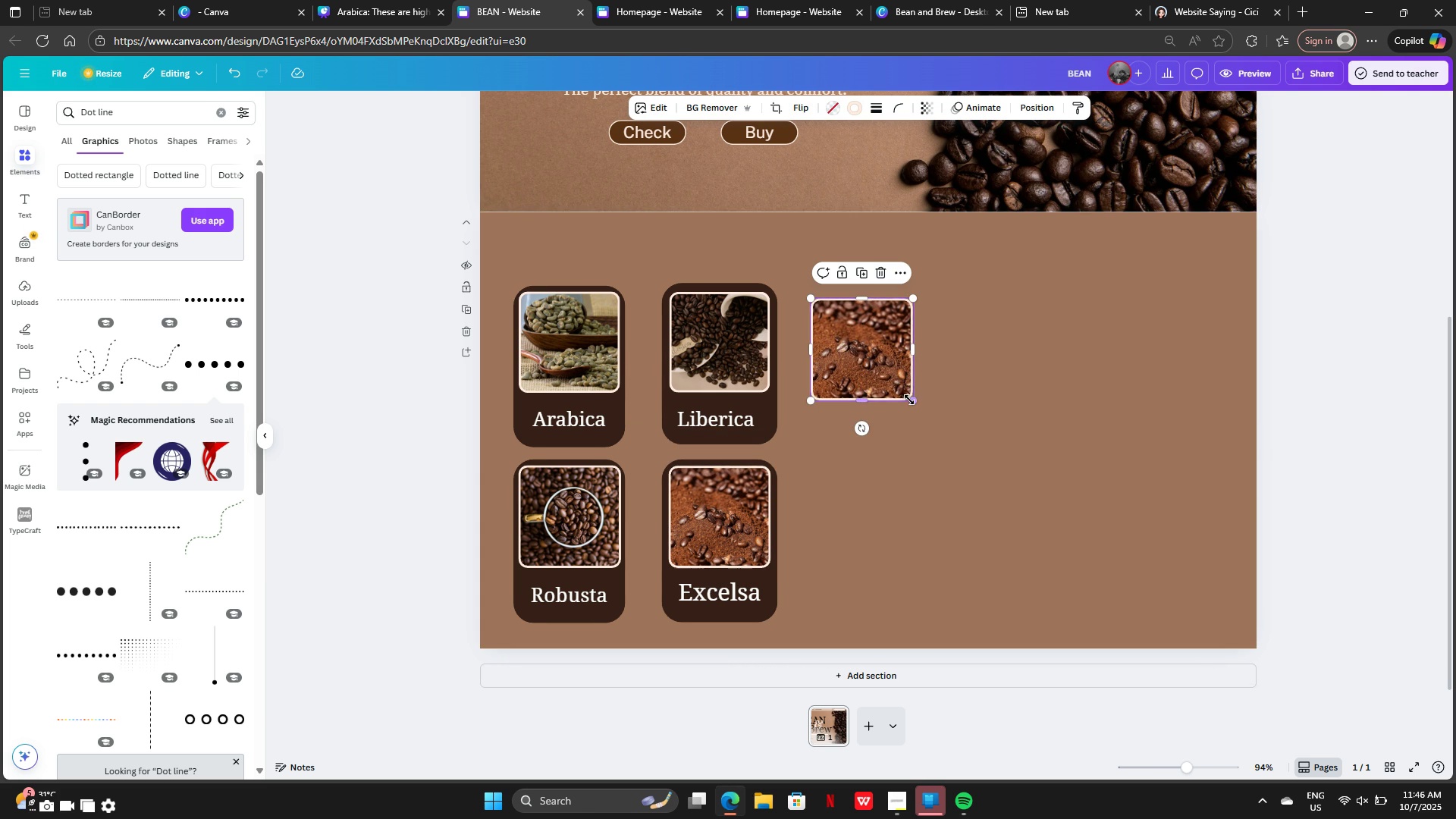 
left_click_drag(start_coordinate=[909, 400], to_coordinate=[1006, 455])
 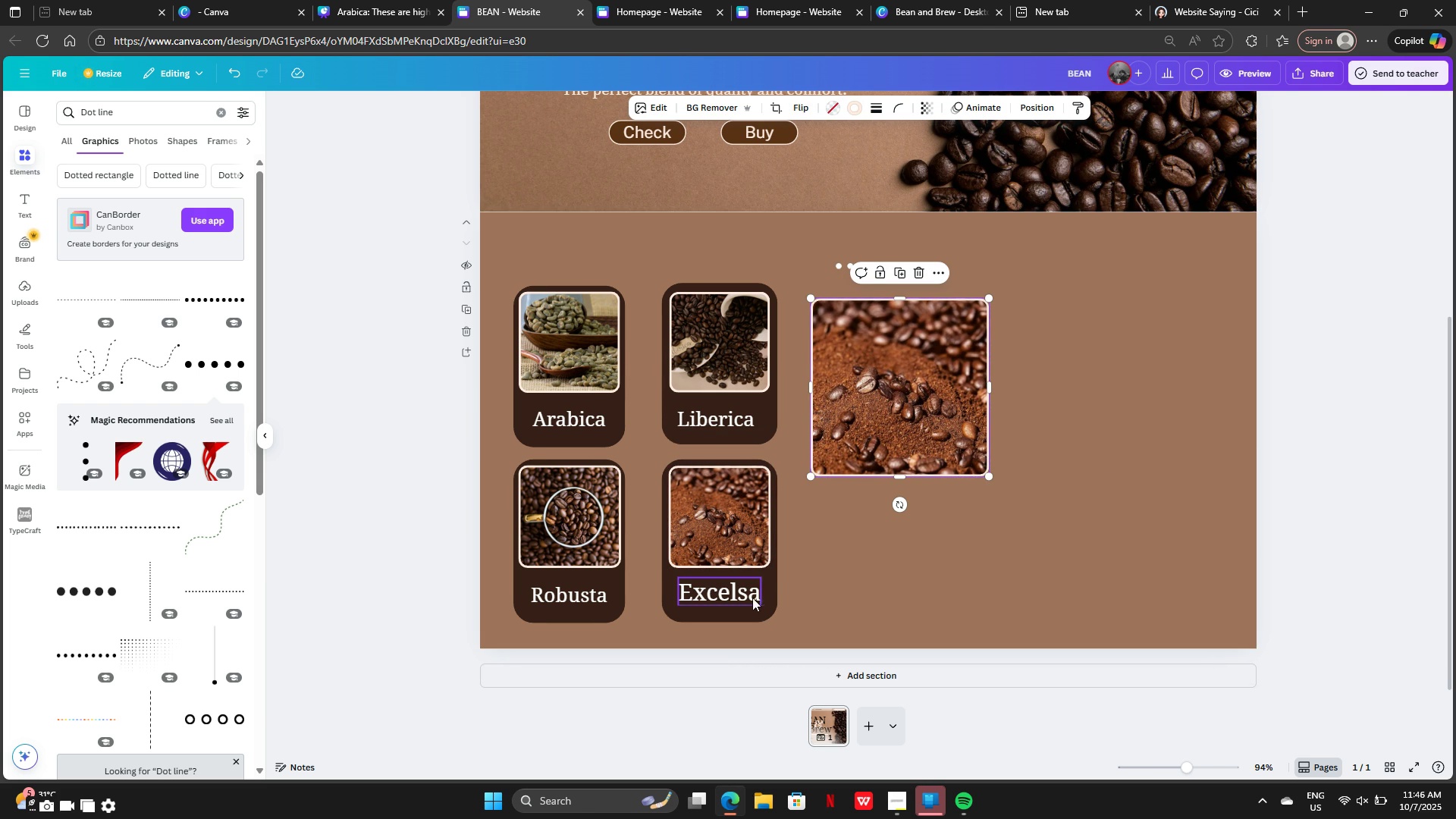 
left_click([767, 576])
 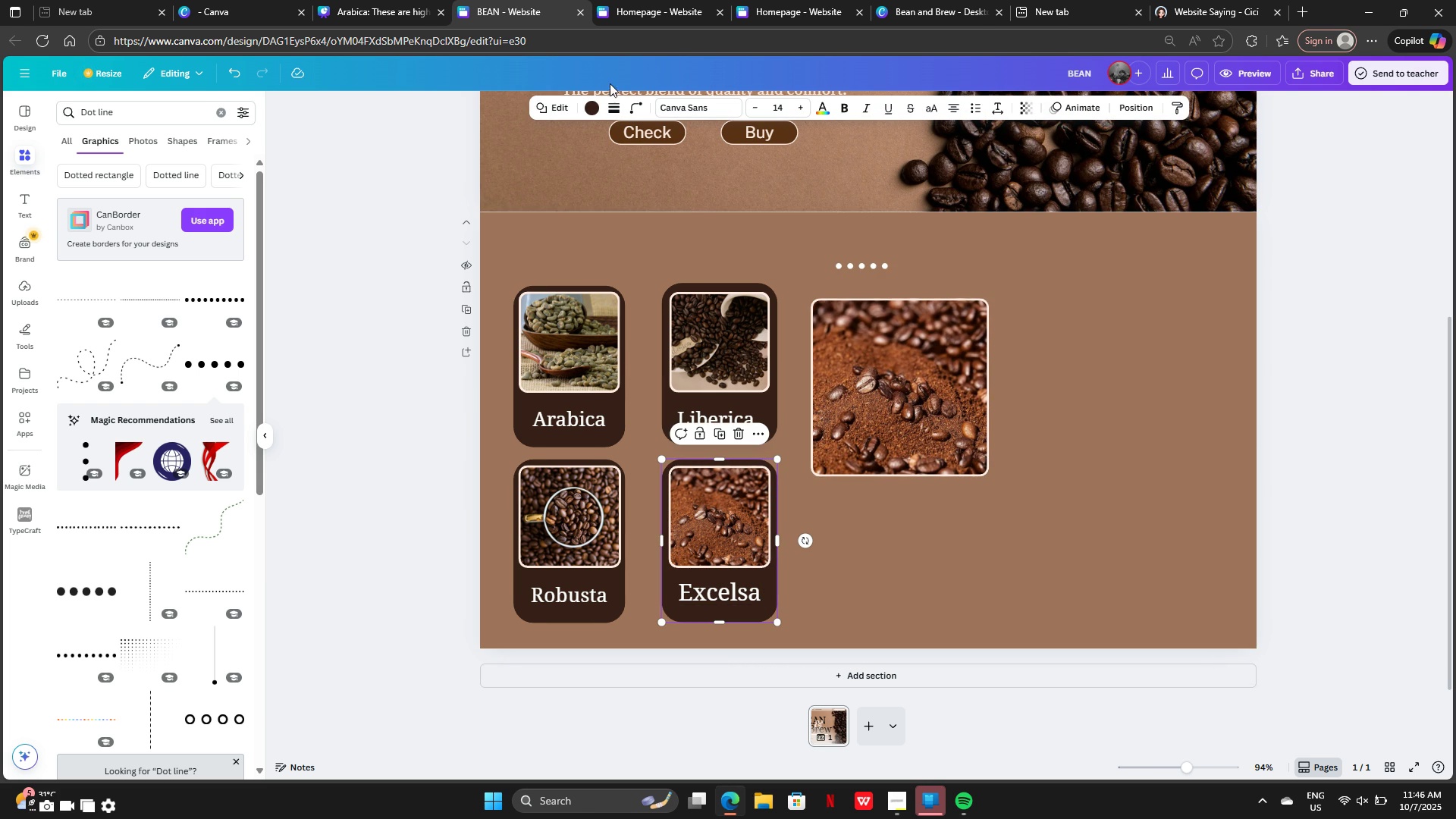 
left_click([595, 102])
 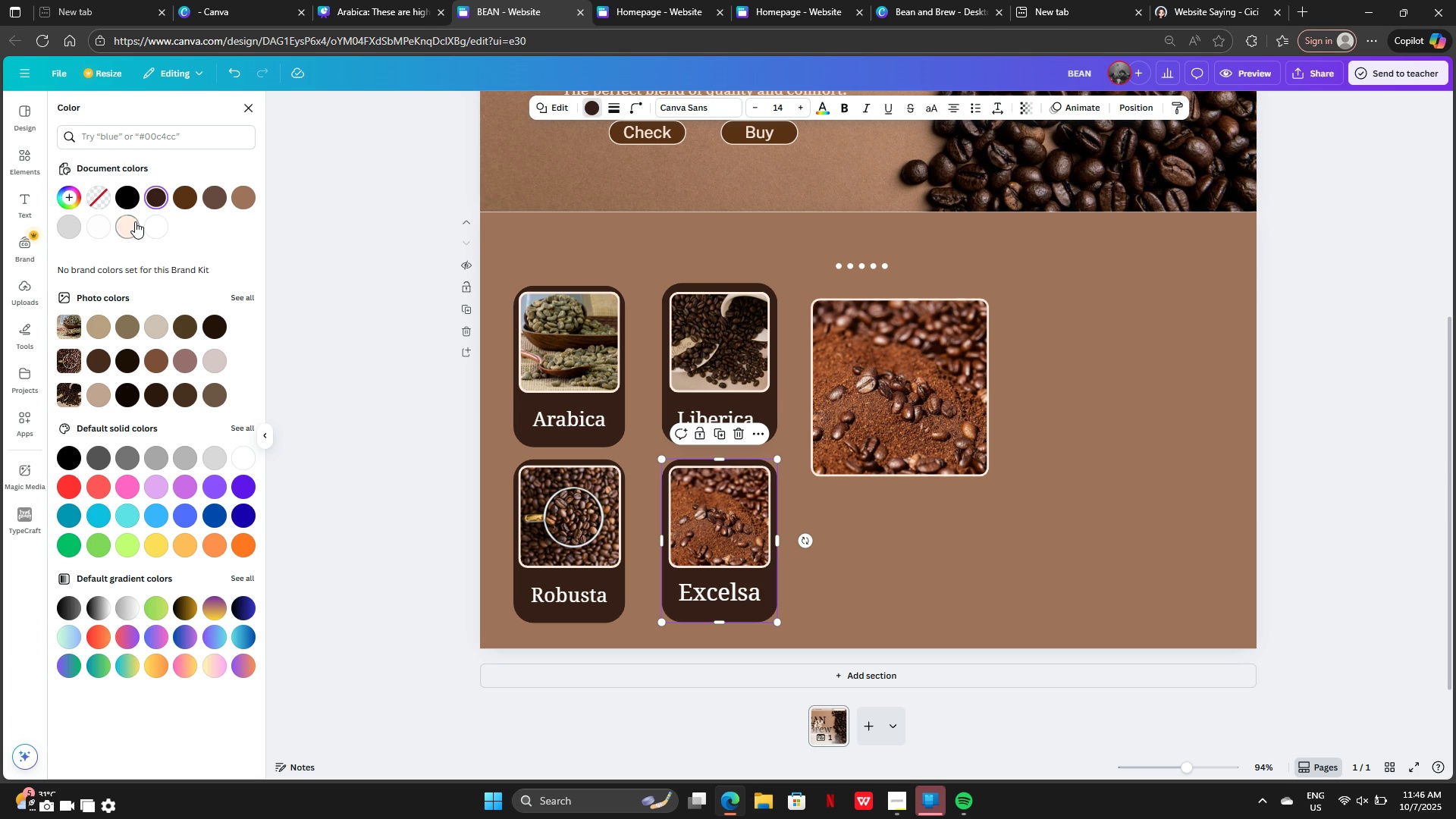 
left_click([135, 222])
 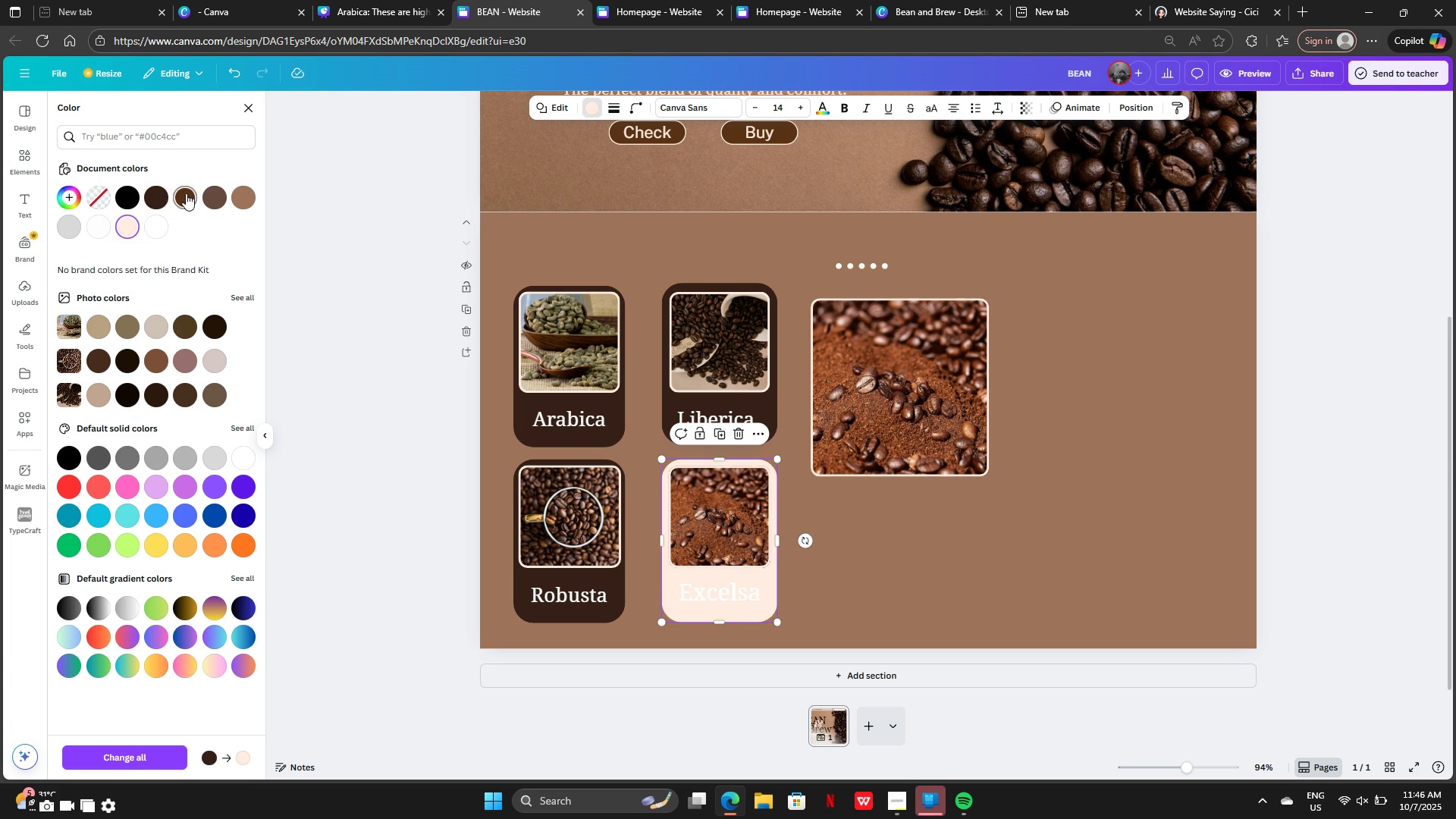 
left_click([187, 192])
 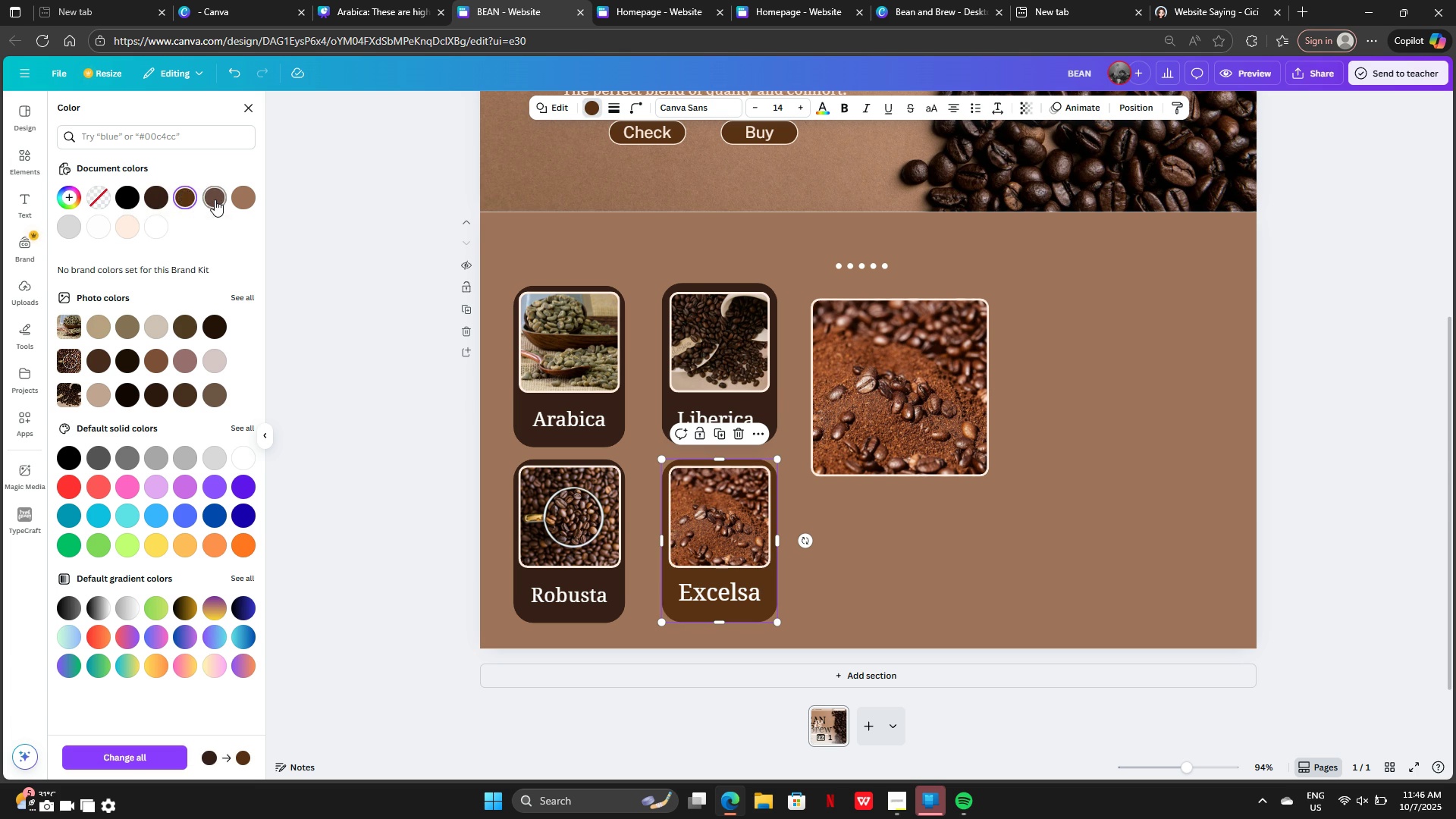 
left_click([215, 199])
 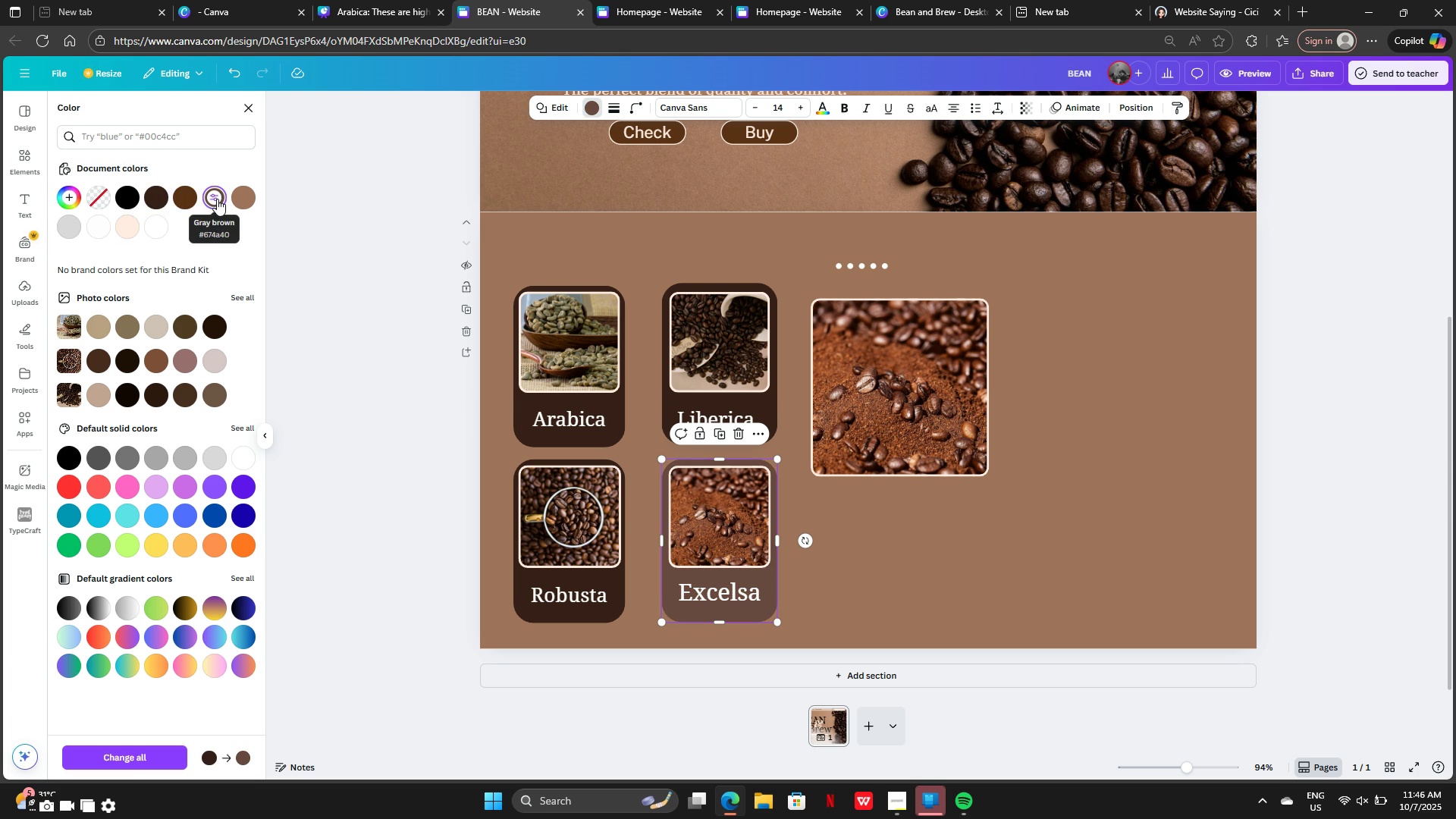 
key(Control+Z)
 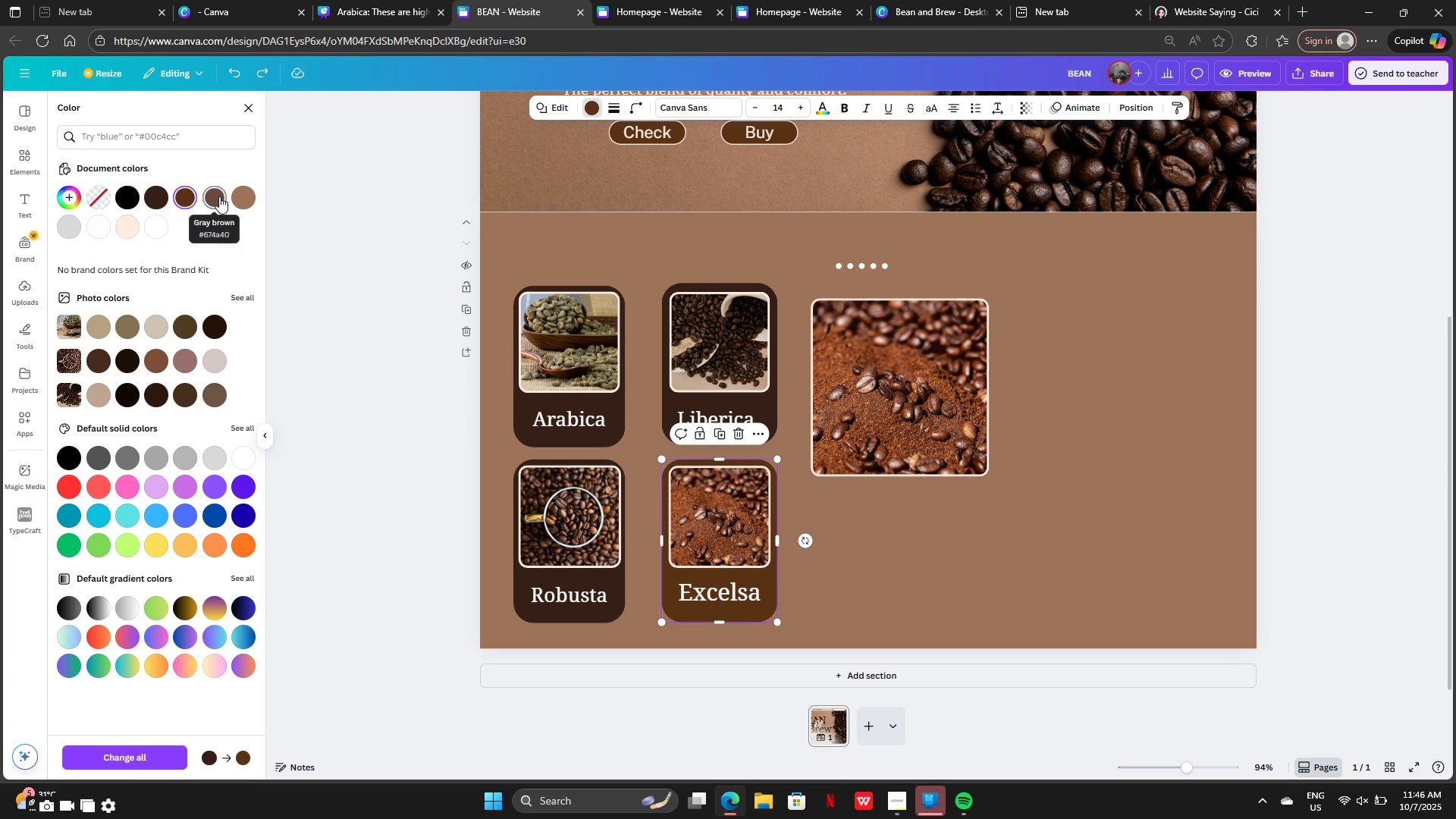 
key(Control+Z)
 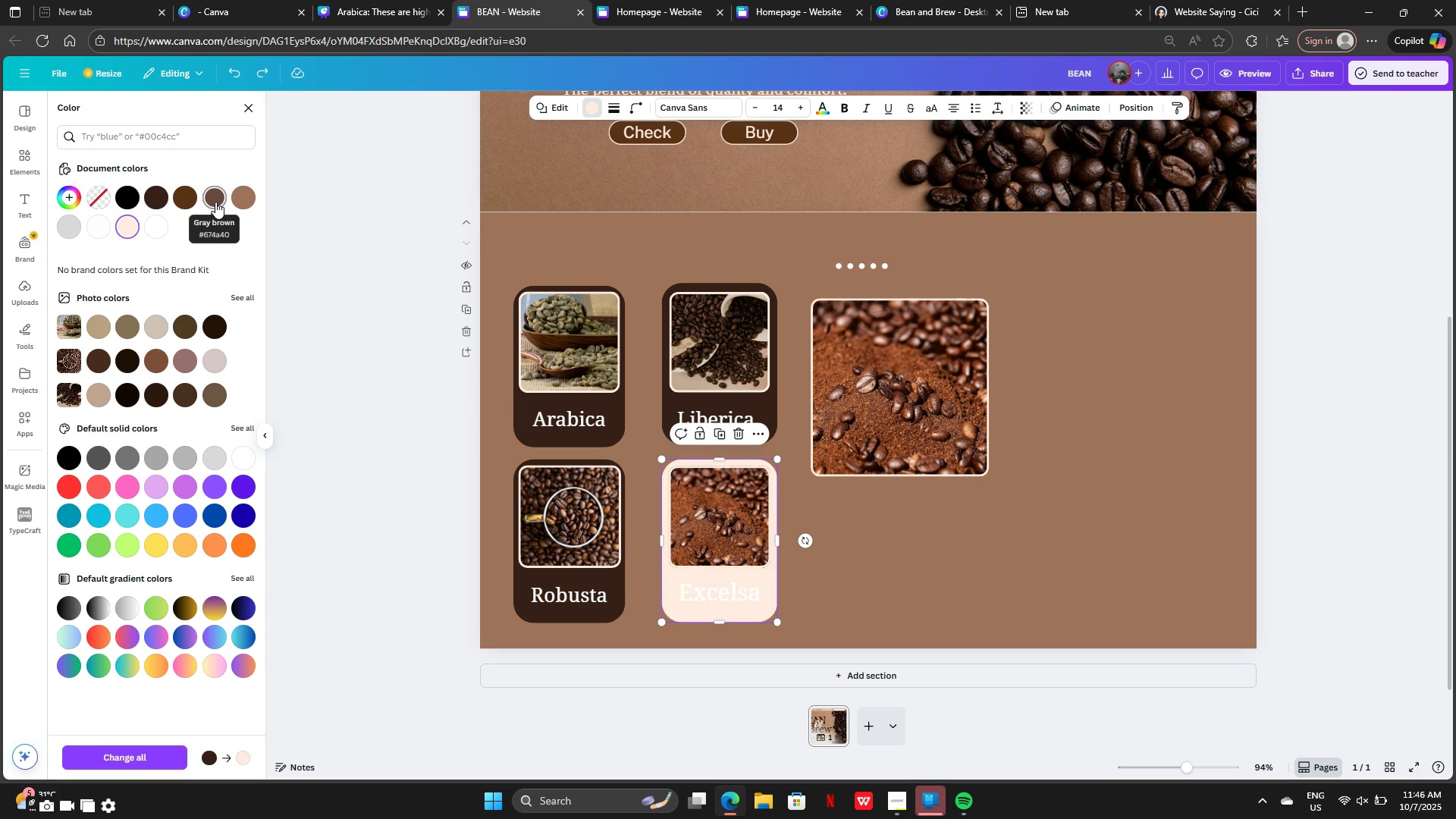 
key(Control+Z)
 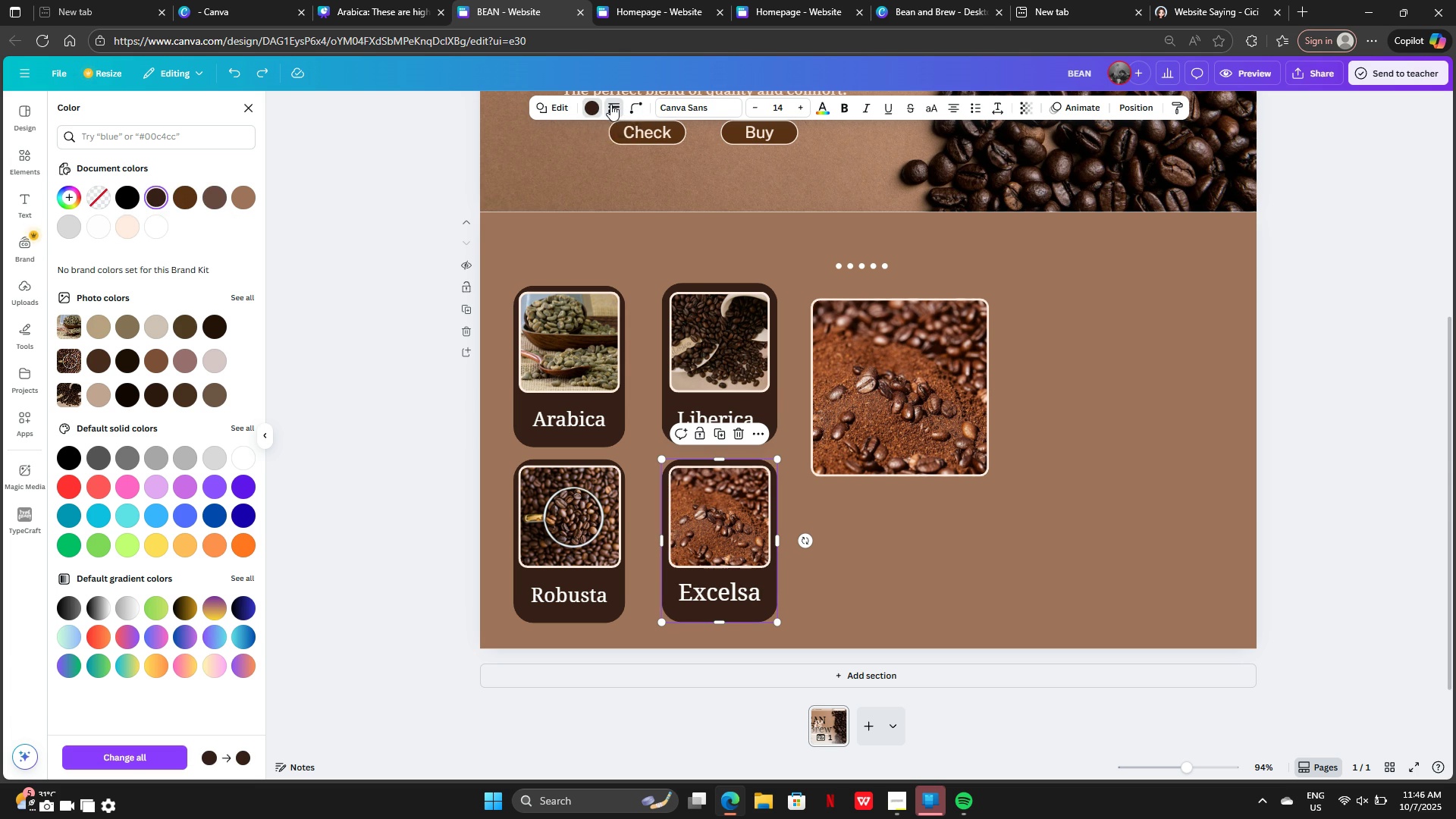 
left_click([574, 142])
 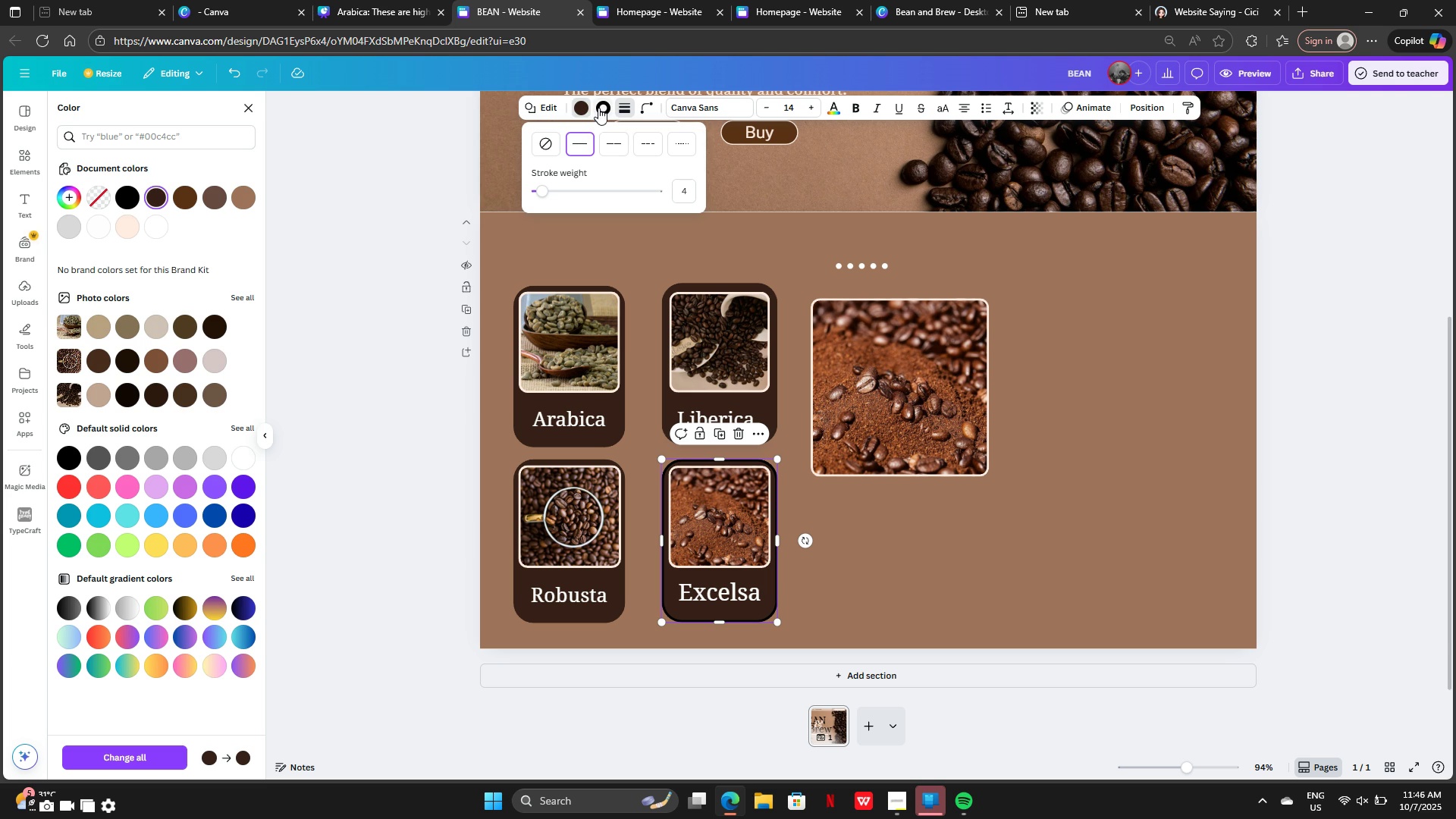 
left_click([586, 105])
 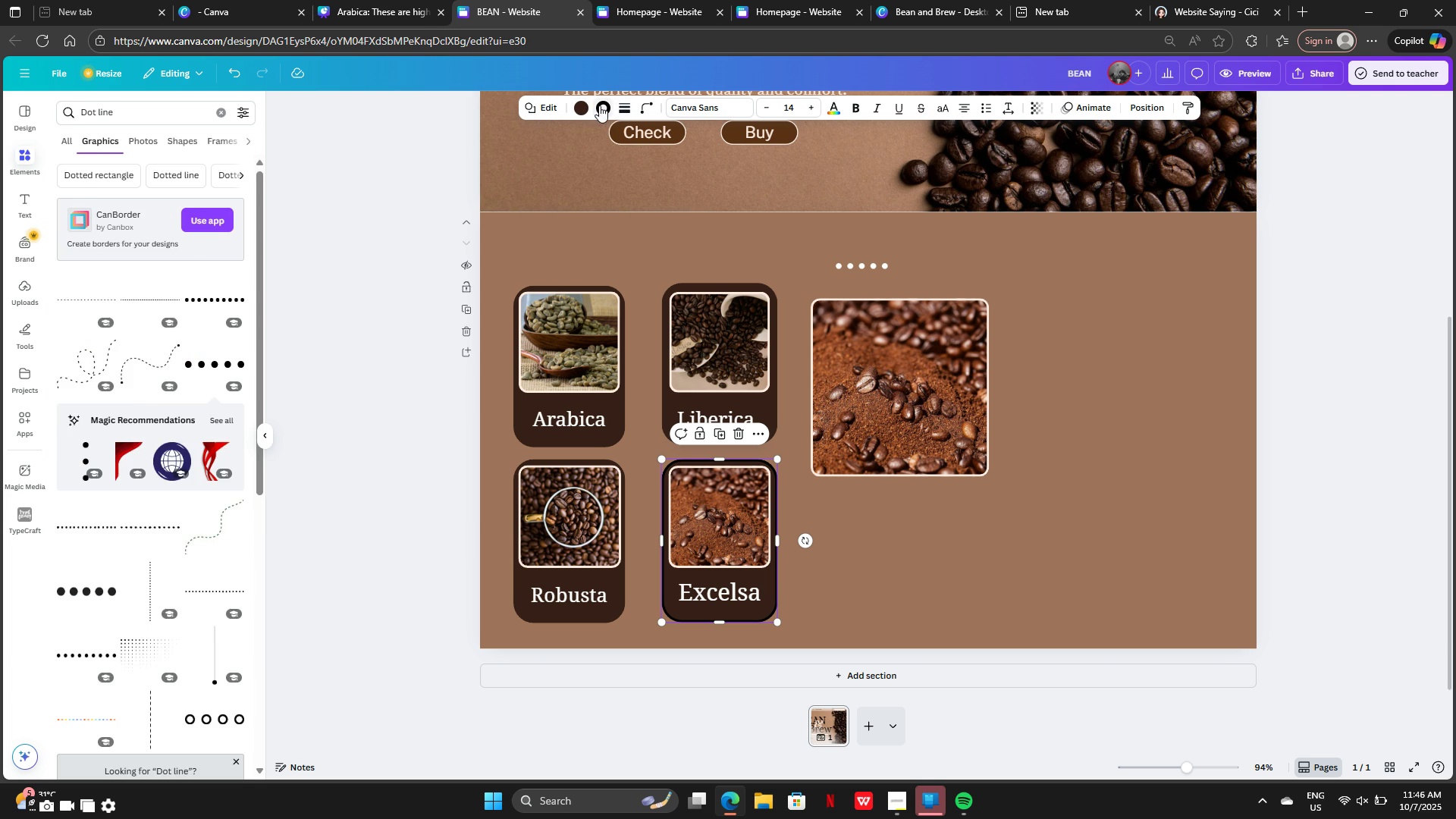 
left_click([599, 105])
 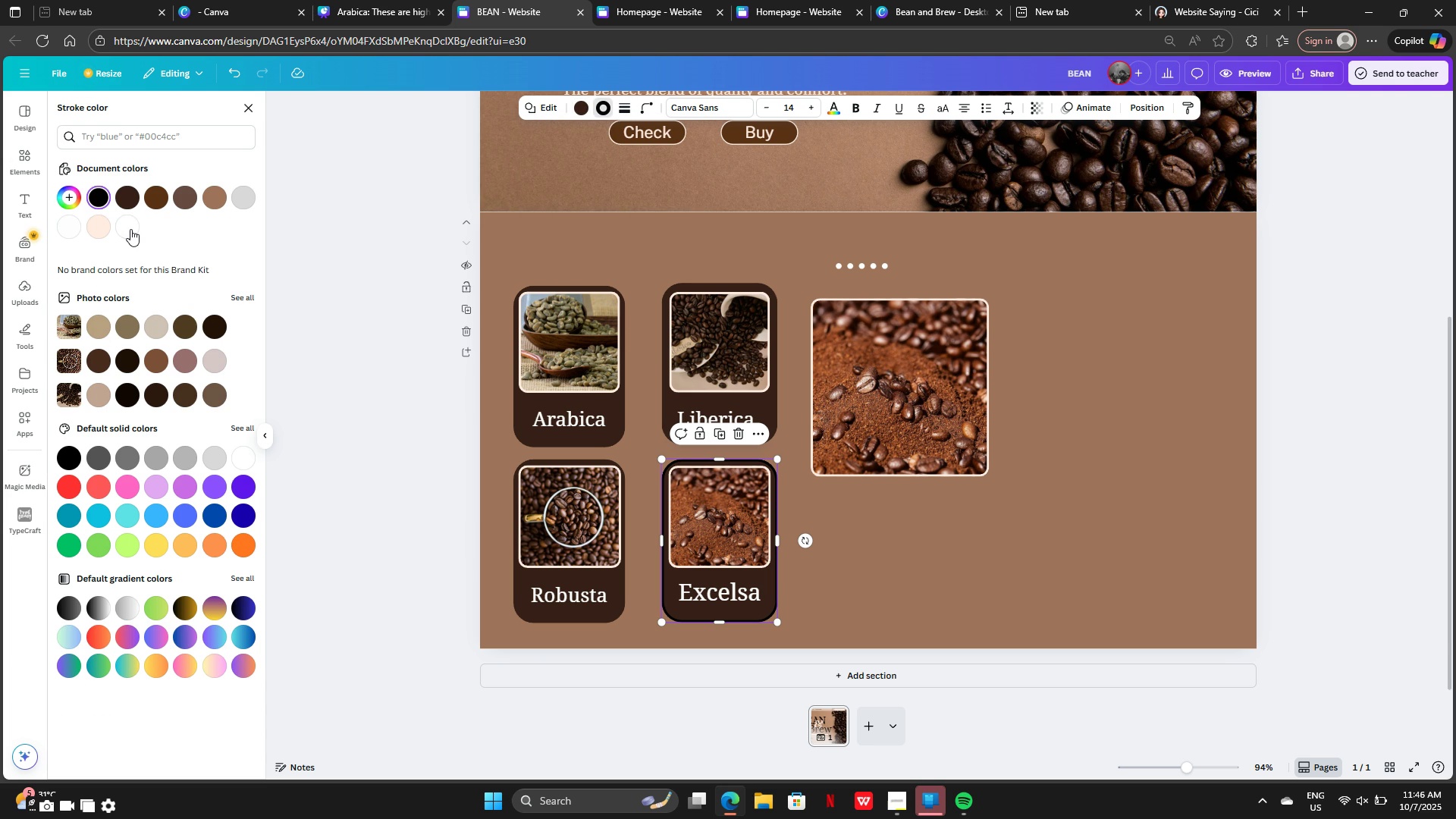 
left_click([130, 229])
 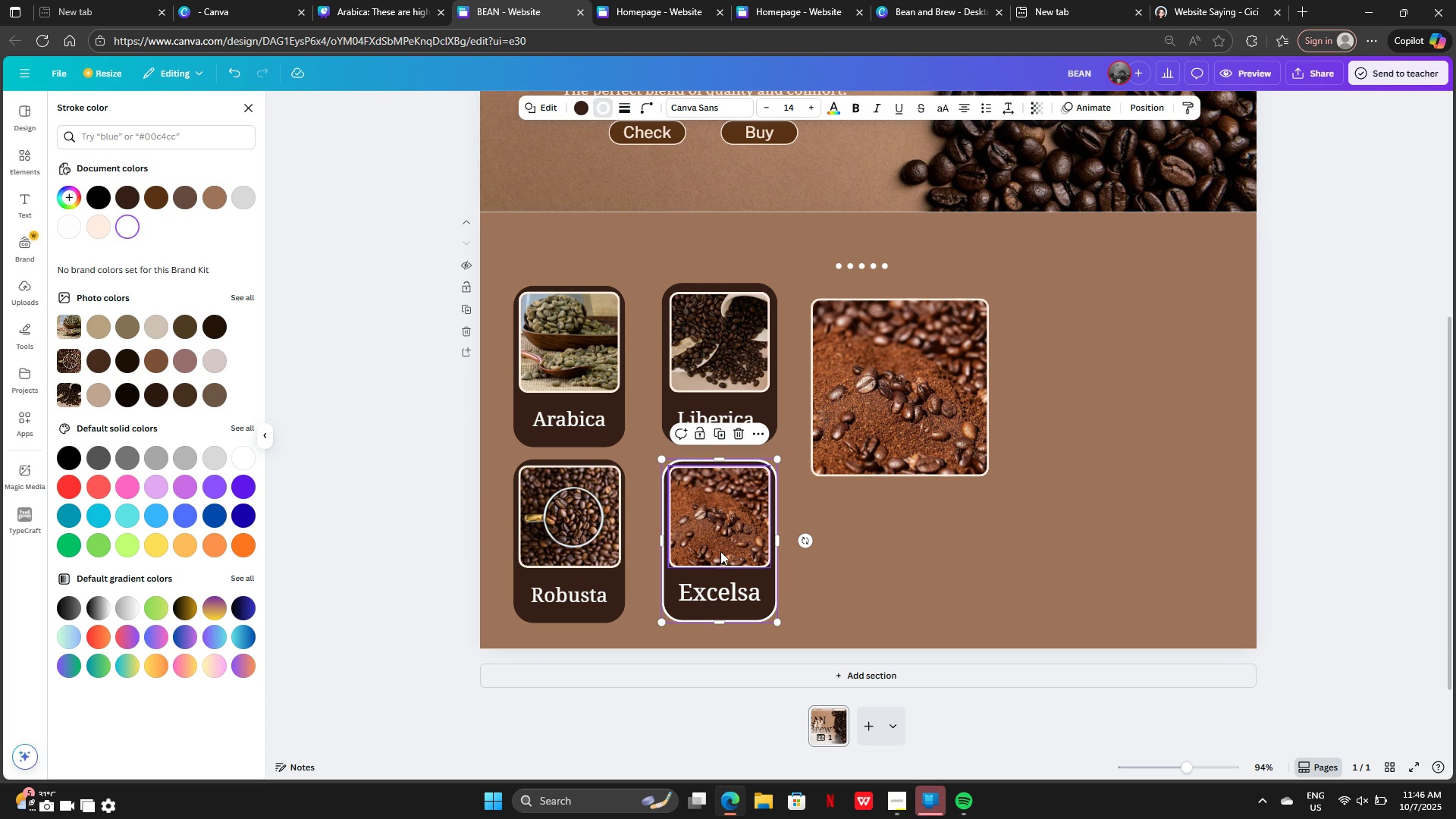 
left_click([880, 563])
 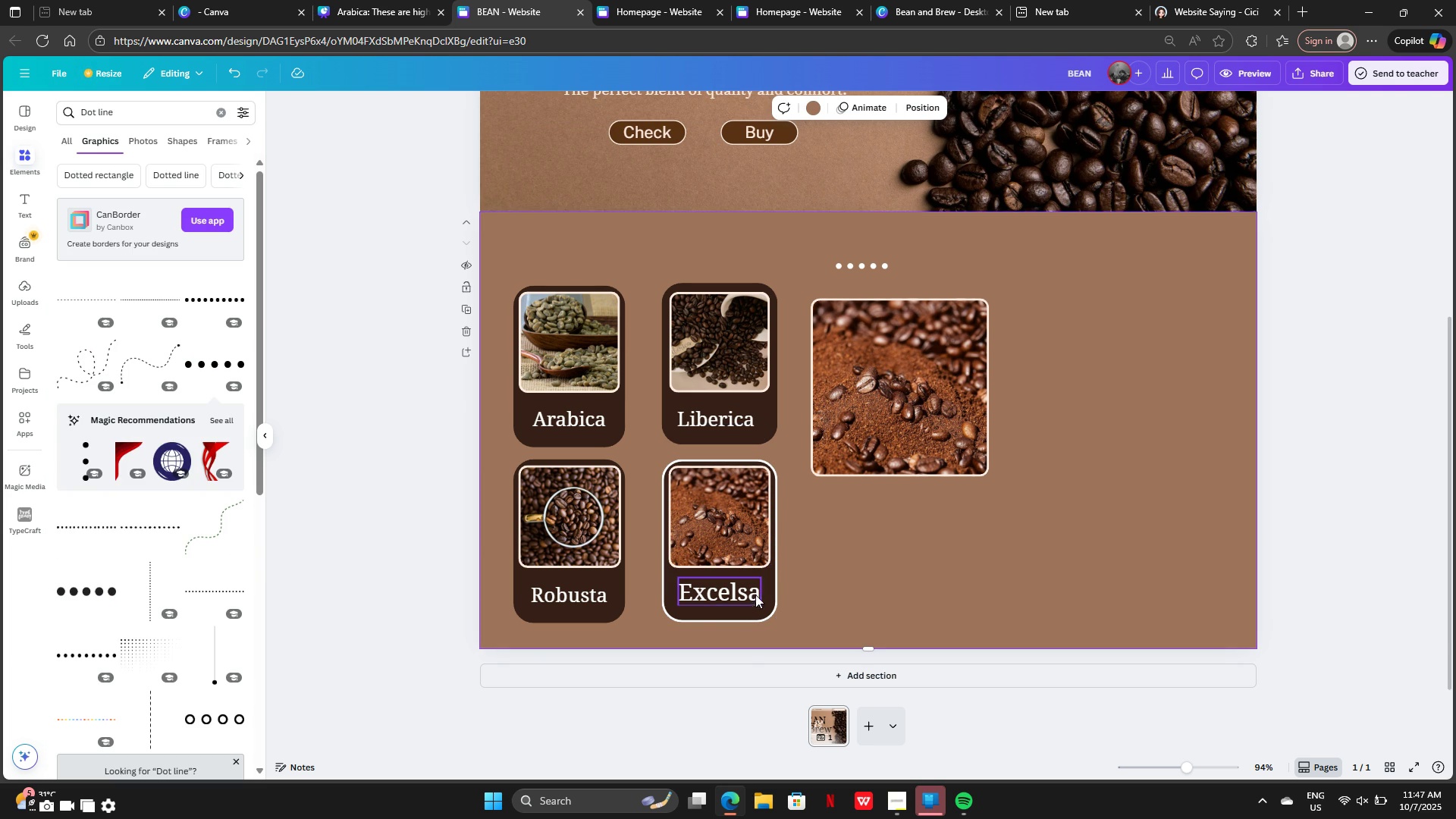 
left_click([717, 595])
 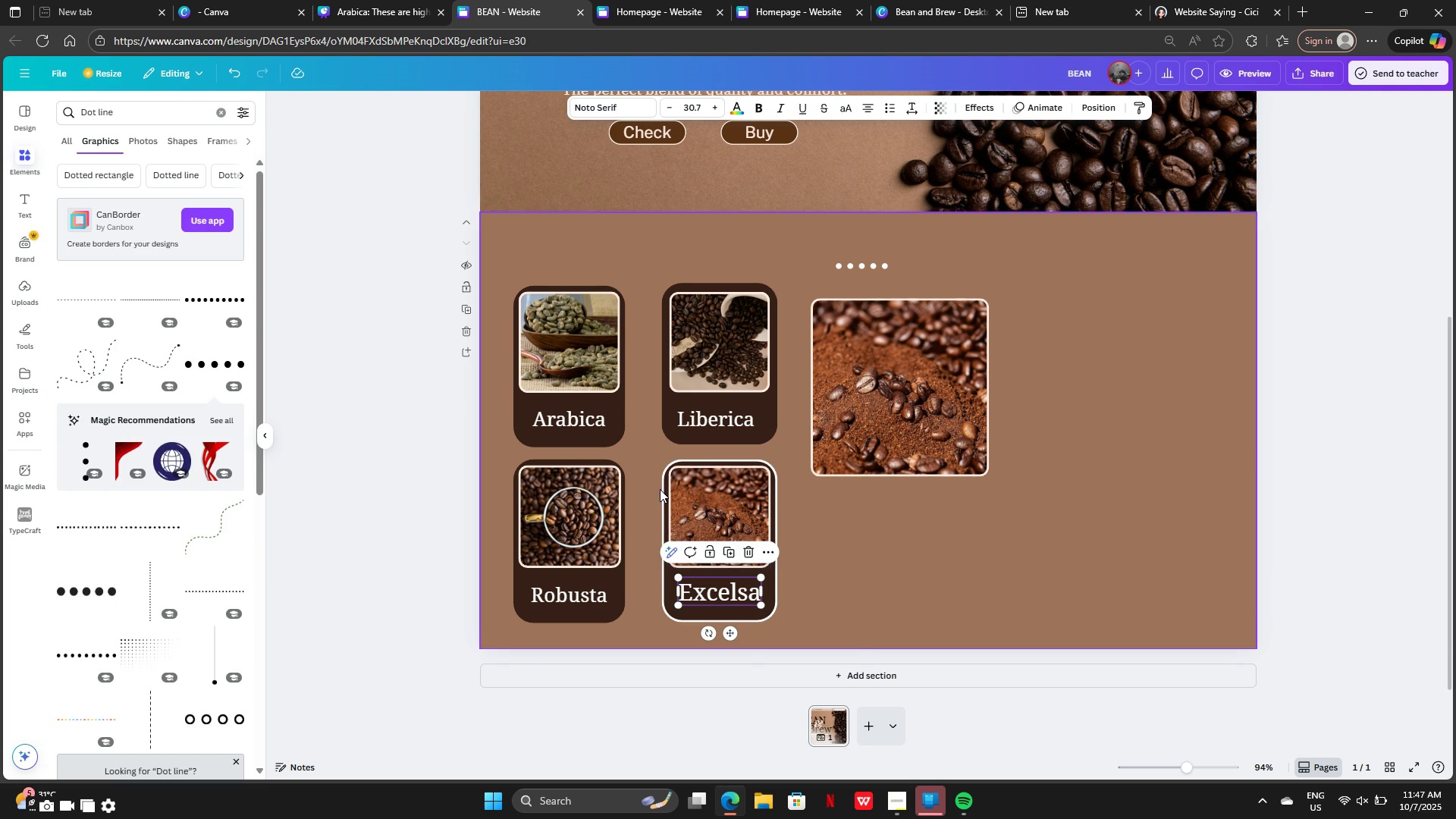 
left_click([656, 493])
 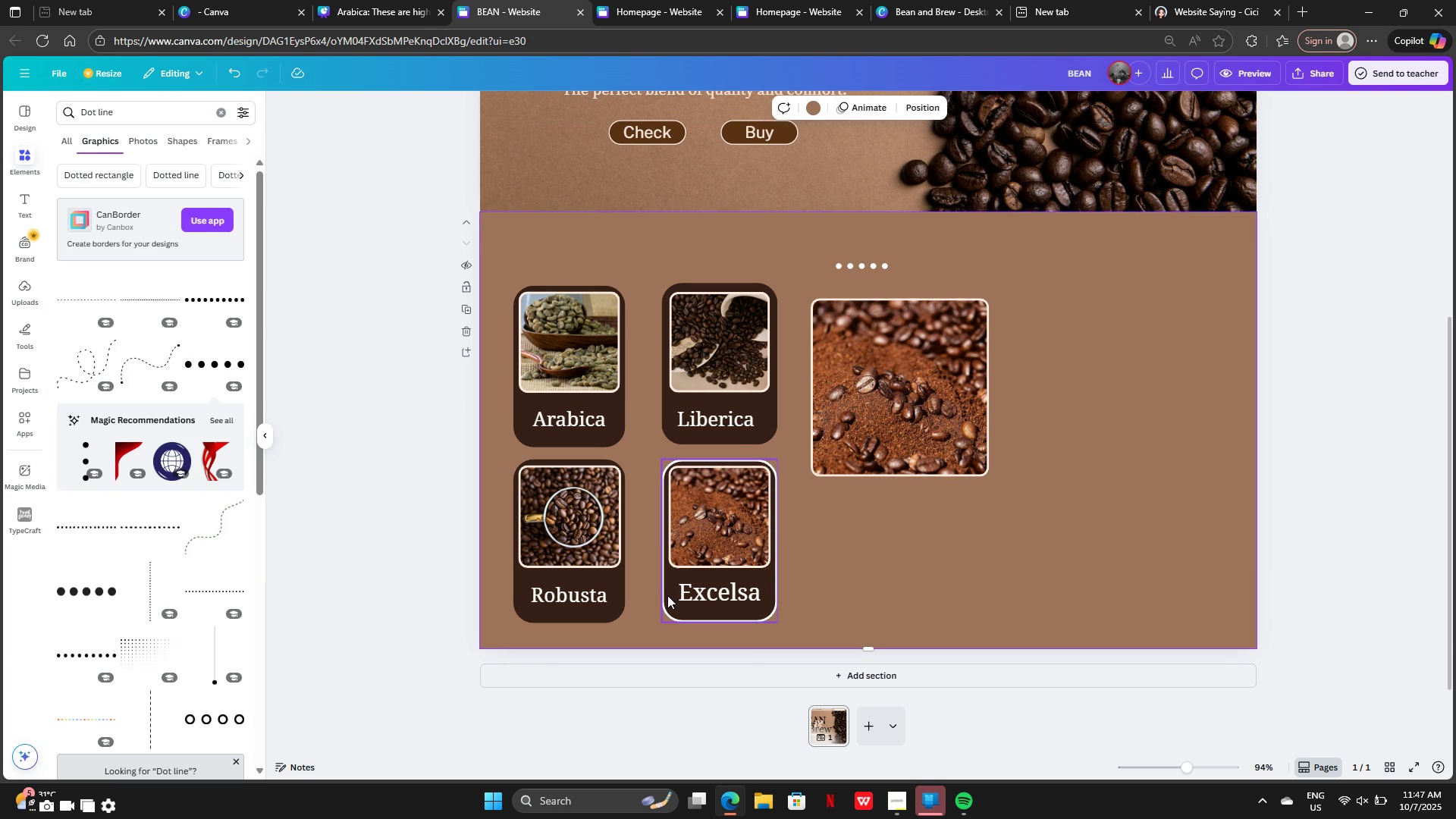 
left_click([667, 595])
 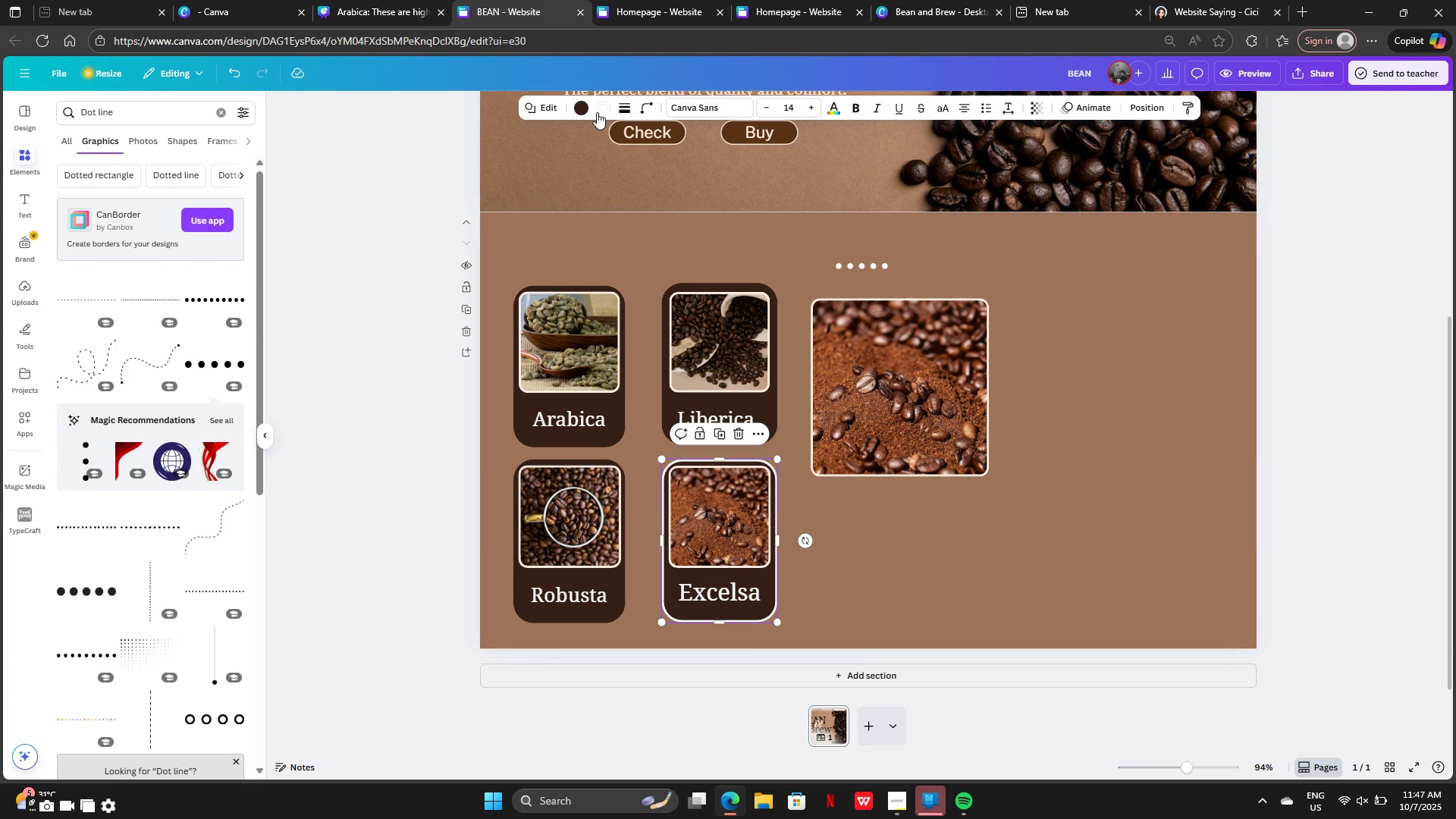 
left_click([597, 110])
 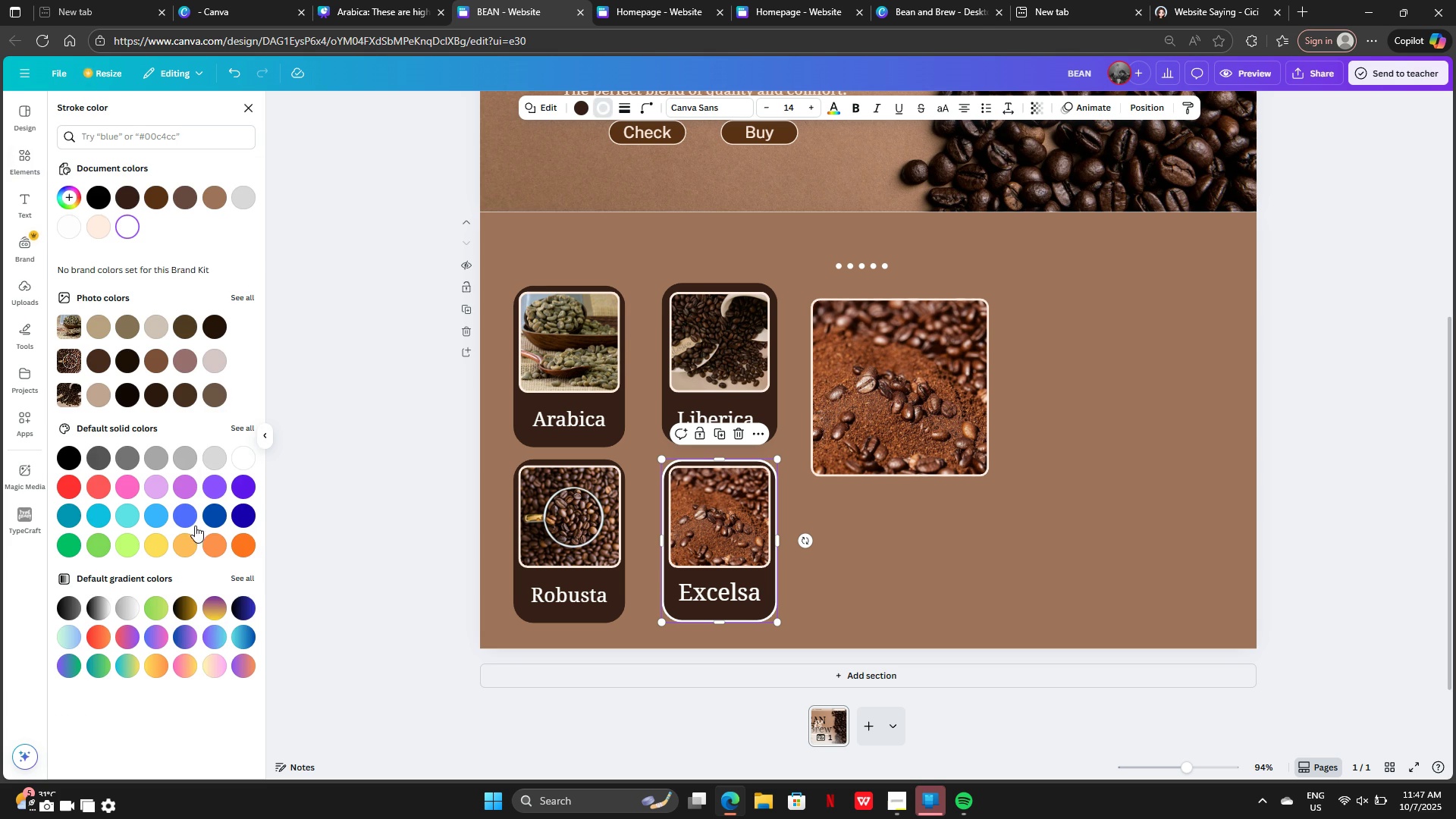 
left_click([190, 540])
 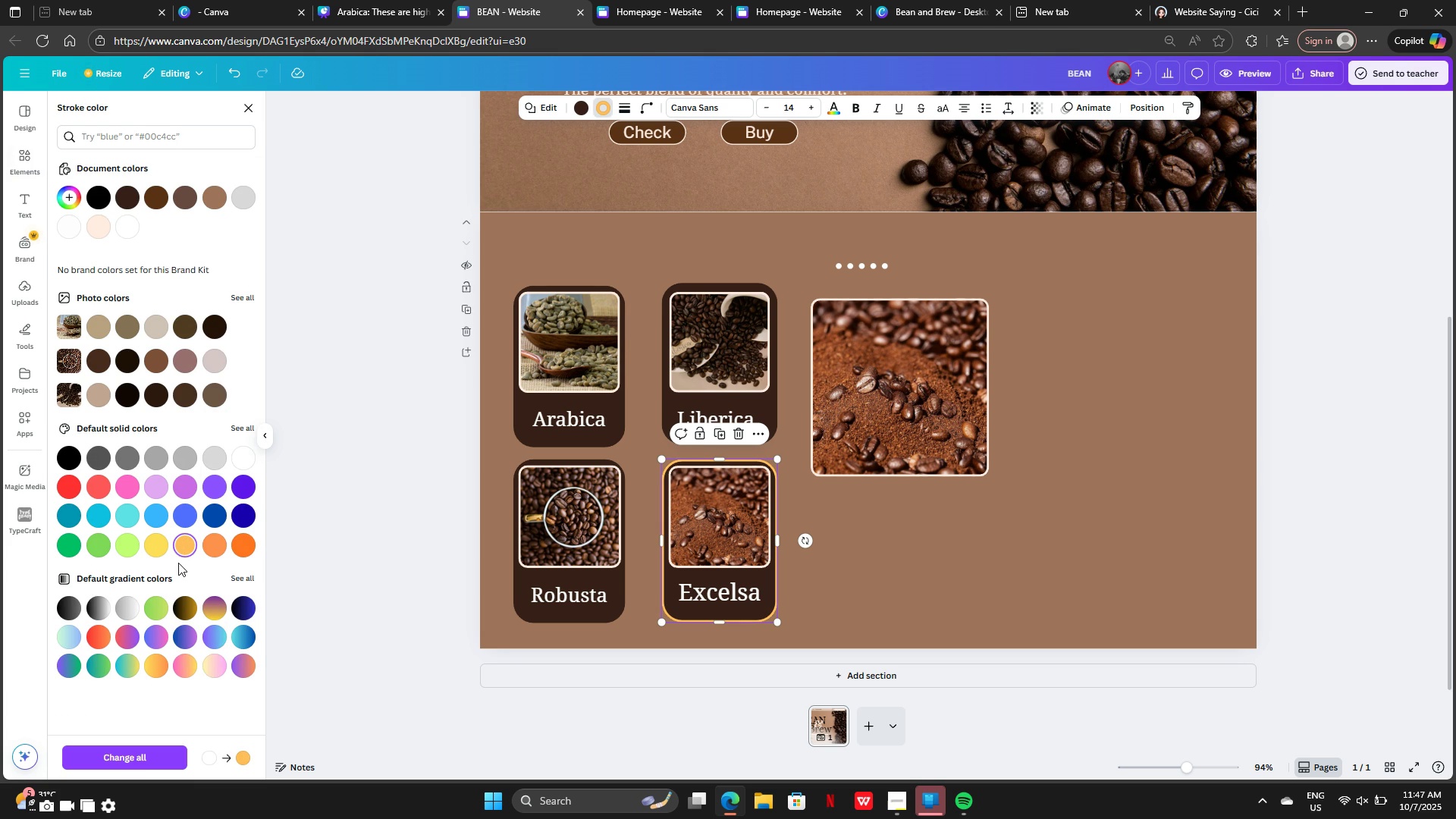 
left_click([156, 549])
 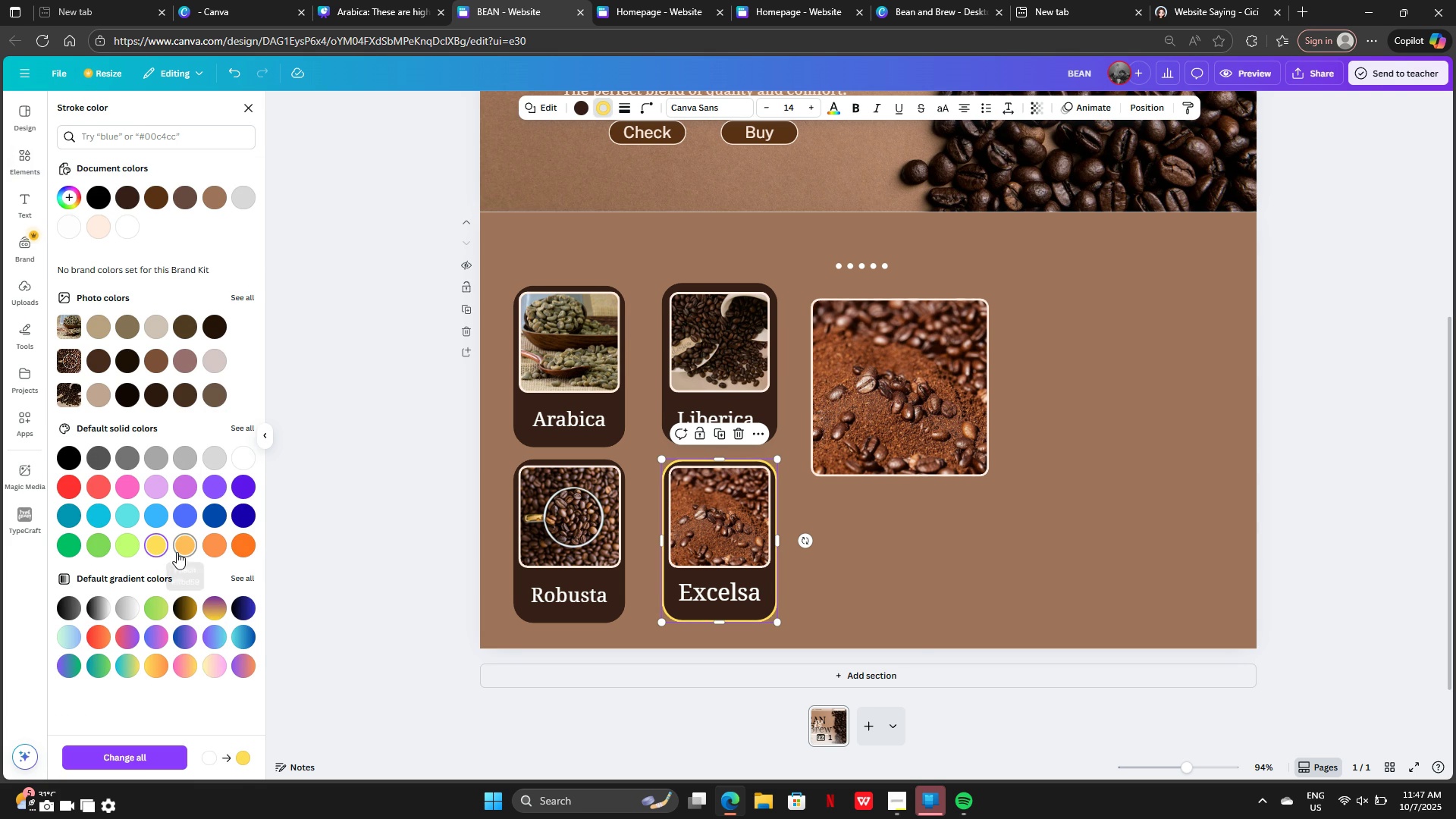 
left_click([183, 551])
 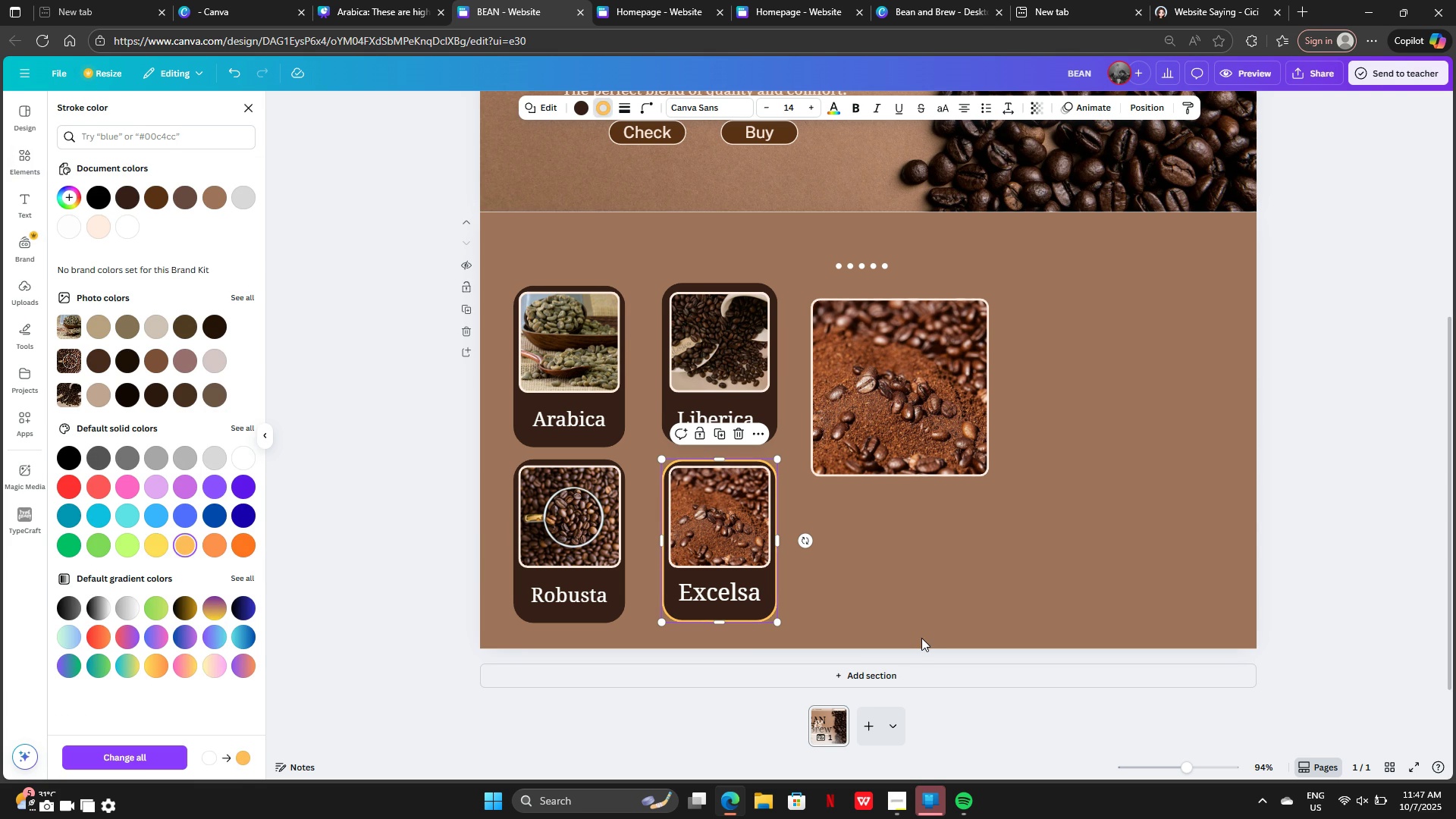 
left_click([921, 638])
 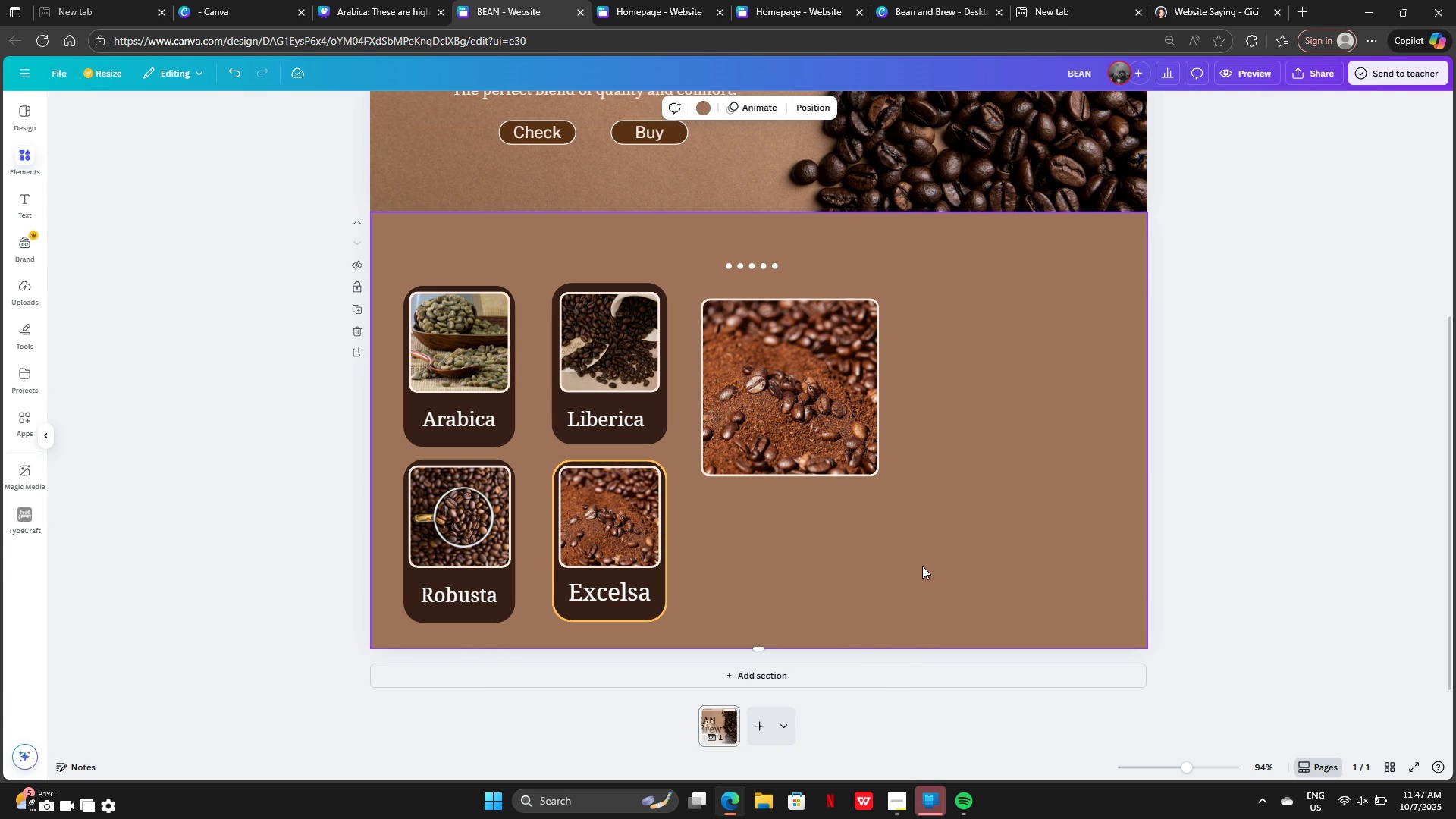 
left_click([922, 566])
 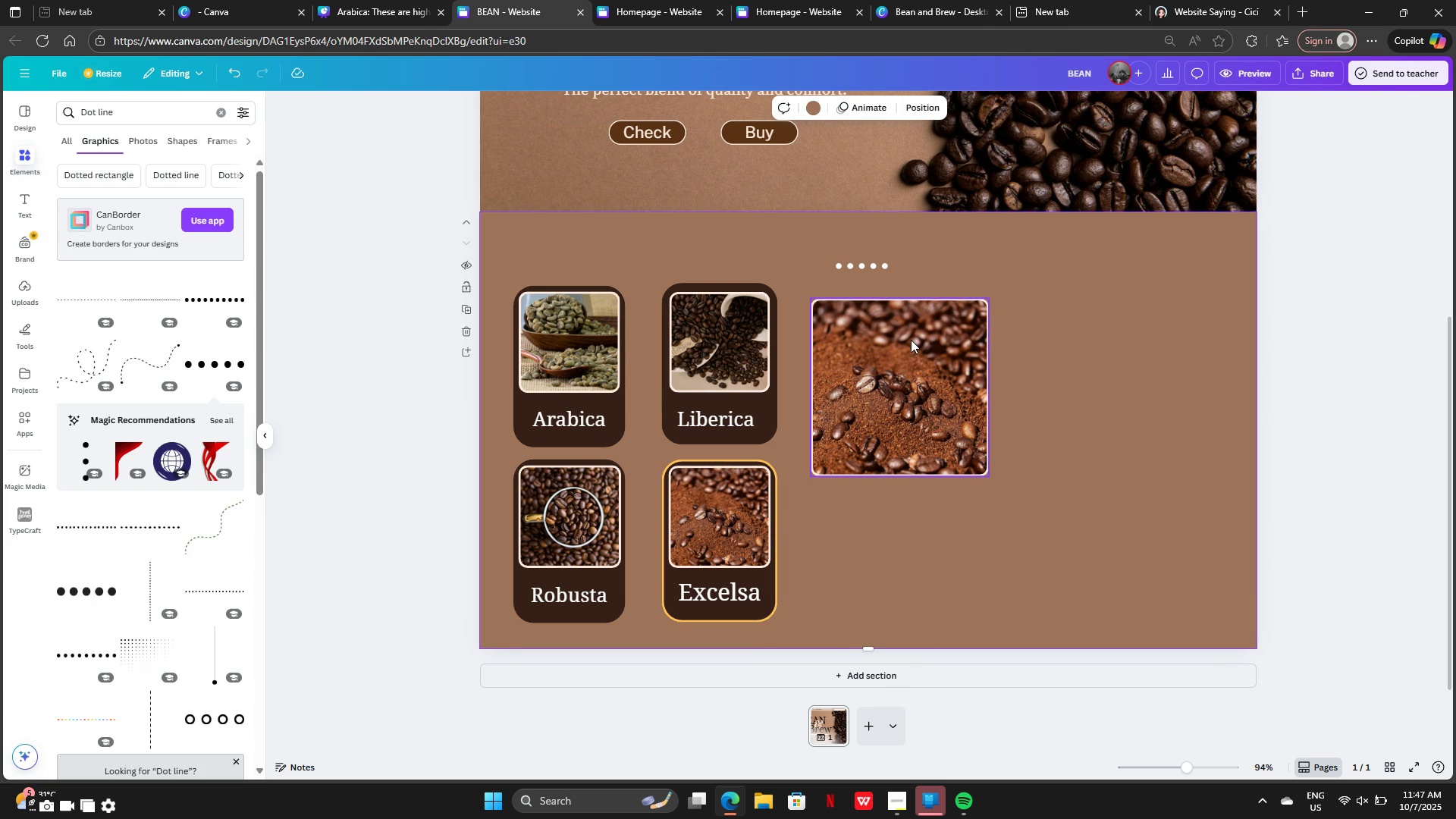 
mouse_move([921, 441])
 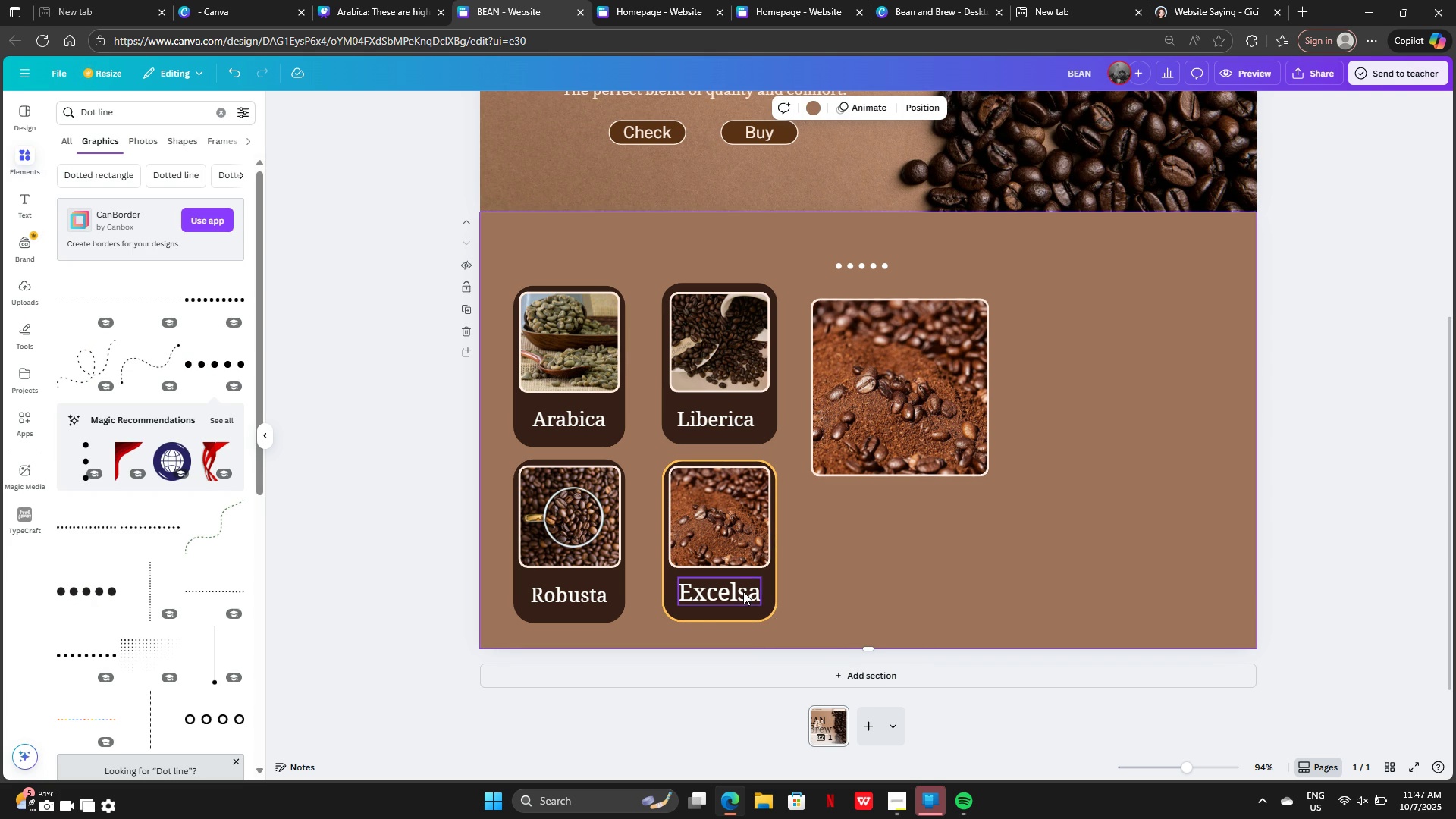 
left_click([743, 592])
 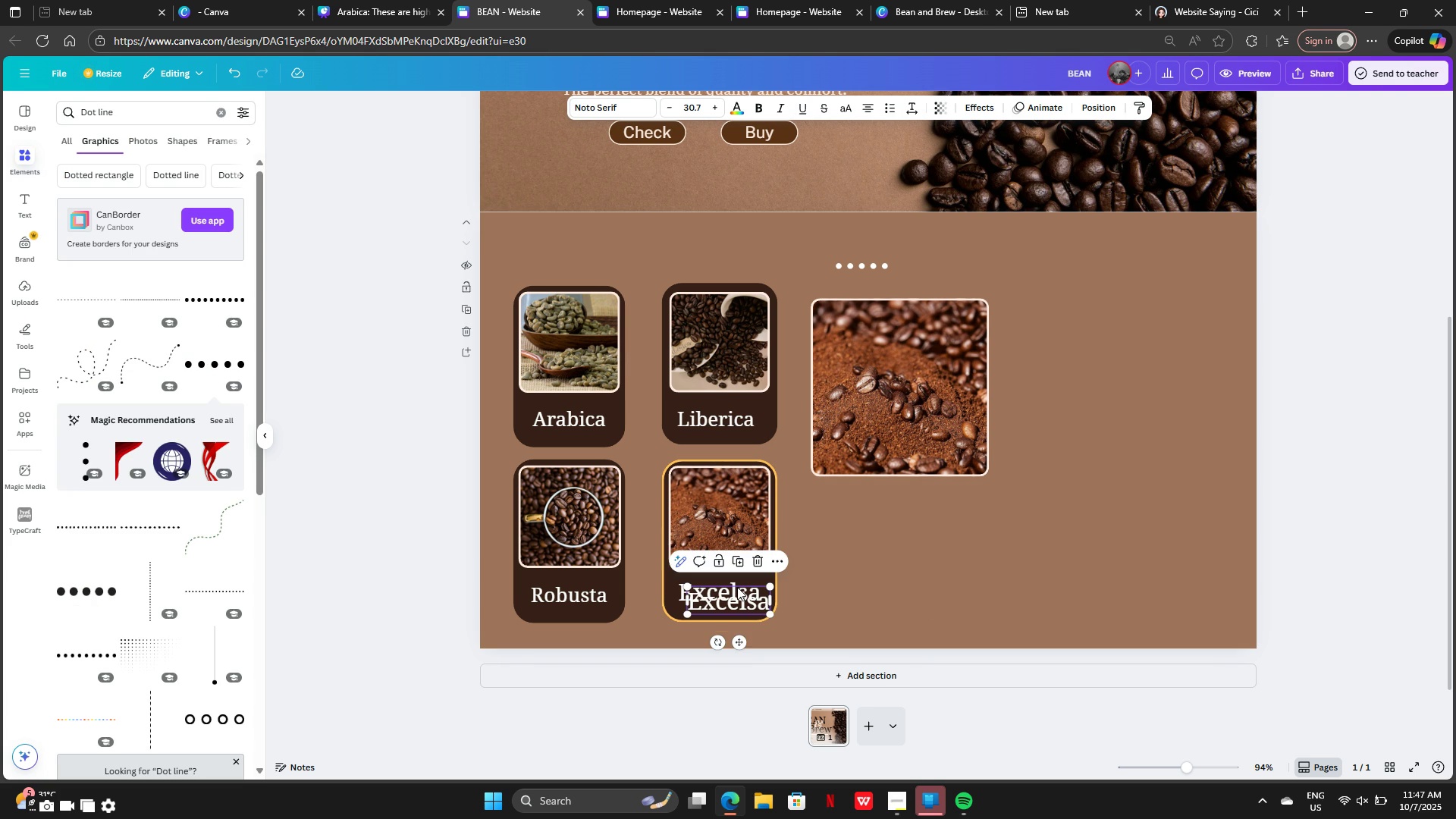 
left_click_drag(start_coordinate=[737, 592], to_coordinate=[849, 533])
 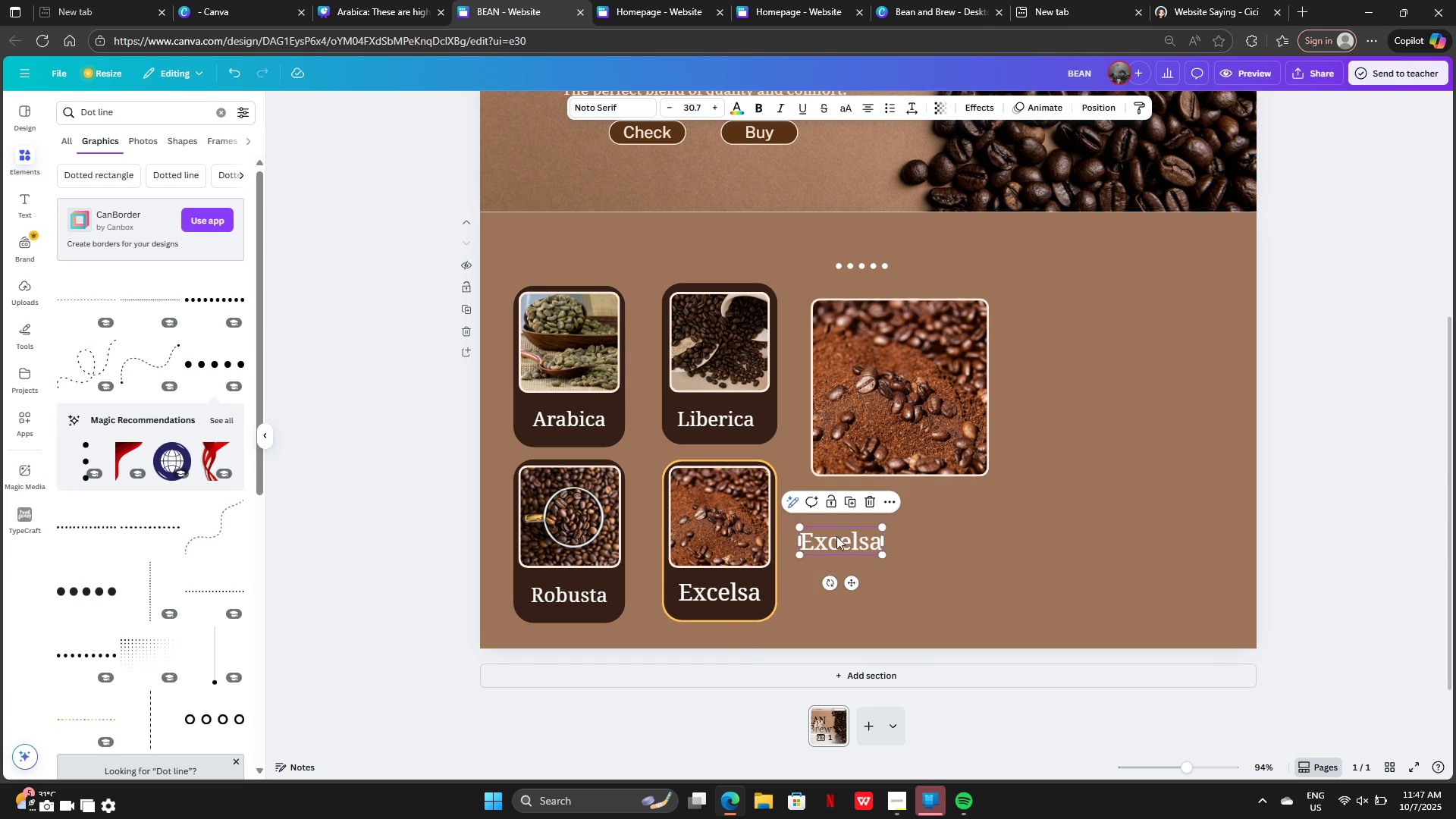 
left_click_drag(start_coordinate=[838, 537], to_coordinate=[1042, 350])
 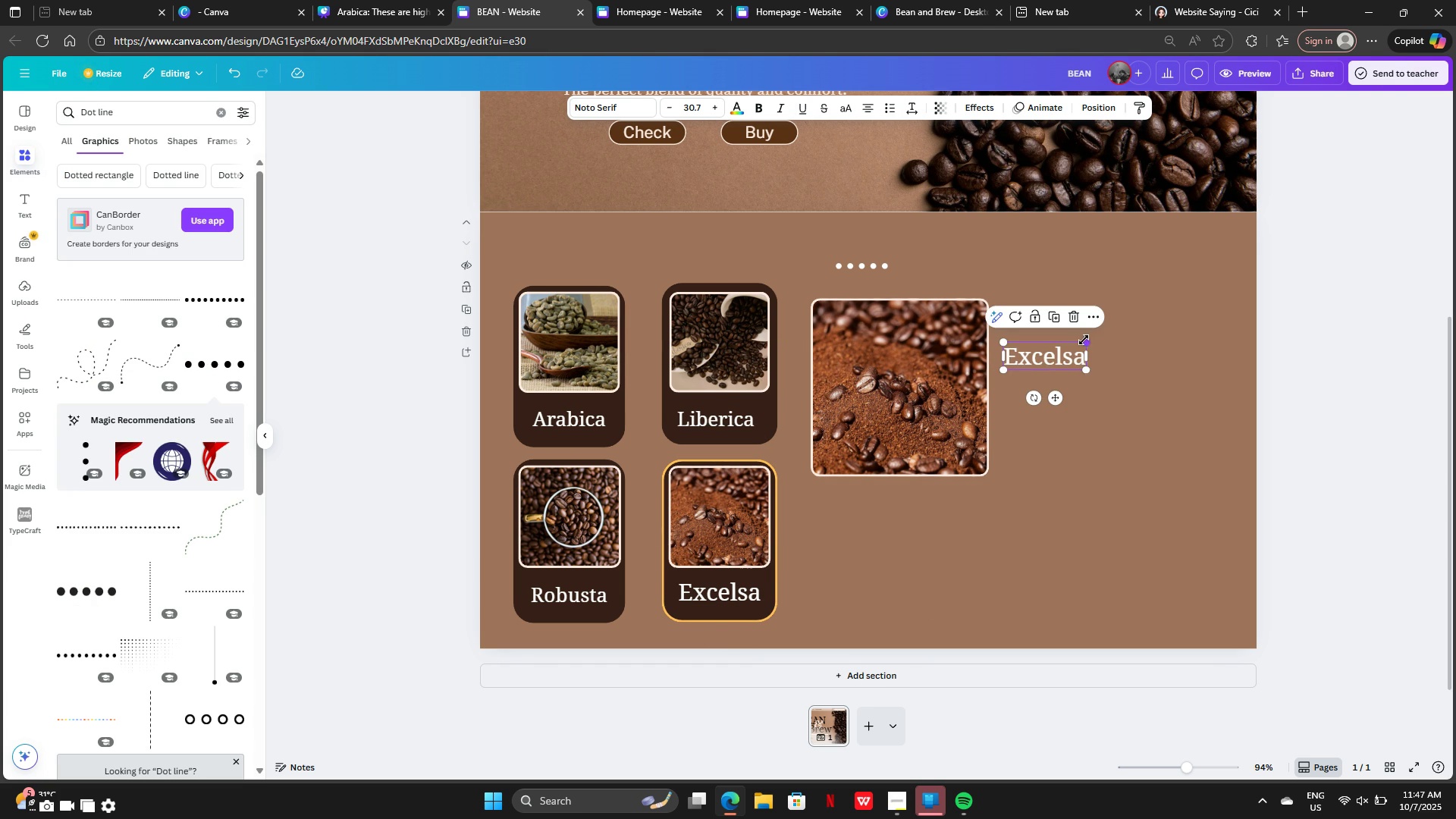 
left_click_drag(start_coordinate=[1084, 340], to_coordinate=[1169, 309])
 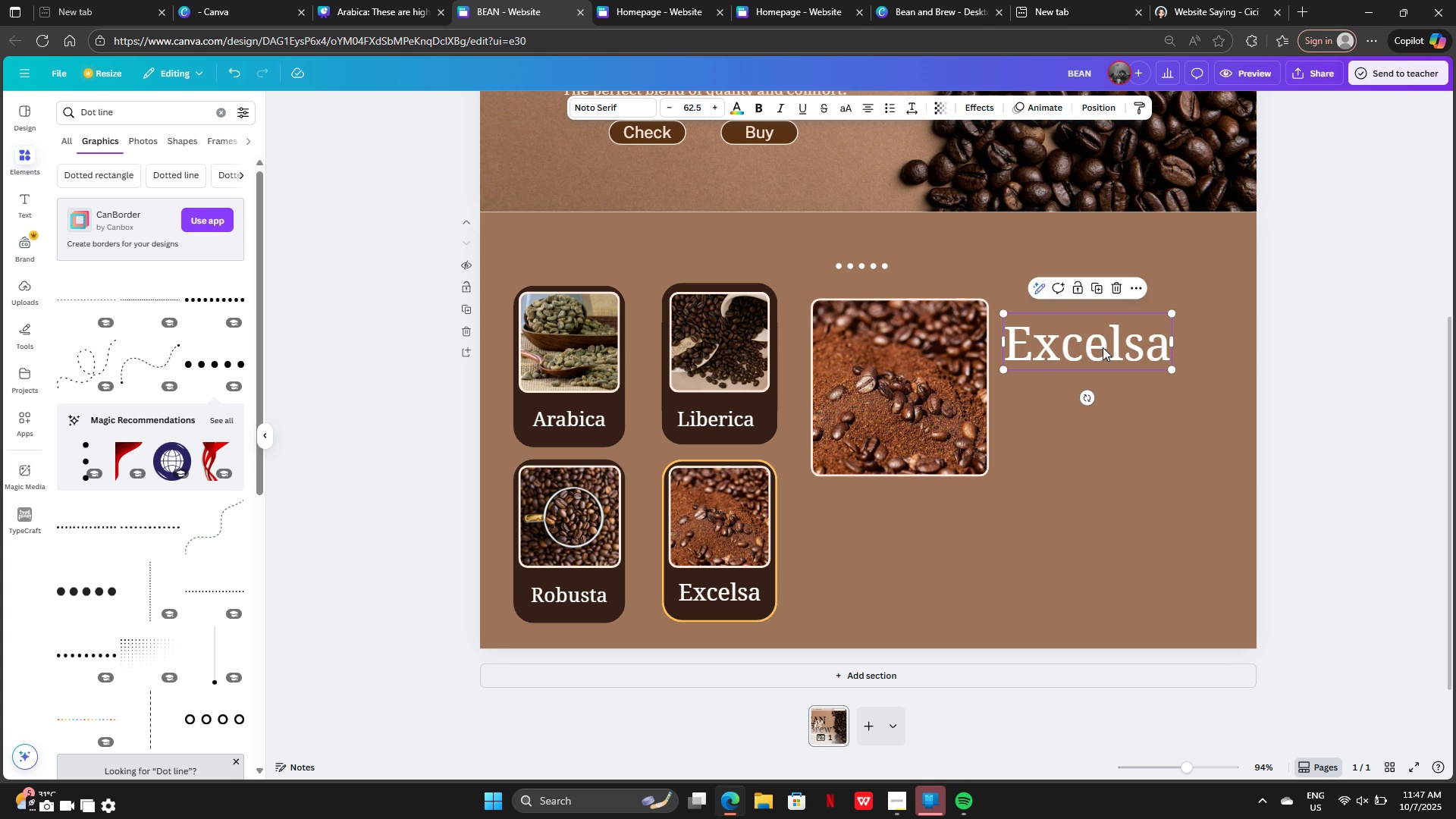 
left_click_drag(start_coordinate=[1103, 347], to_coordinate=[1116, 418])
 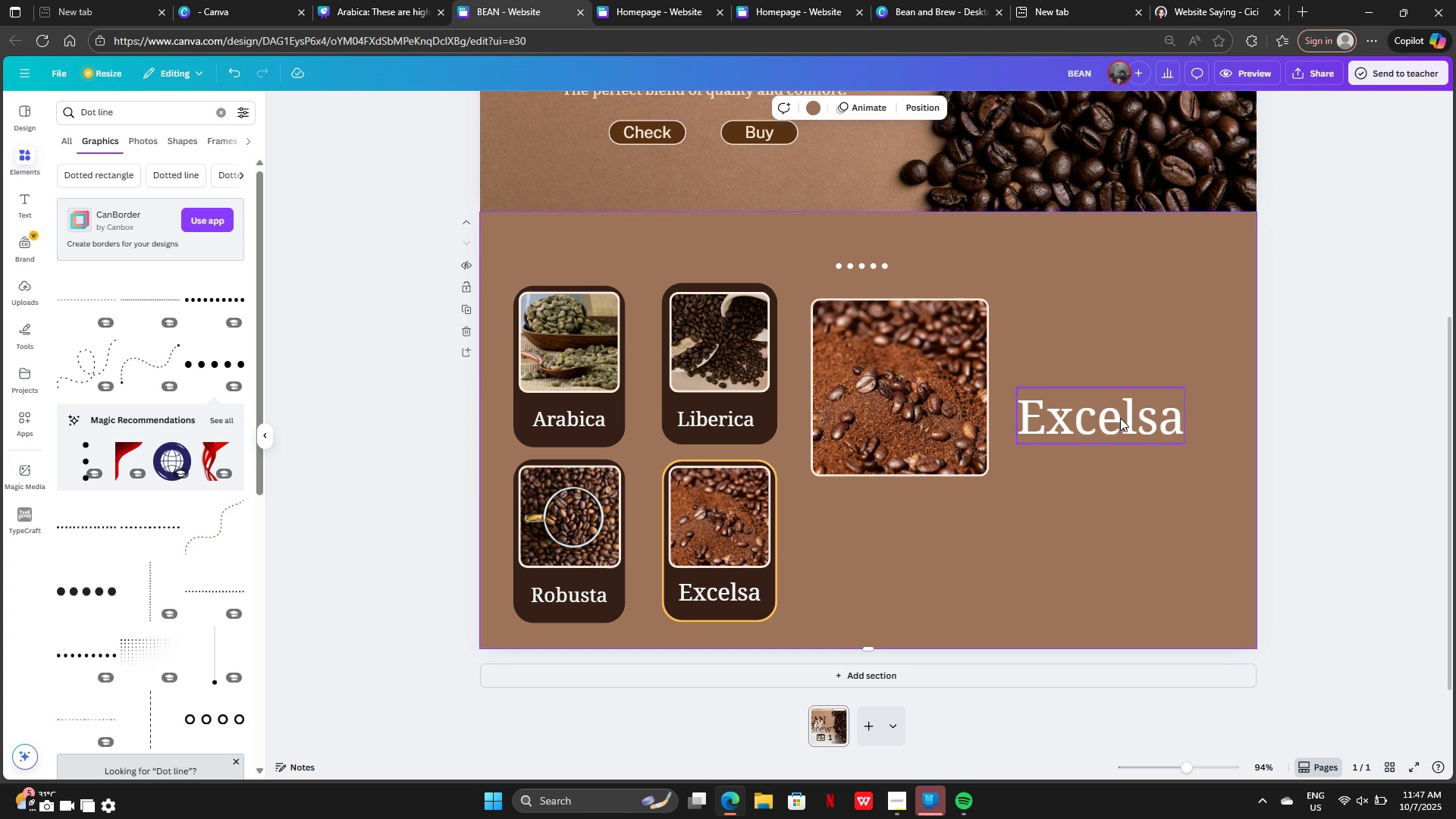 
left_click_drag(start_coordinate=[1119, 418], to_coordinate=[1103, 442])
 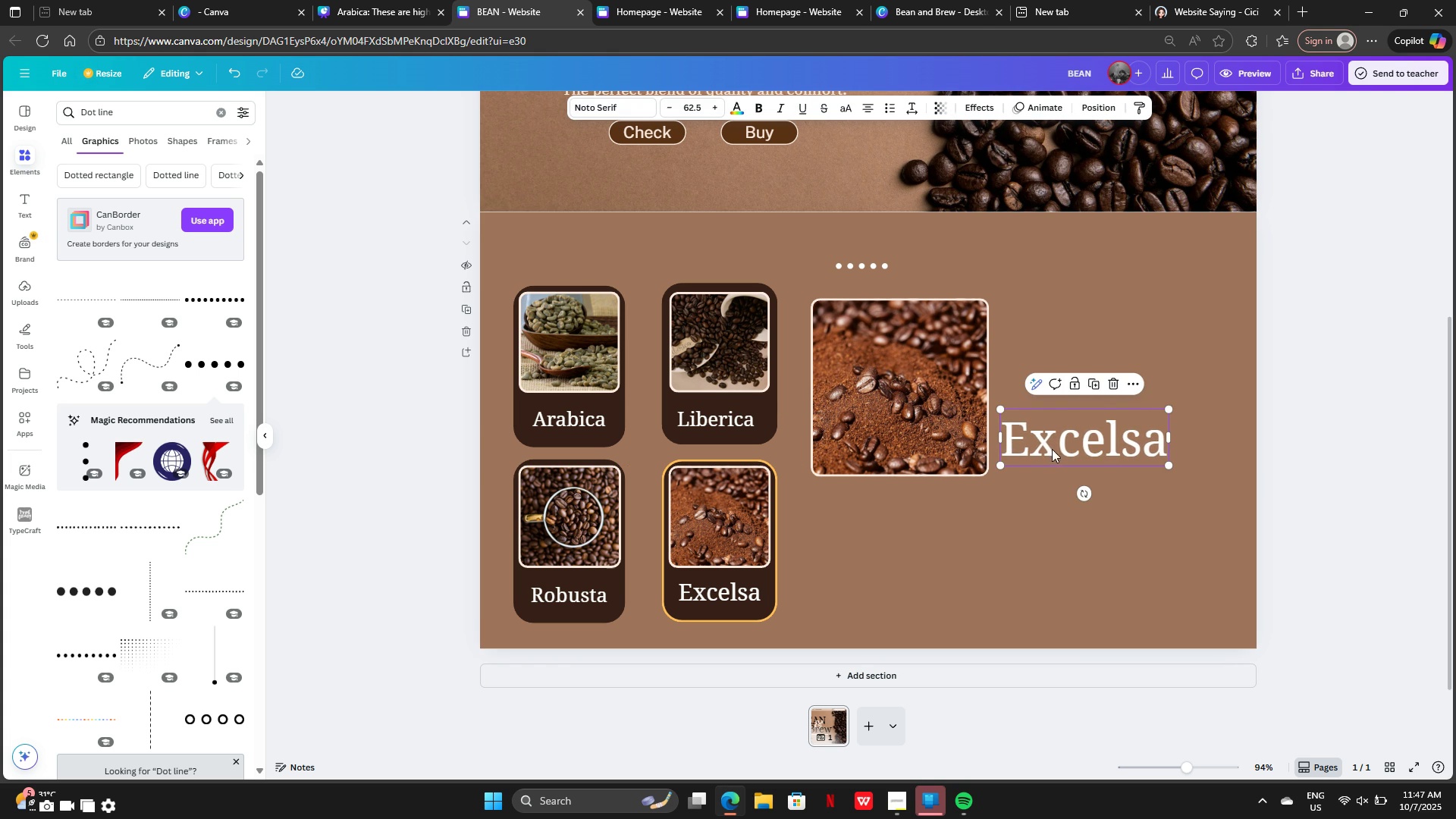 
left_click_drag(start_coordinate=[1051, 450], to_coordinate=[1056, 377])
 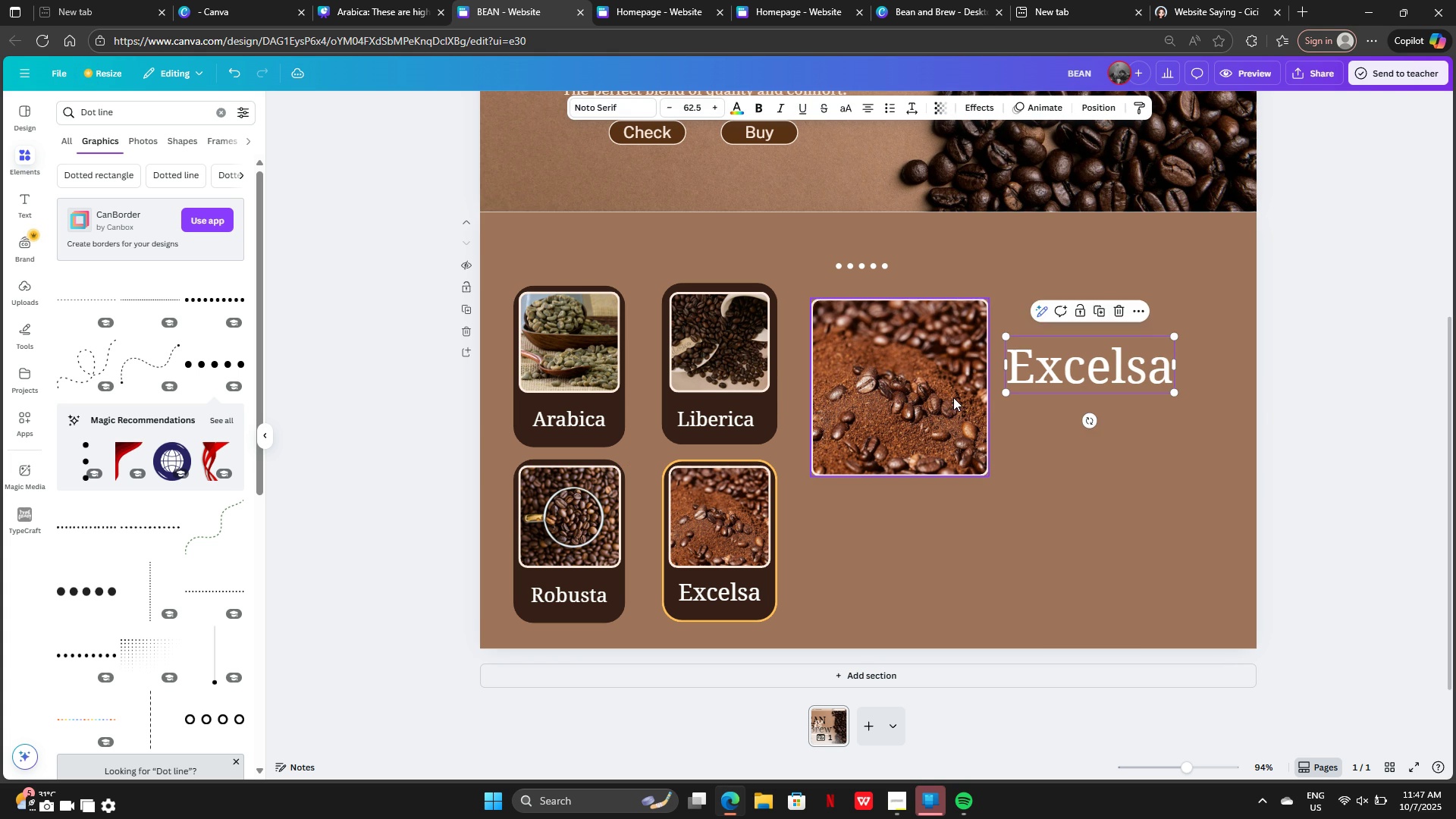 
left_click_drag(start_coordinate=[953, 416], to_coordinate=[956, 401])
 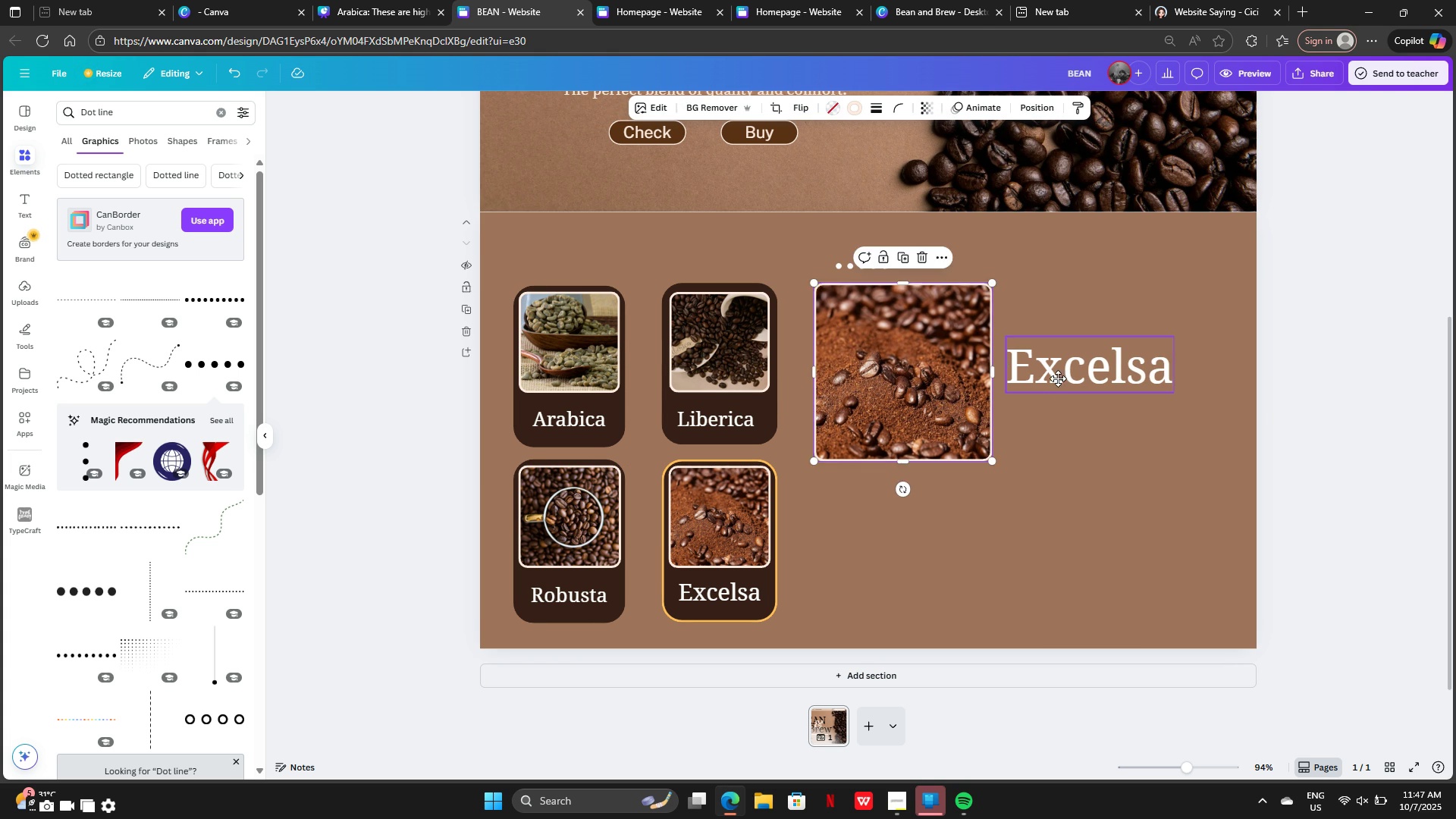 
left_click_drag(start_coordinate=[1052, 370], to_coordinate=[1060, 383])
 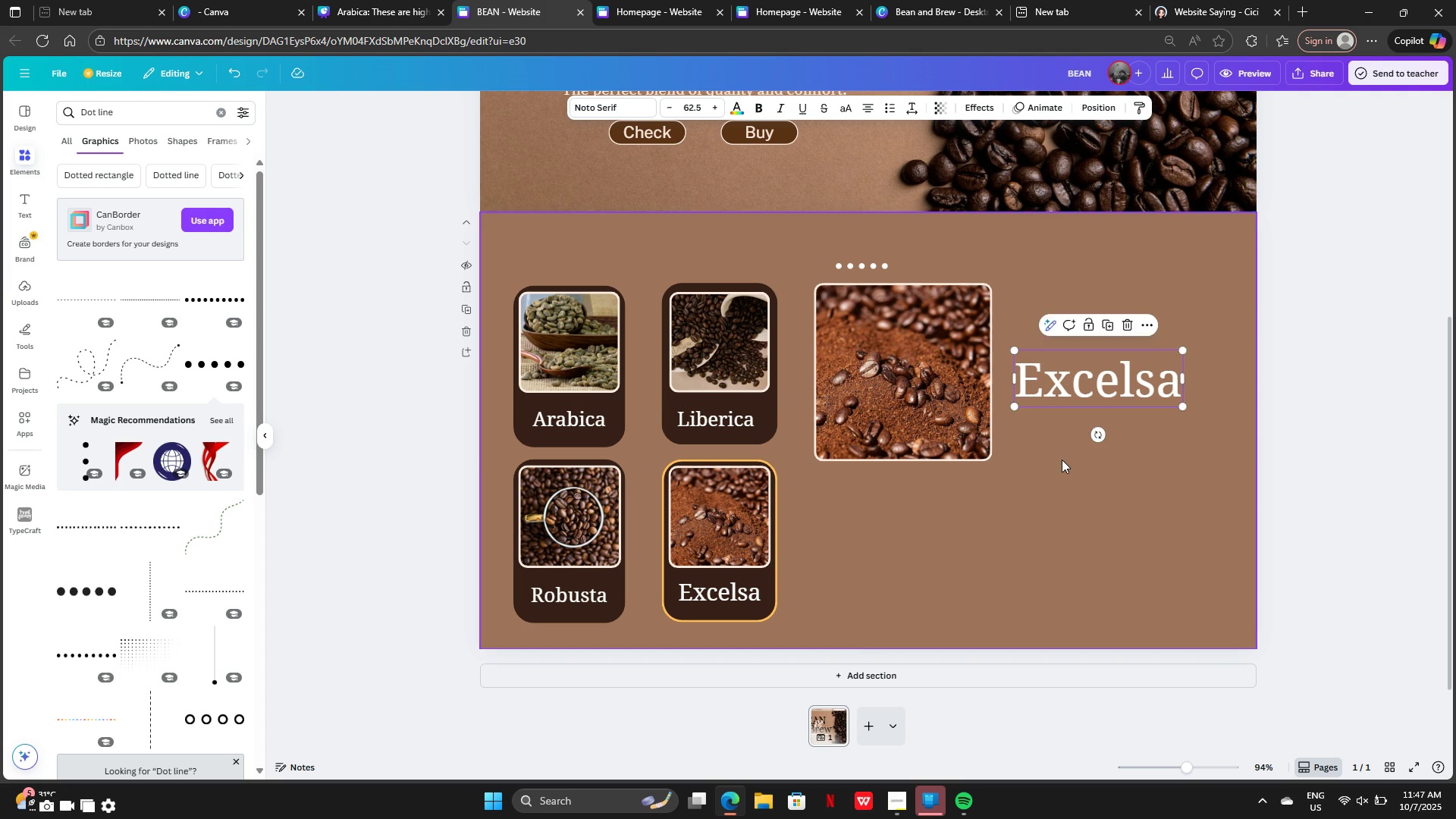 
left_click([1062, 460])
 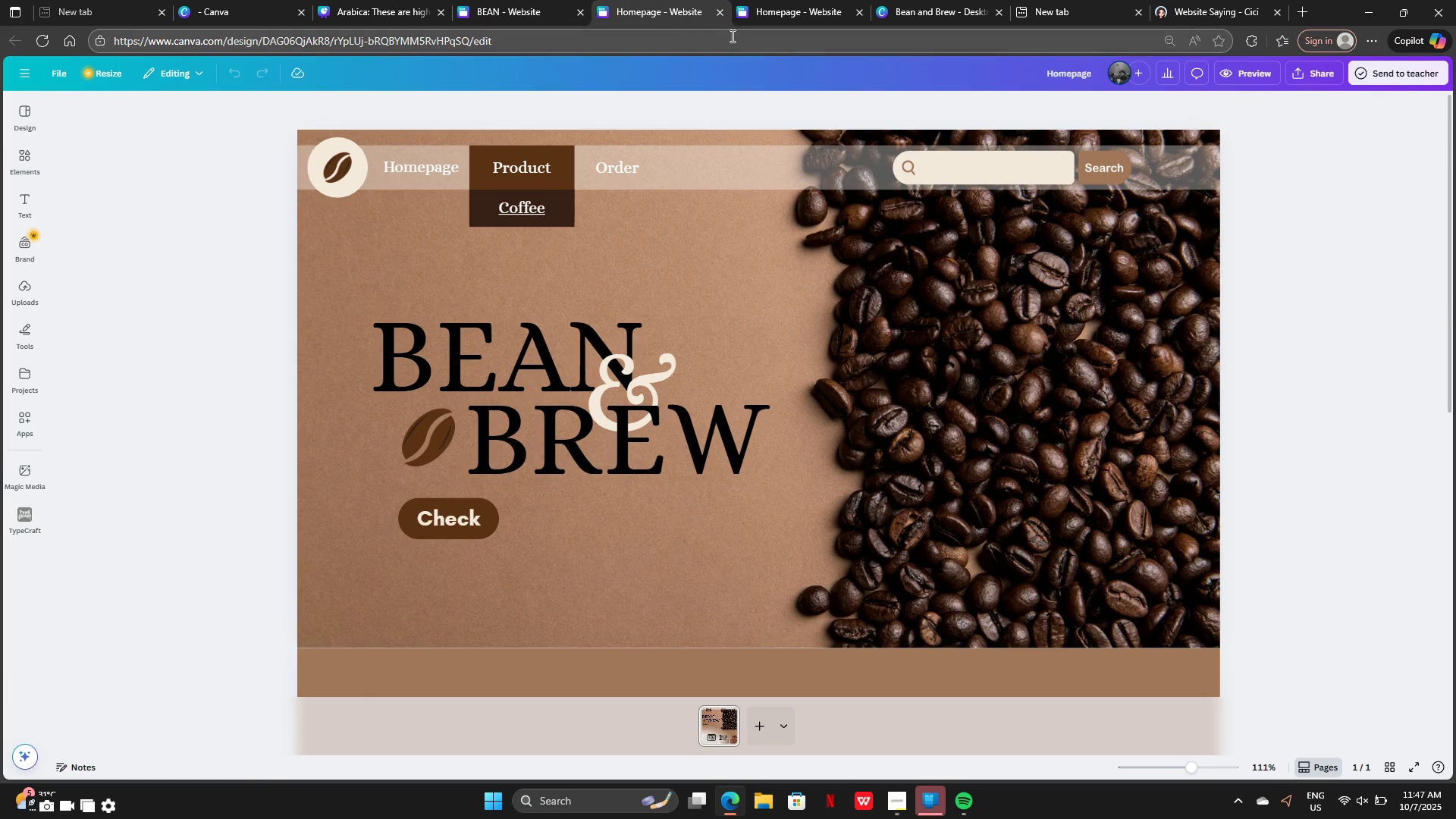 
left_click([524, 0])
 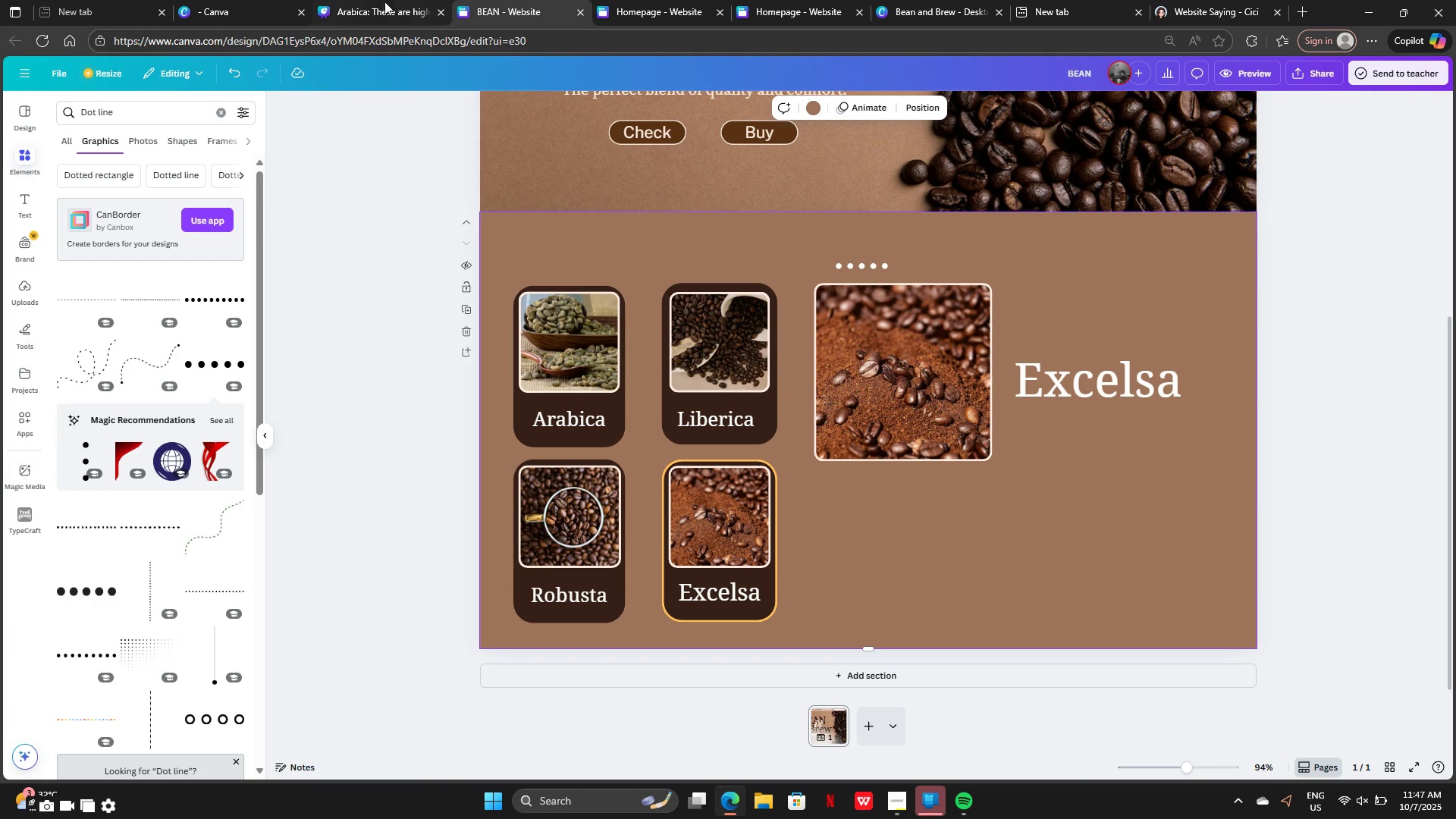 
left_click([375, 0])
 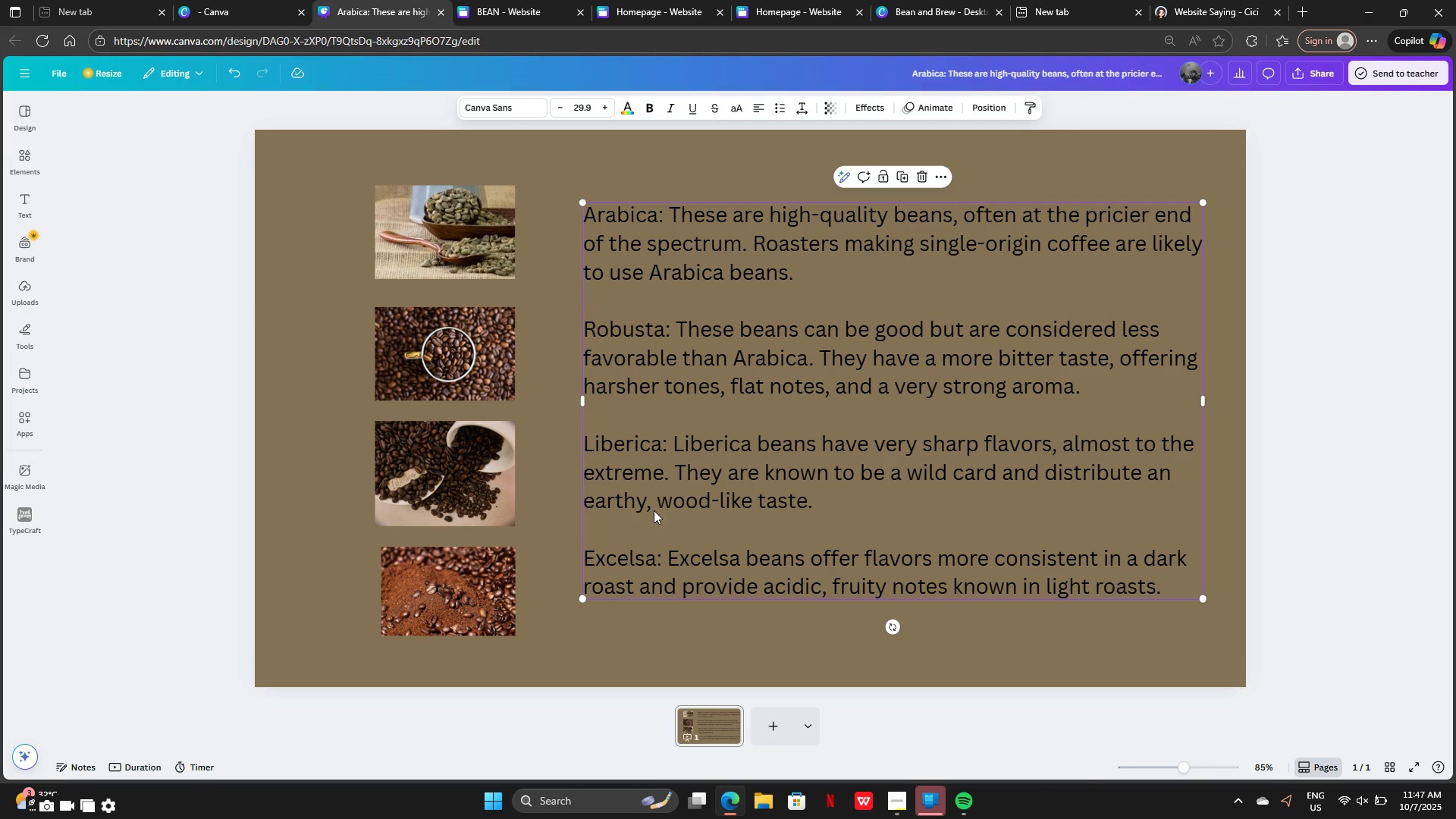 
left_click([656, 546])
 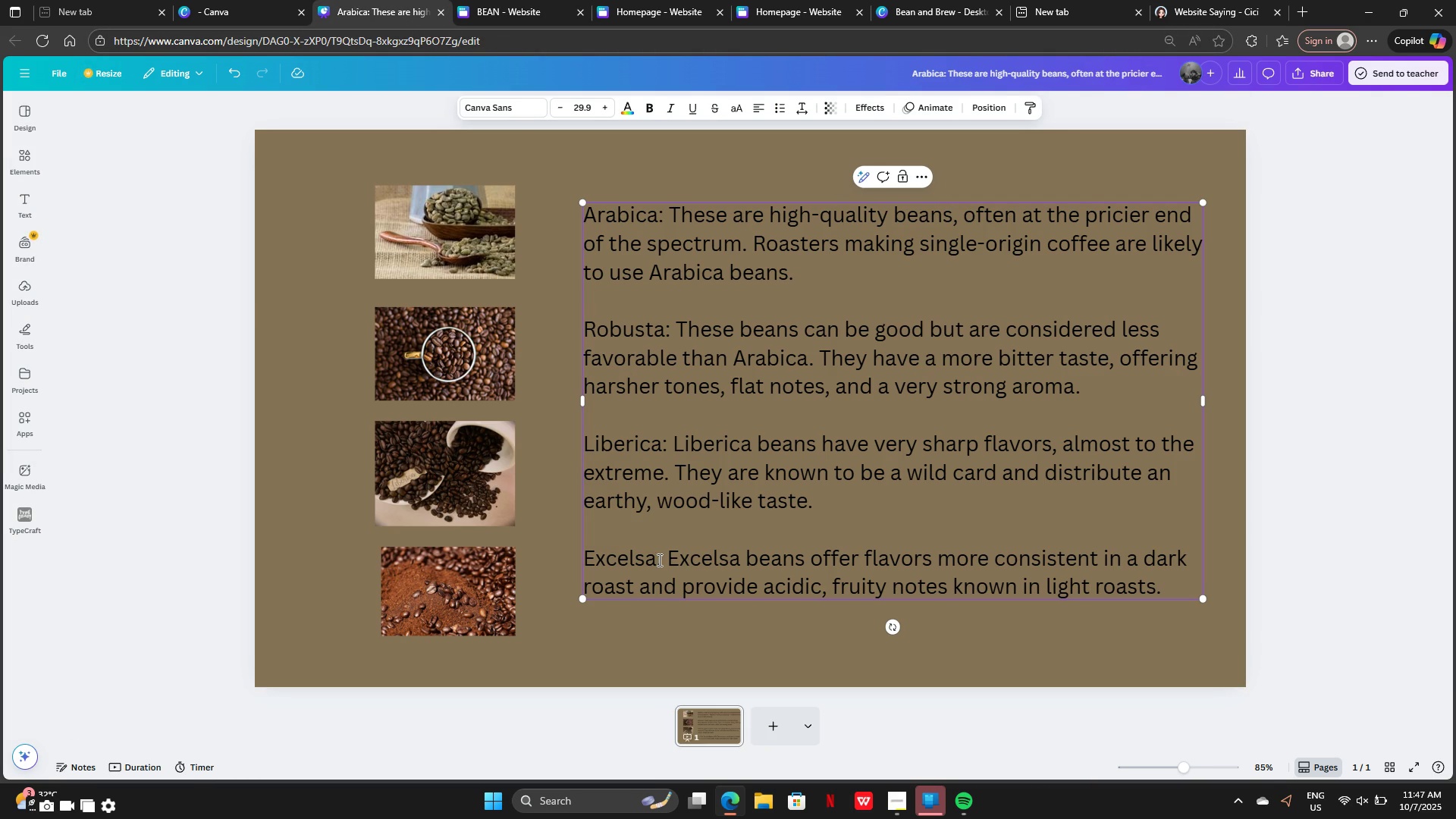 
left_click([659, 560])
 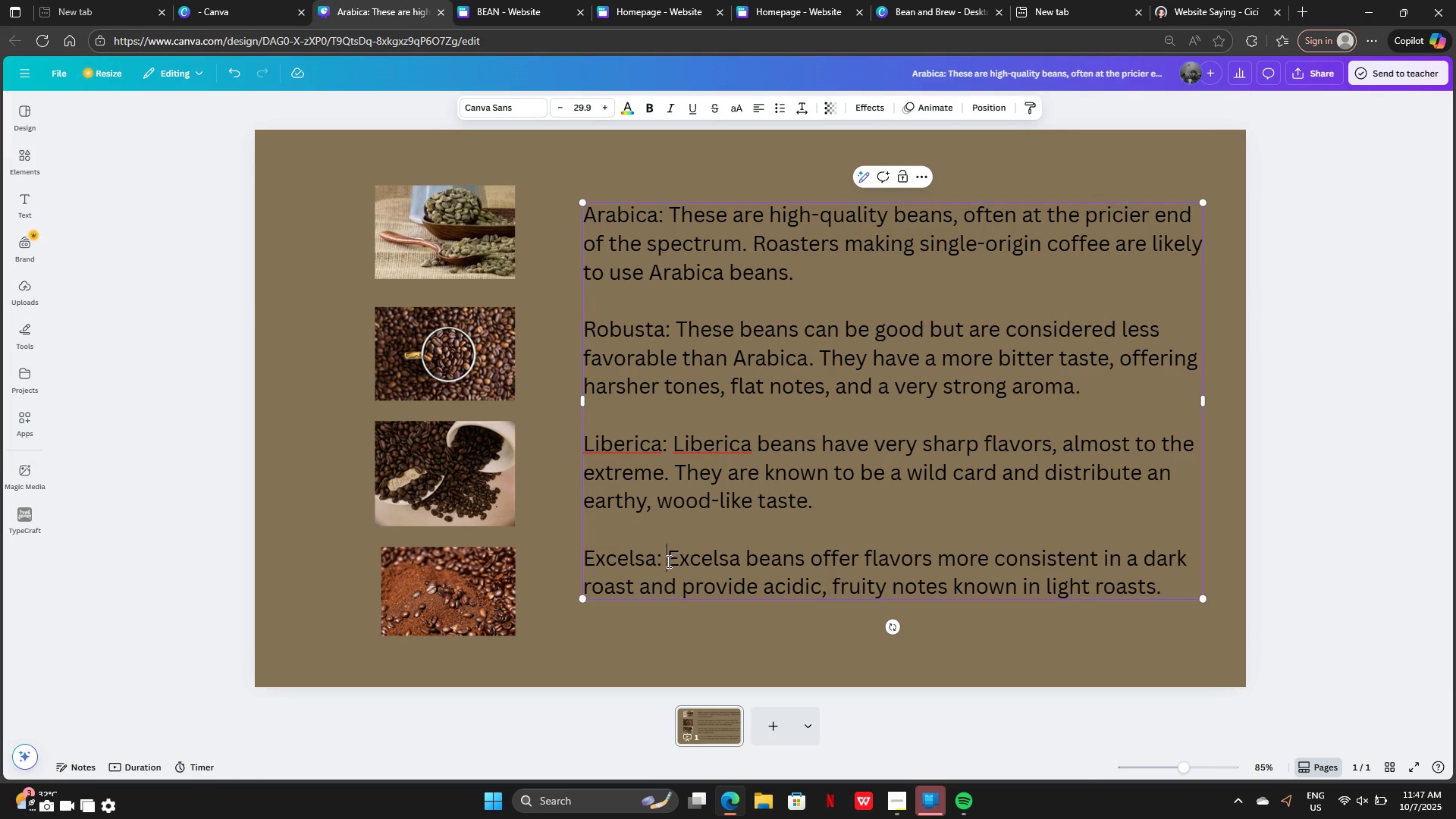 
left_click_drag(start_coordinate=[667, 560], to_coordinate=[1234, 581])
 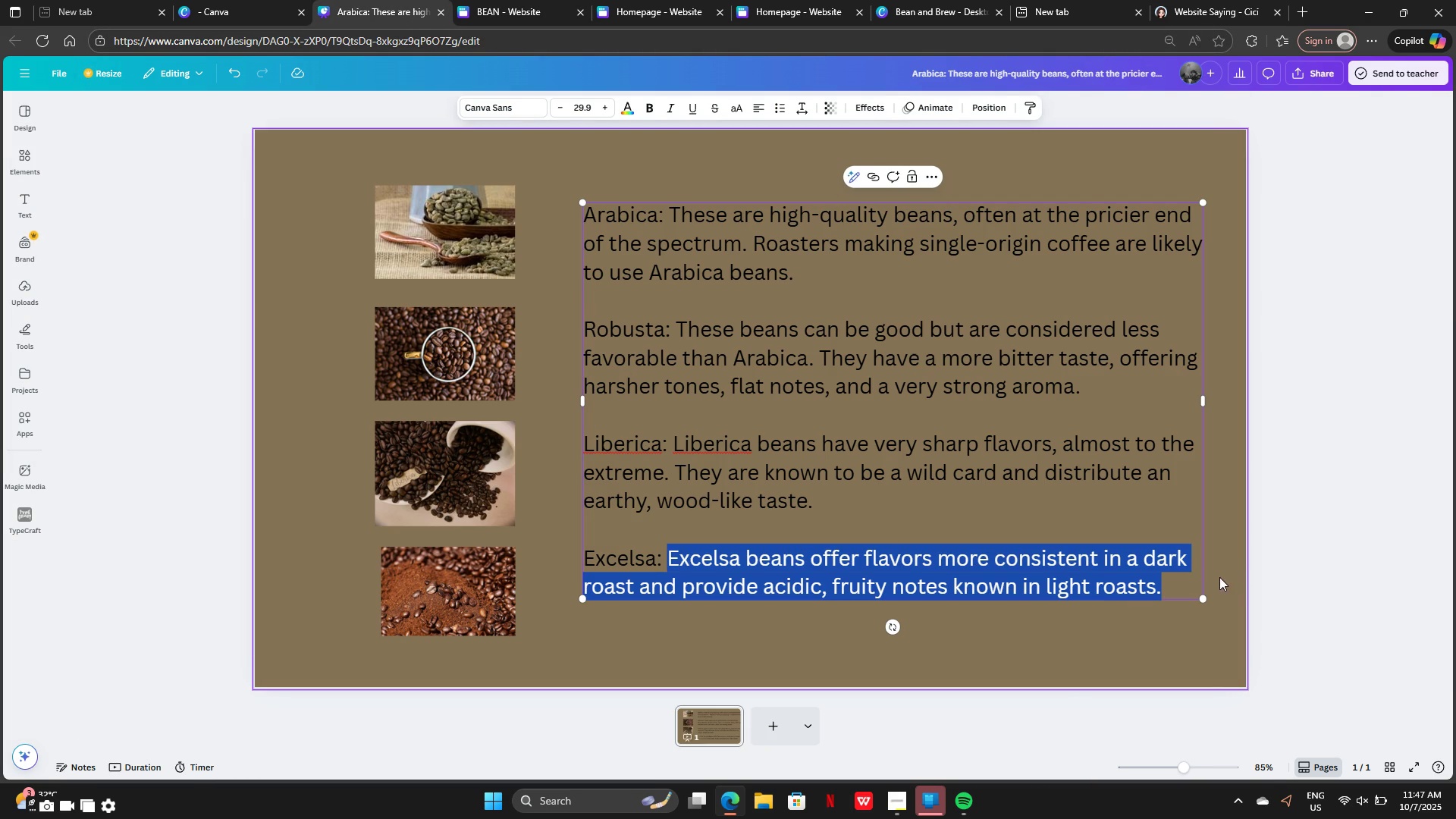 
key(Control+C)
 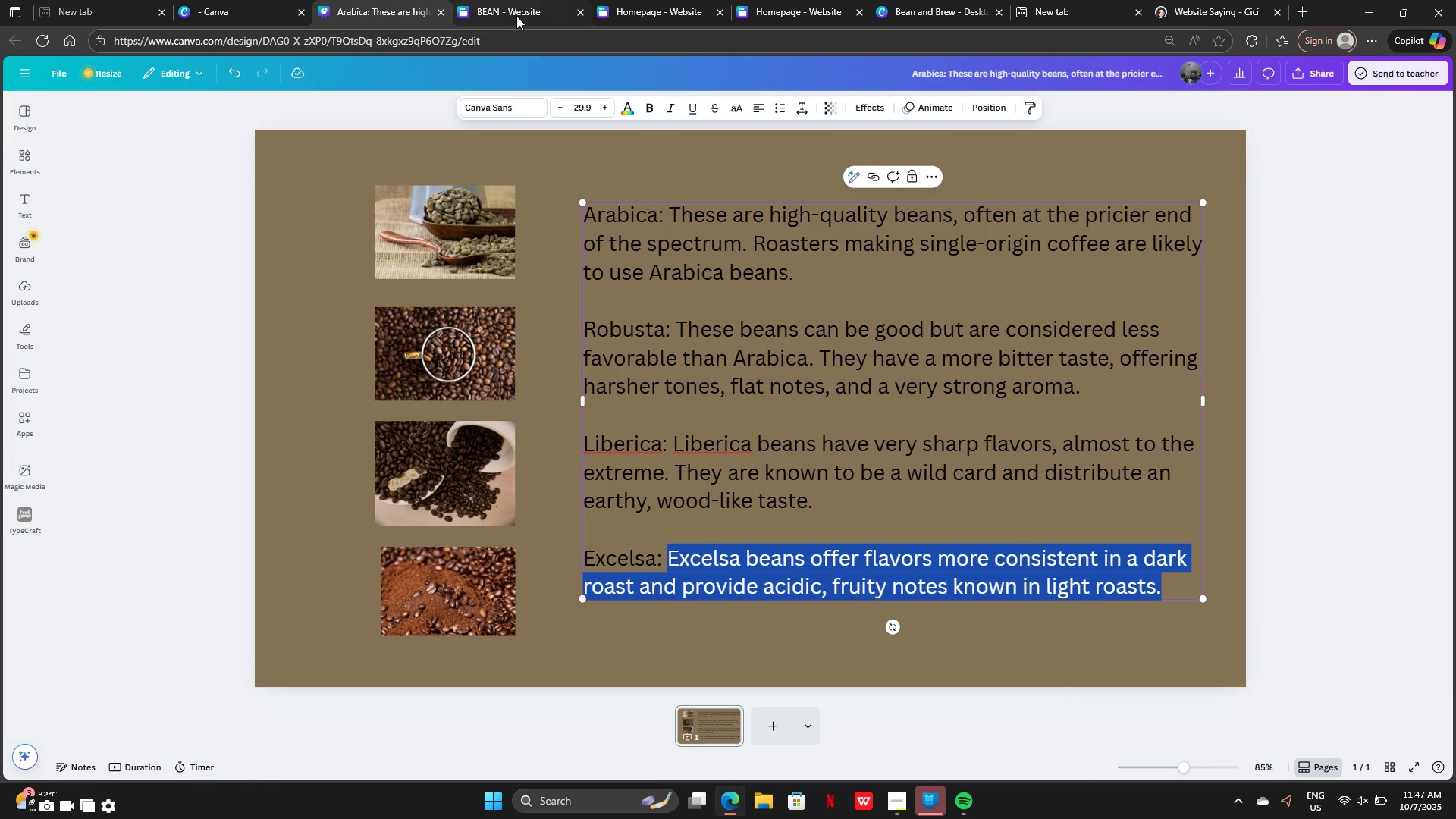 
left_click([516, 16])
 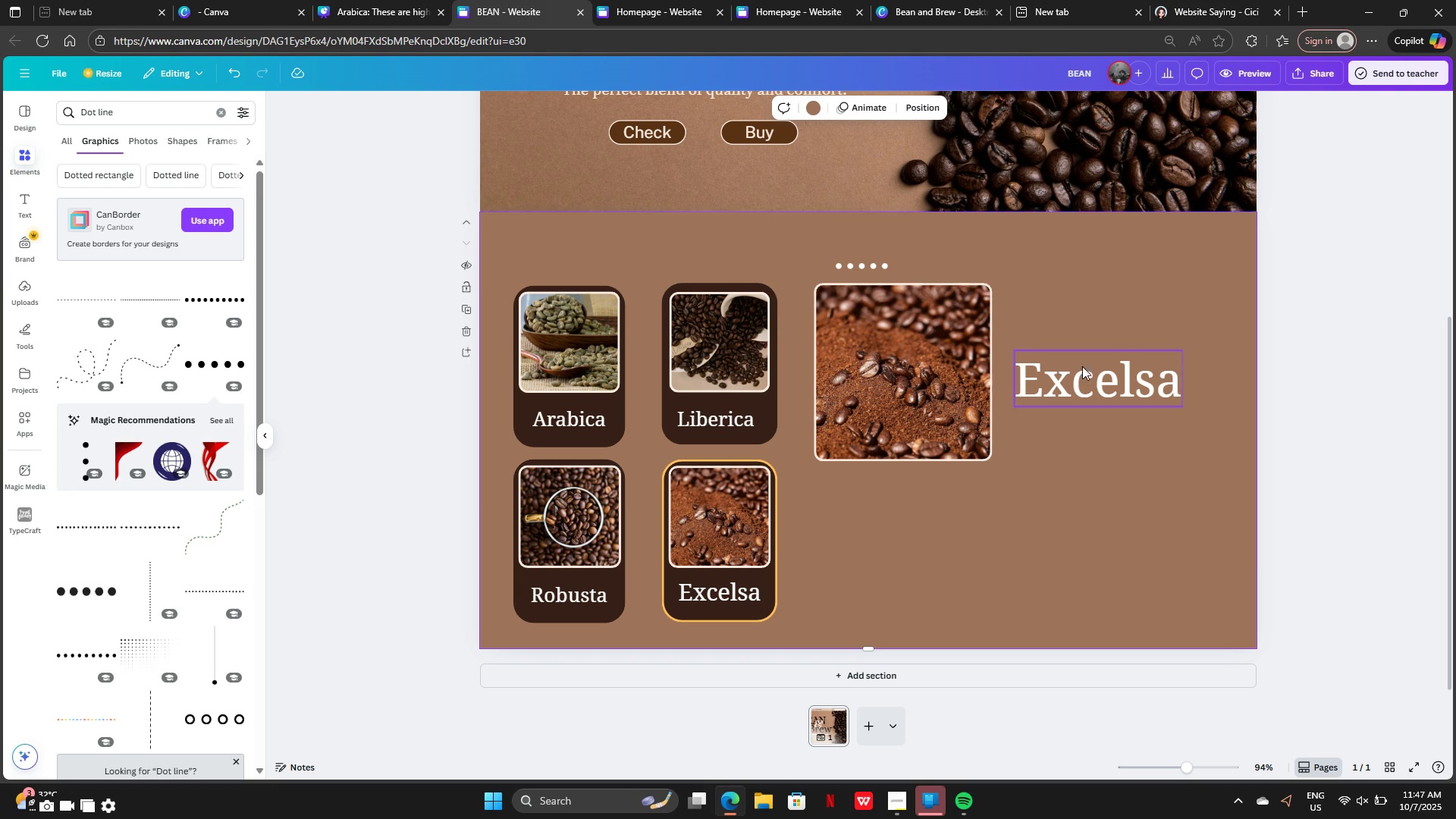 
left_click([1103, 376])
 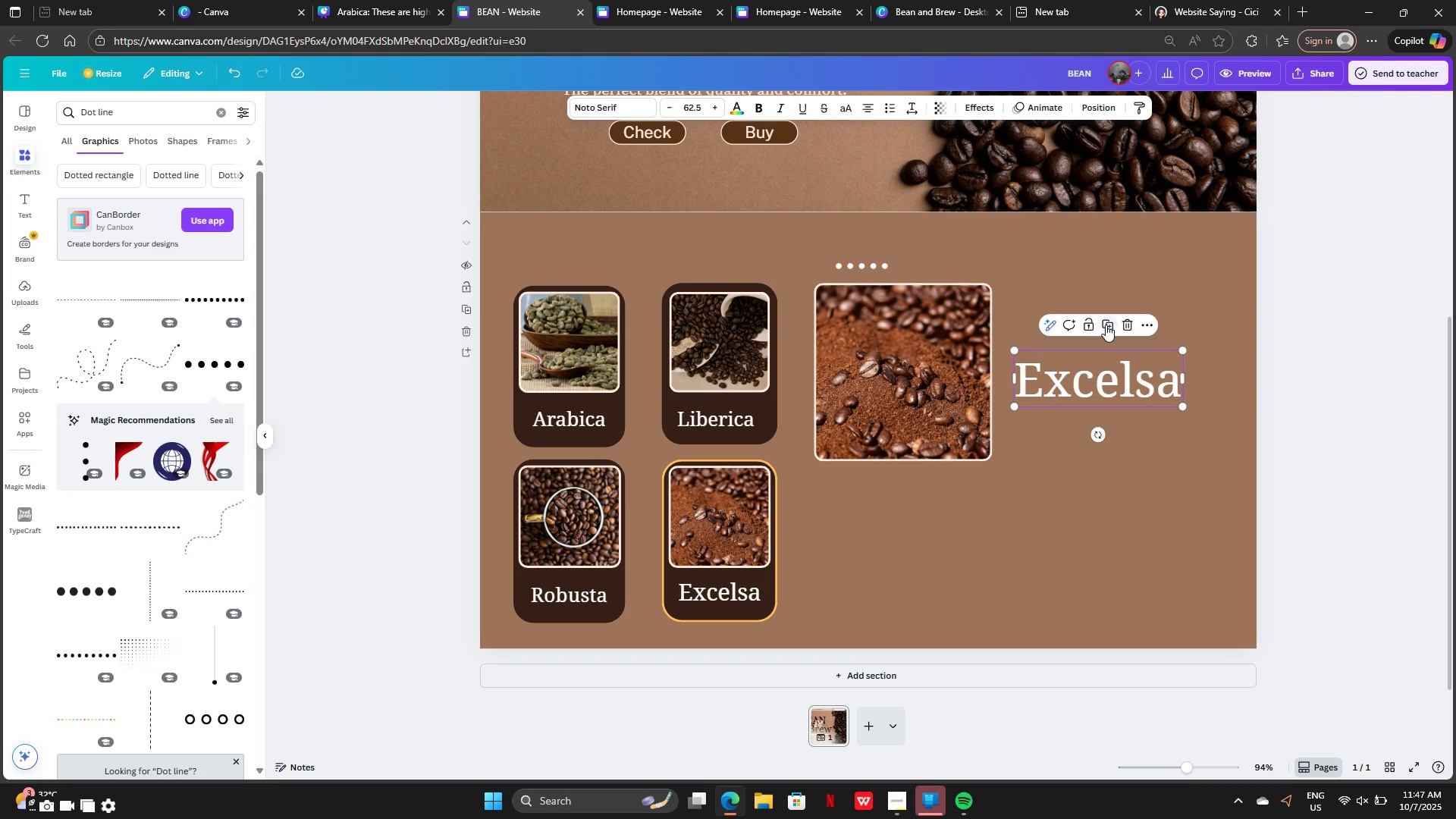 
left_click([1106, 326])
 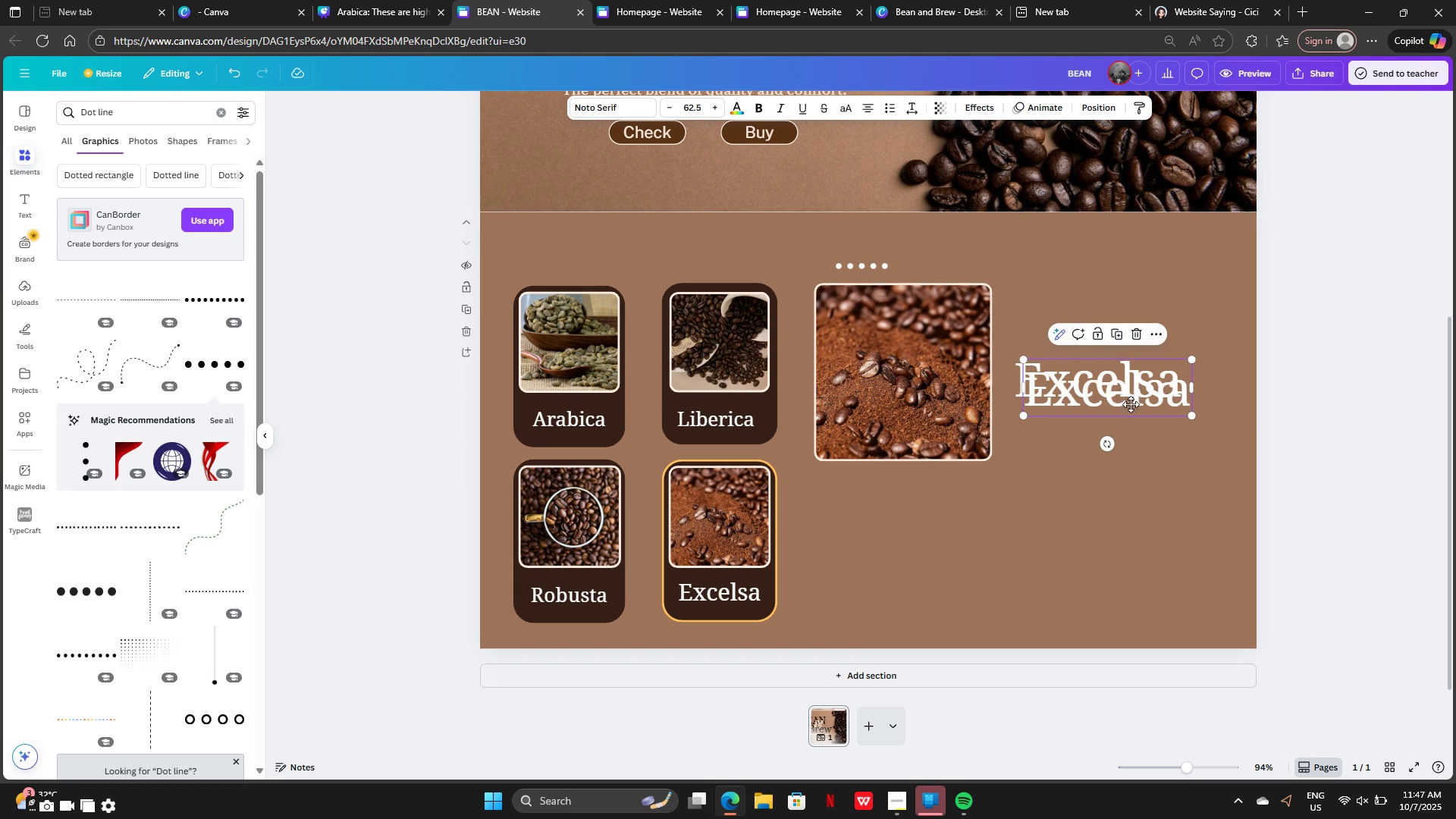 
left_click_drag(start_coordinate=[1131, 386], to_coordinate=[981, 550])
 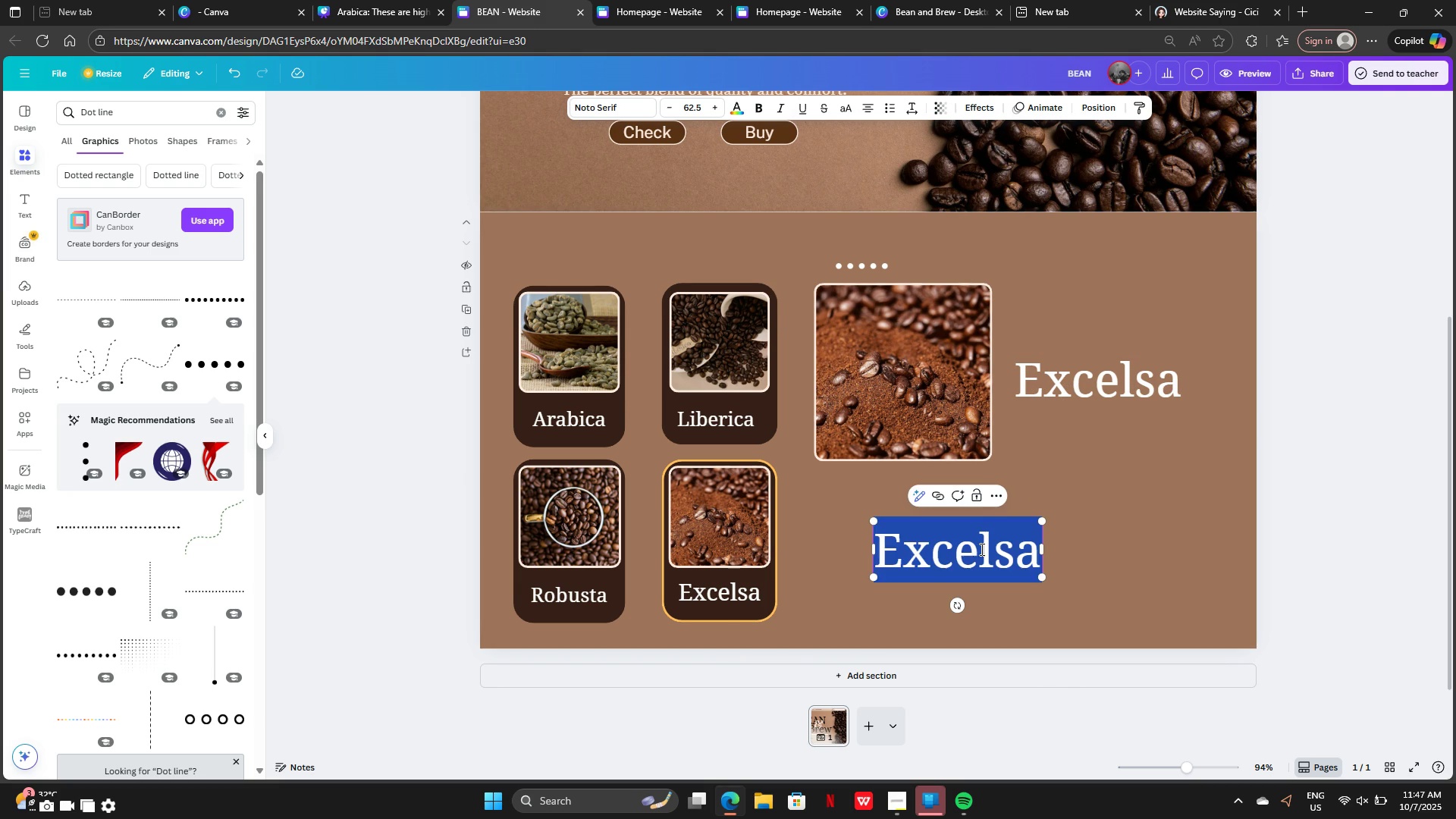 
double_click([981, 550])
 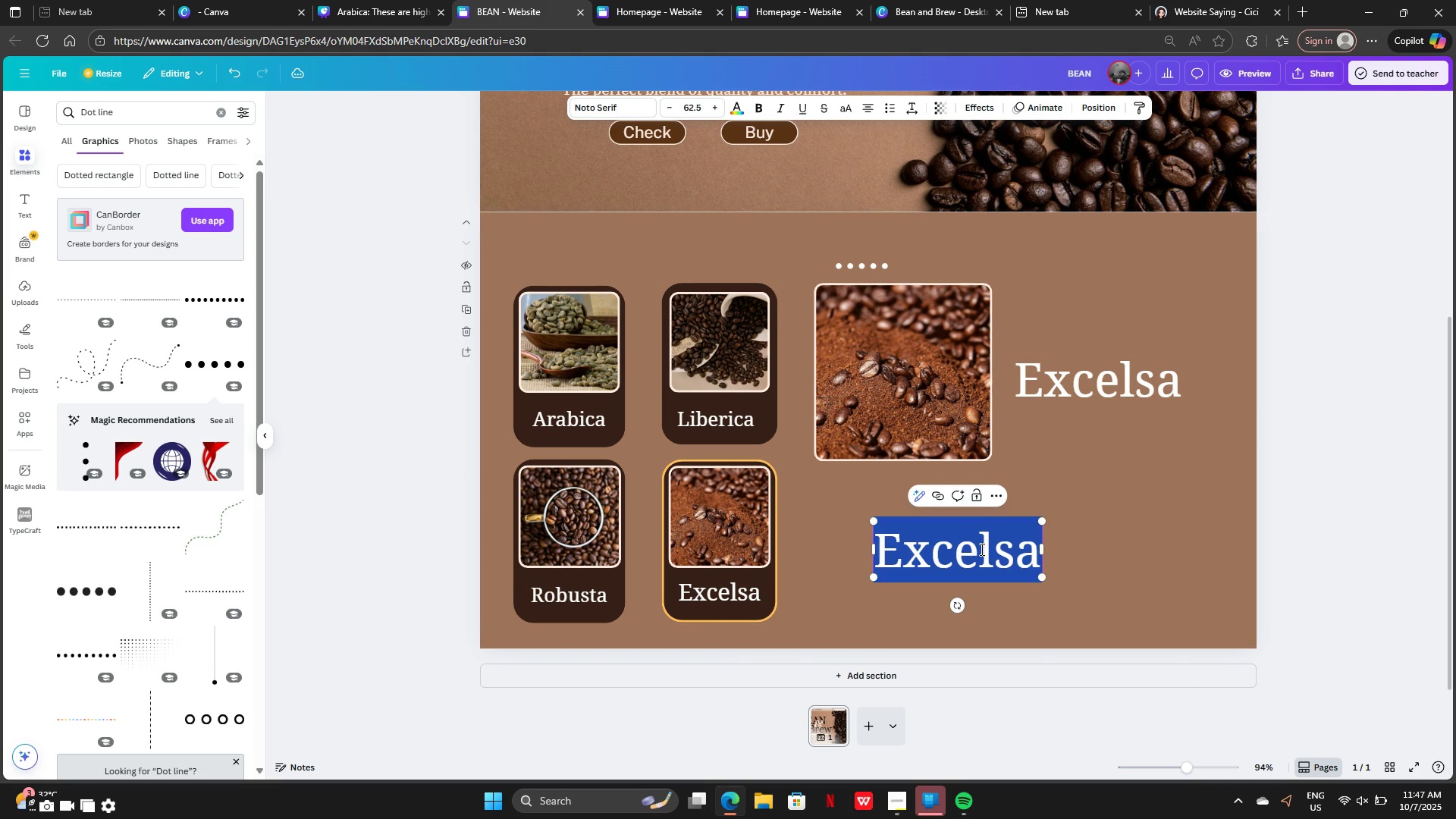 
key(Control+V)
 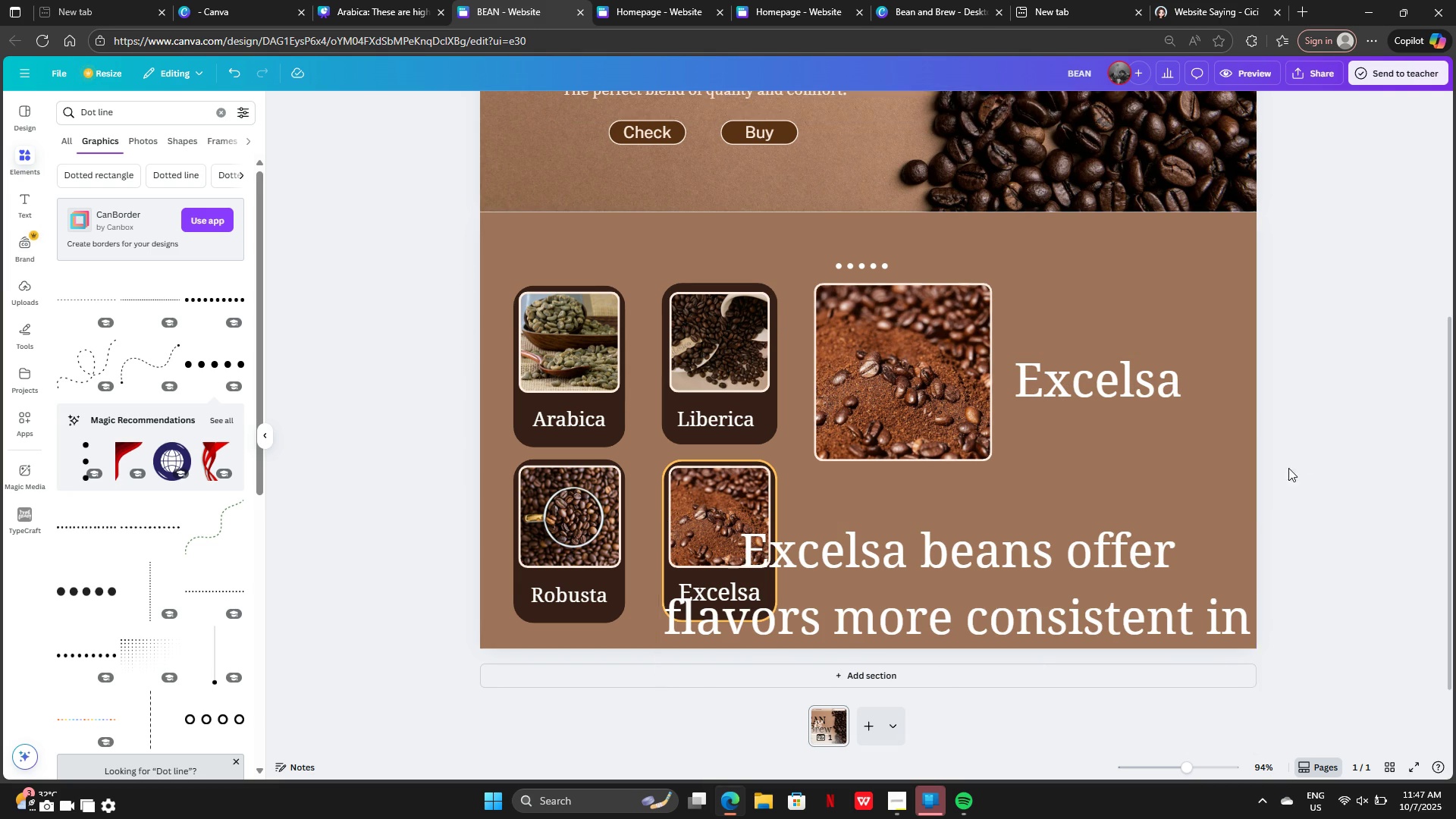 
left_click_drag(start_coordinate=[1213, 583], to_coordinate=[1160, 461])
 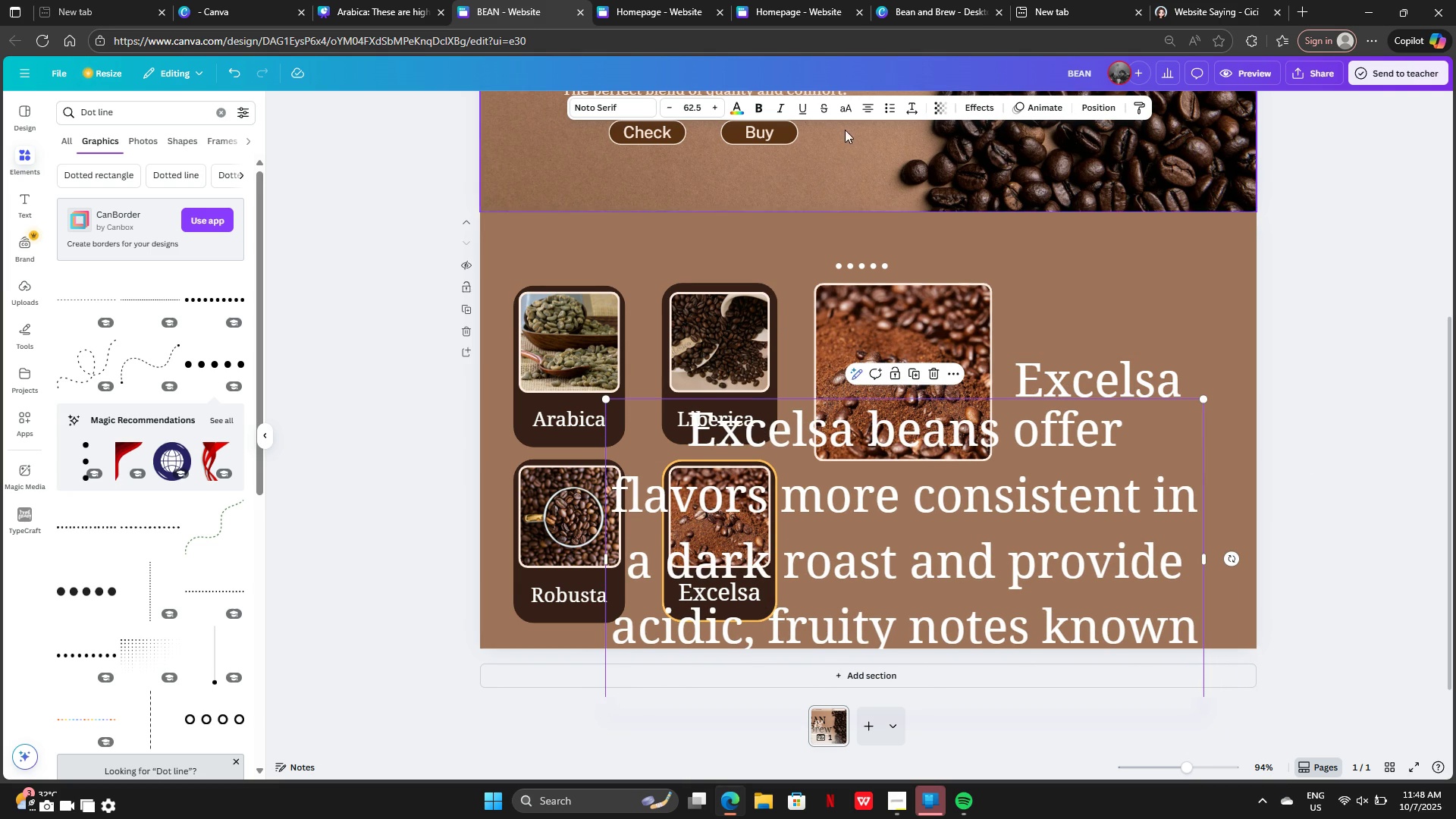 
wait(5.51)
 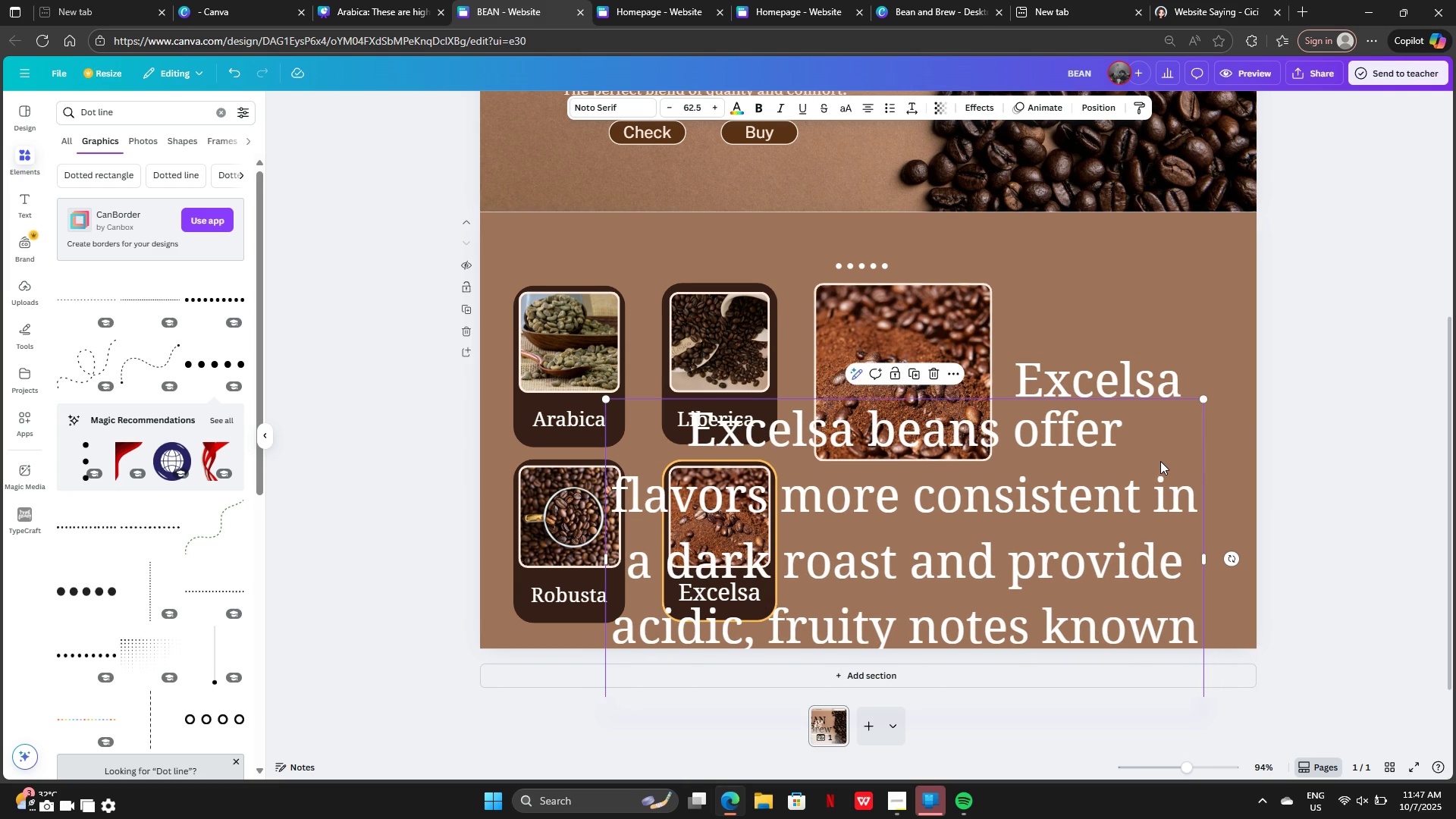 
left_click_drag(start_coordinate=[937, 529], to_coordinate=[928, 386])
 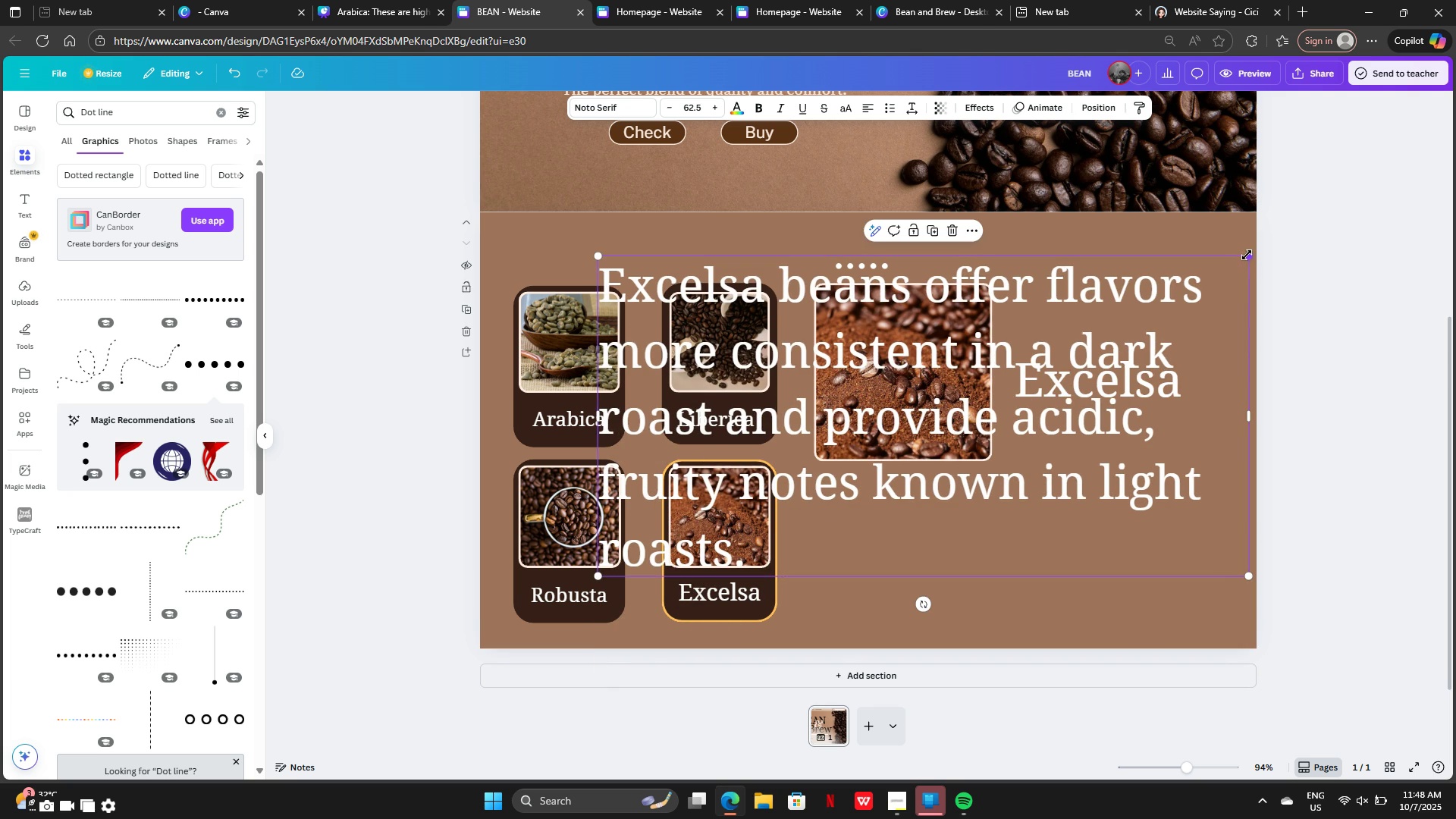 
left_click_drag(start_coordinate=[1247, 255], to_coordinate=[987, 494])
 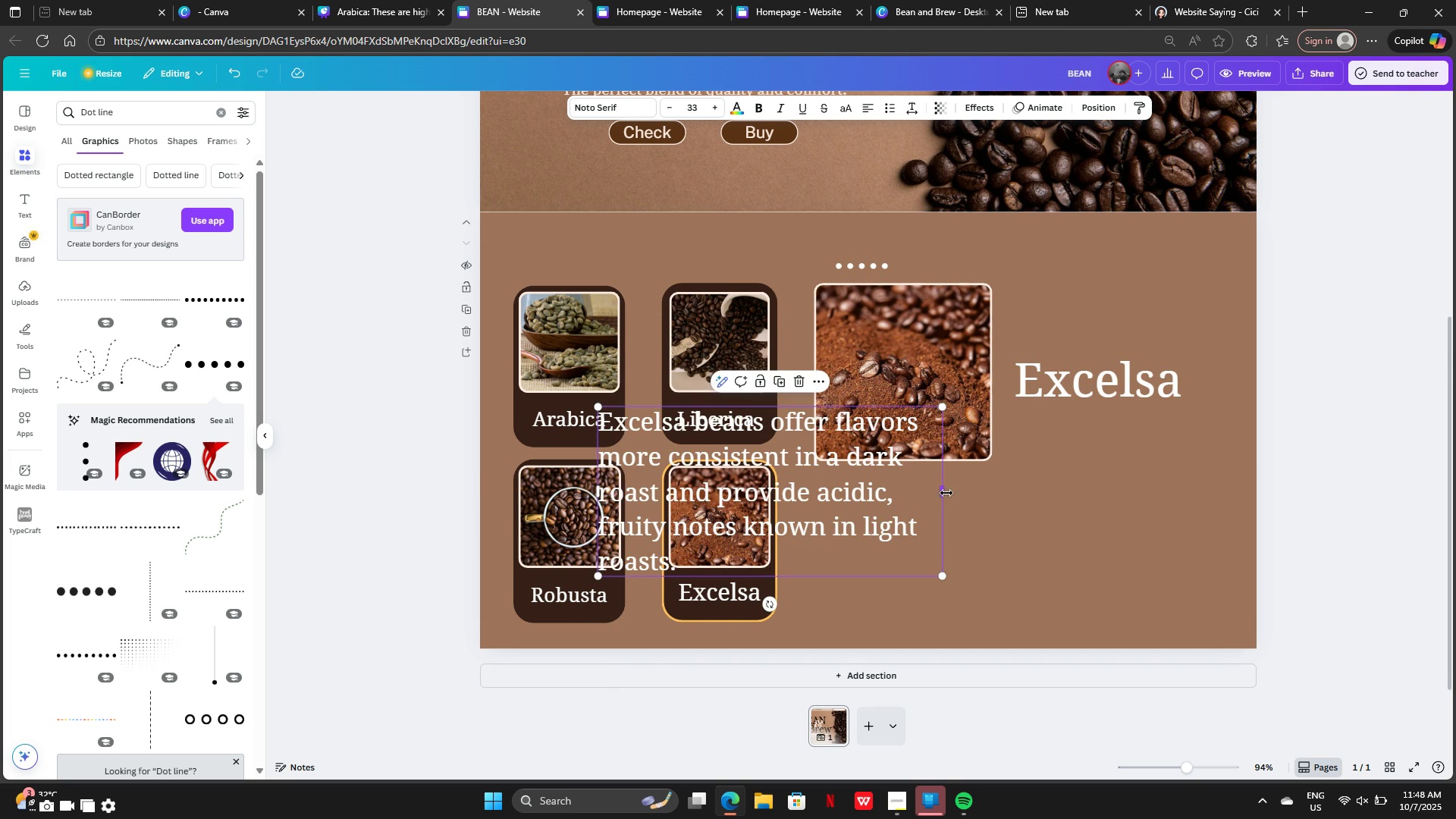 
left_click_drag(start_coordinate=[946, 493], to_coordinate=[1115, 479])
 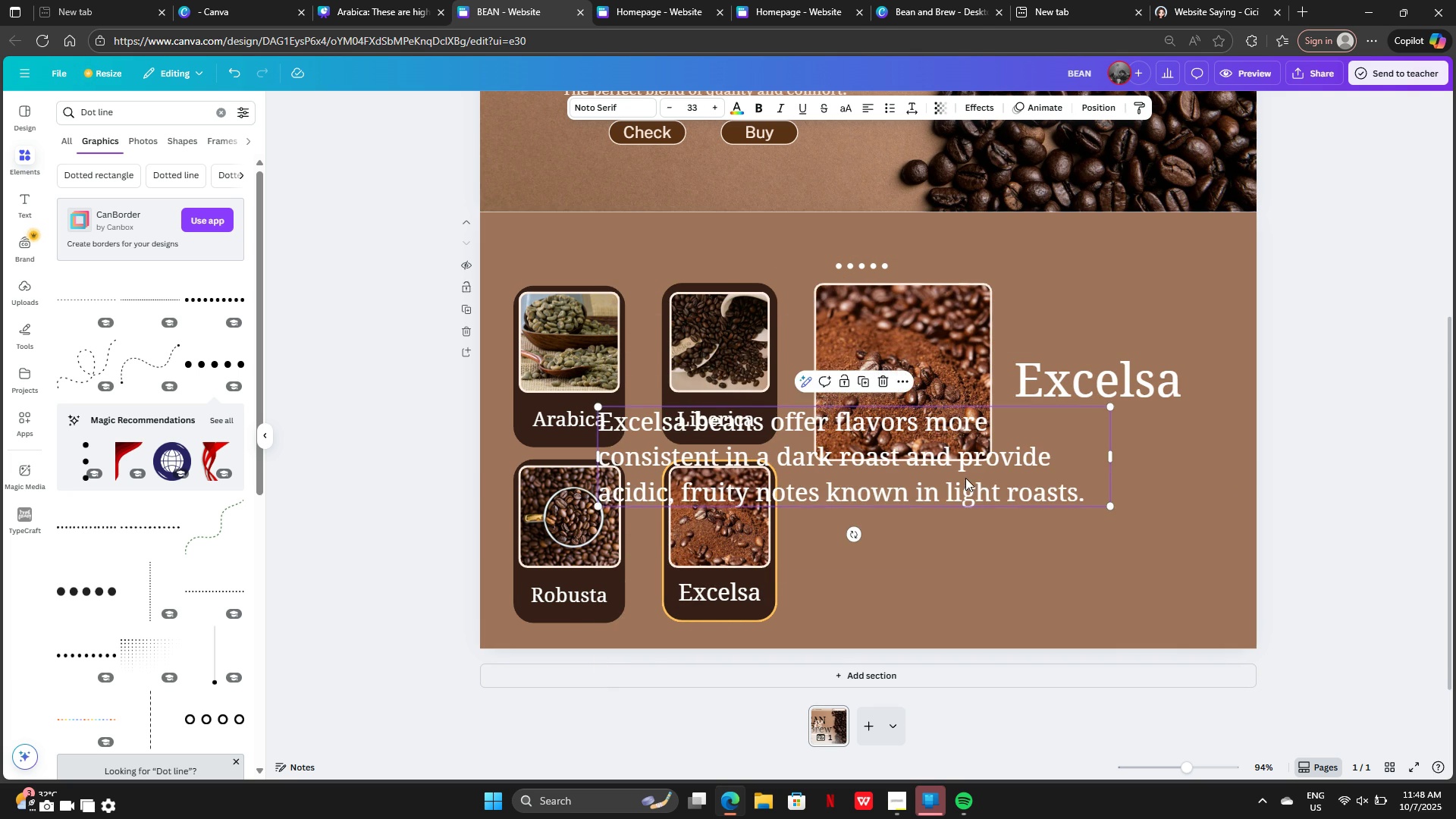 
left_click_drag(start_coordinate=[965, 478], to_coordinate=[1181, 550])
 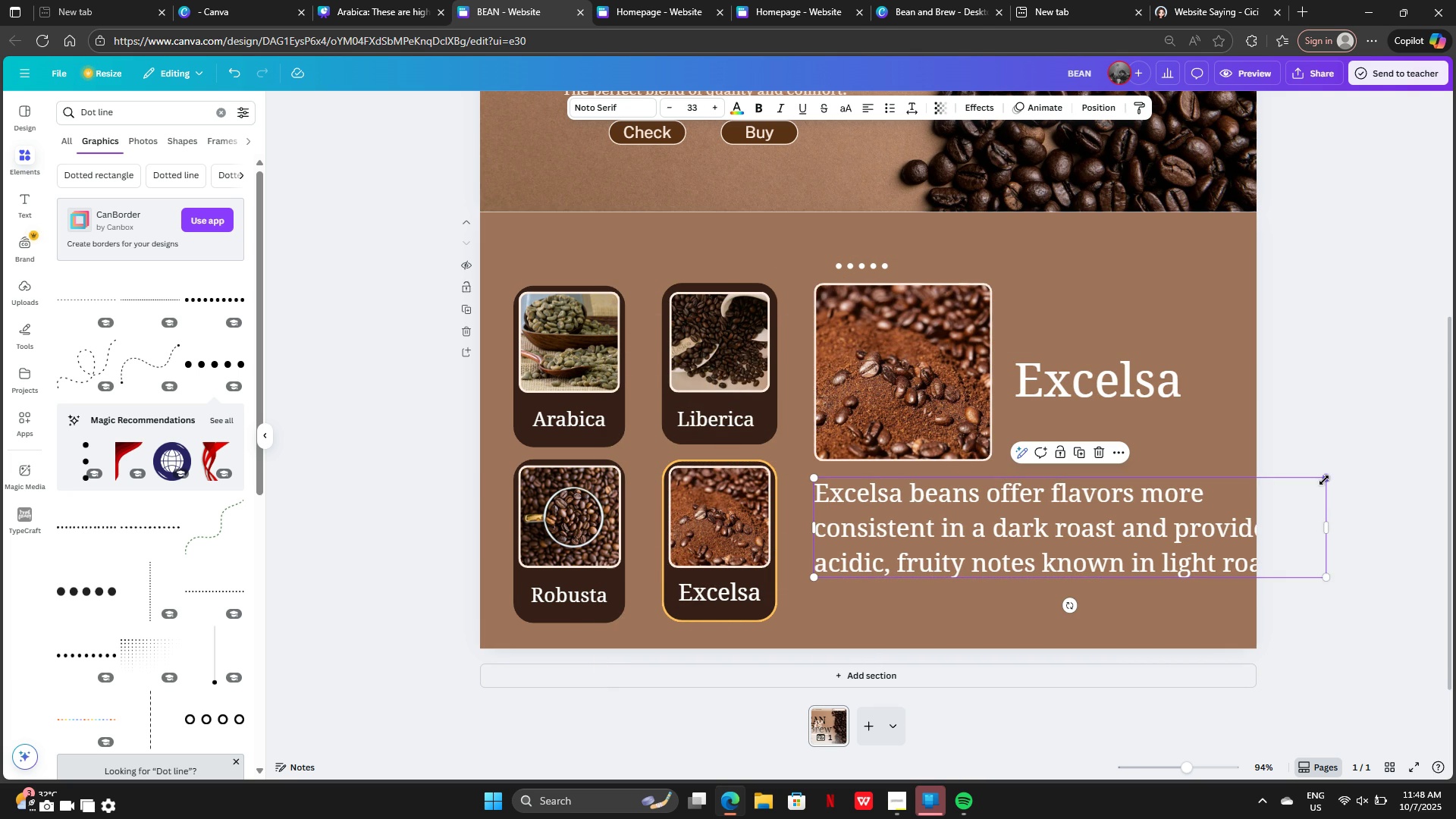 
left_click_drag(start_coordinate=[1324, 480], to_coordinate=[1320, 485])
 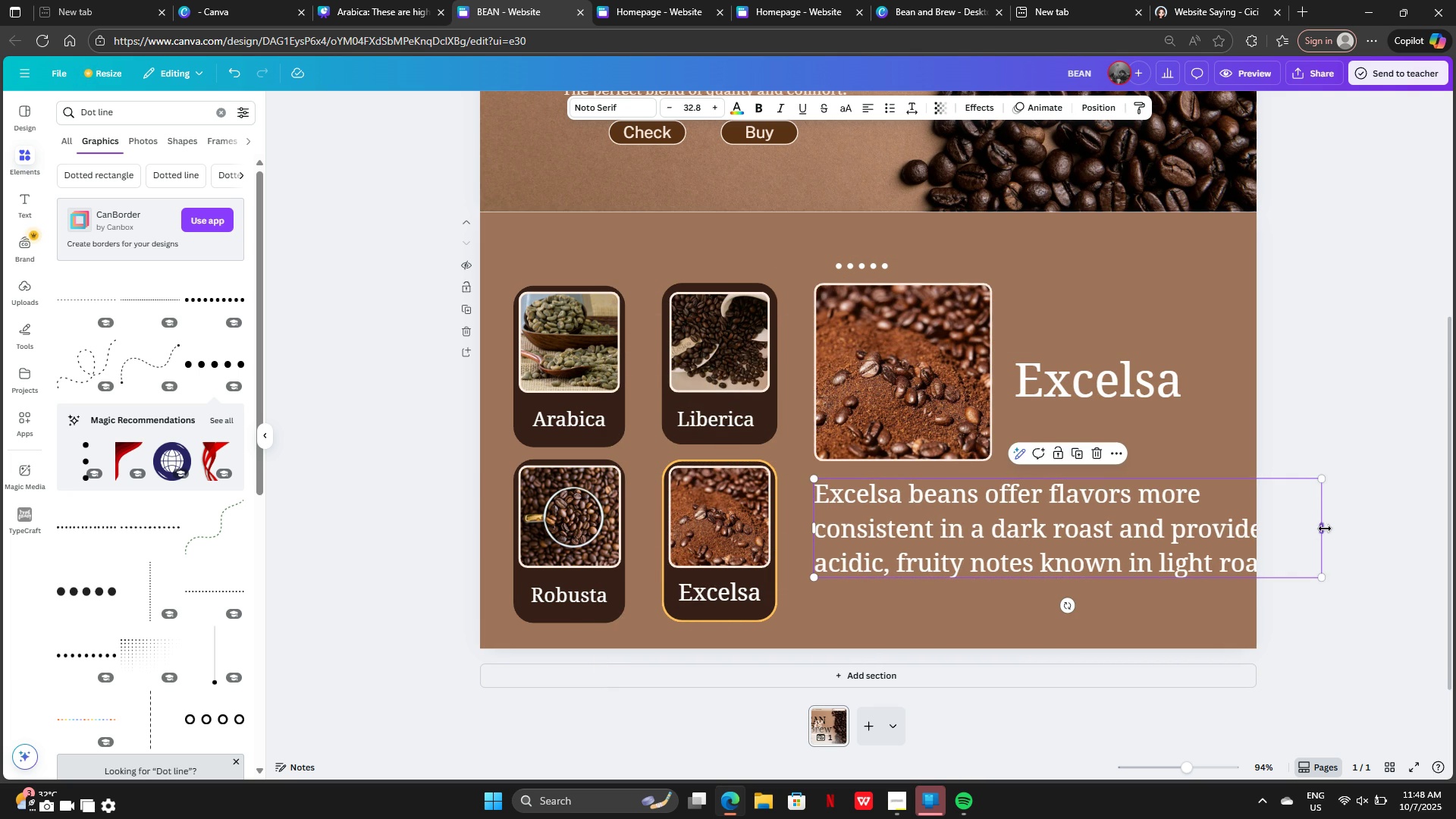 
left_click_drag(start_coordinate=[1325, 529], to_coordinate=[1230, 536])
 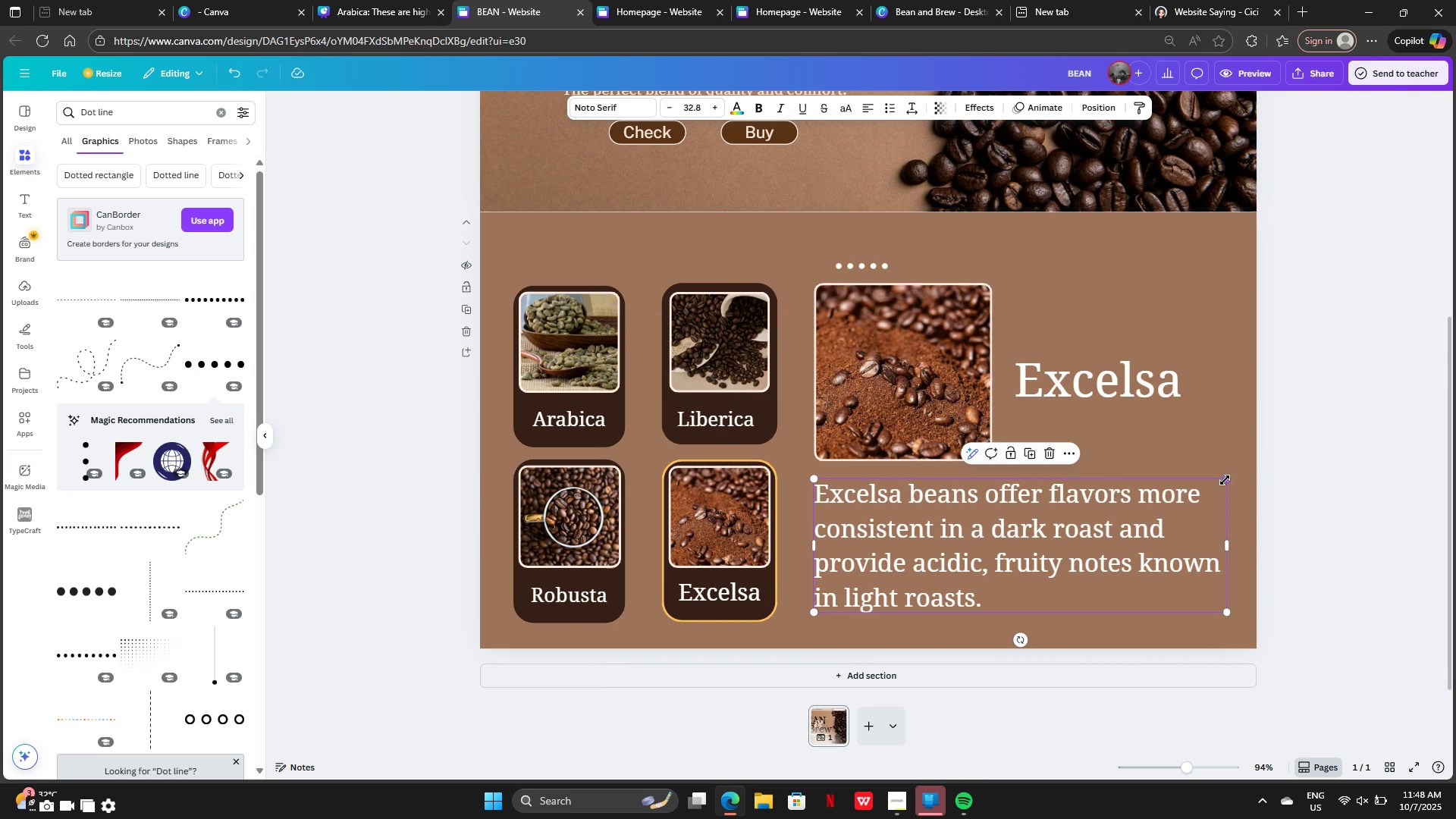 
left_click_drag(start_coordinate=[1225, 480], to_coordinate=[1155, 509])
 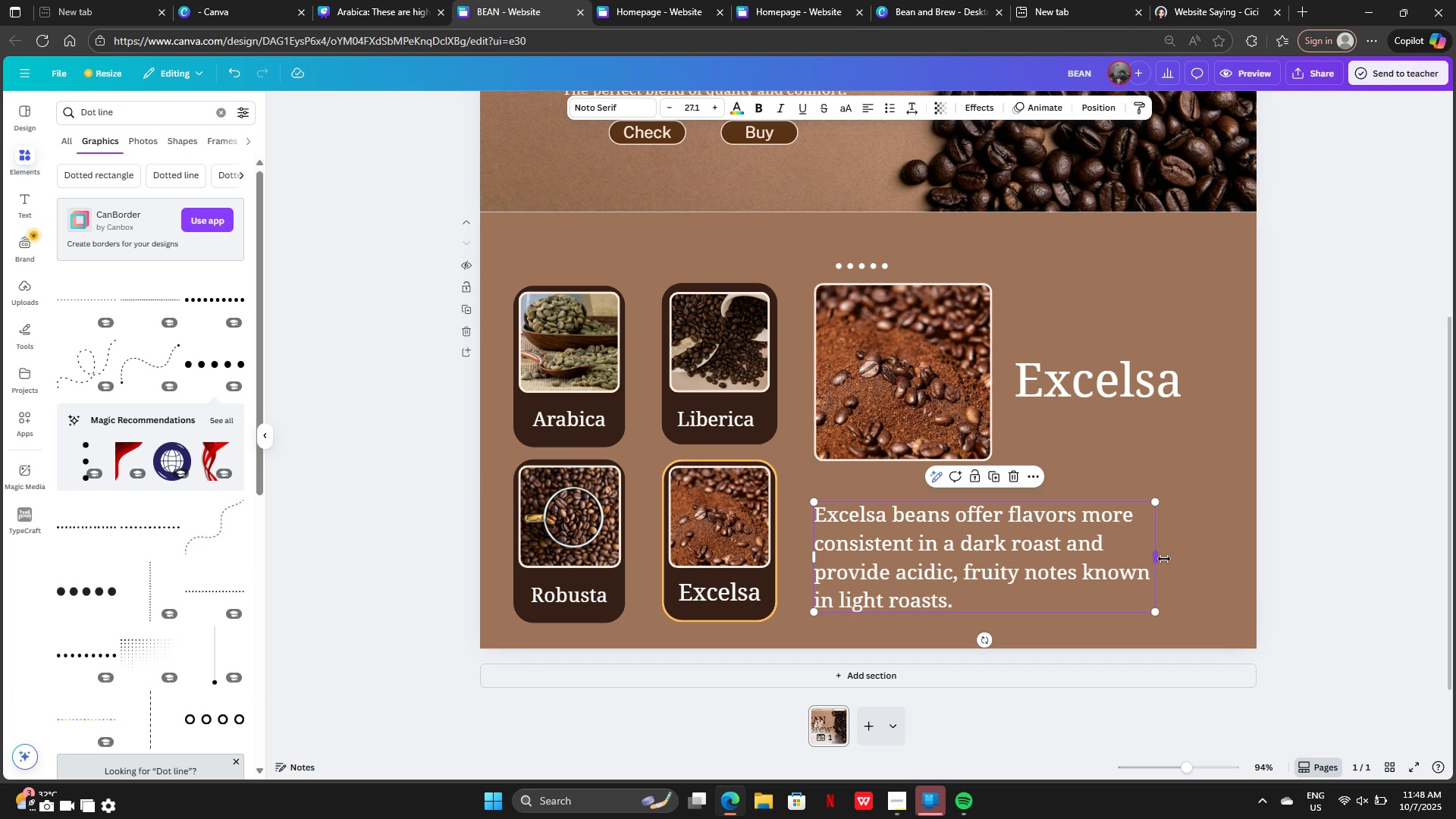 
left_click_drag(start_coordinate=[1164, 559], to_coordinate=[1209, 557])
 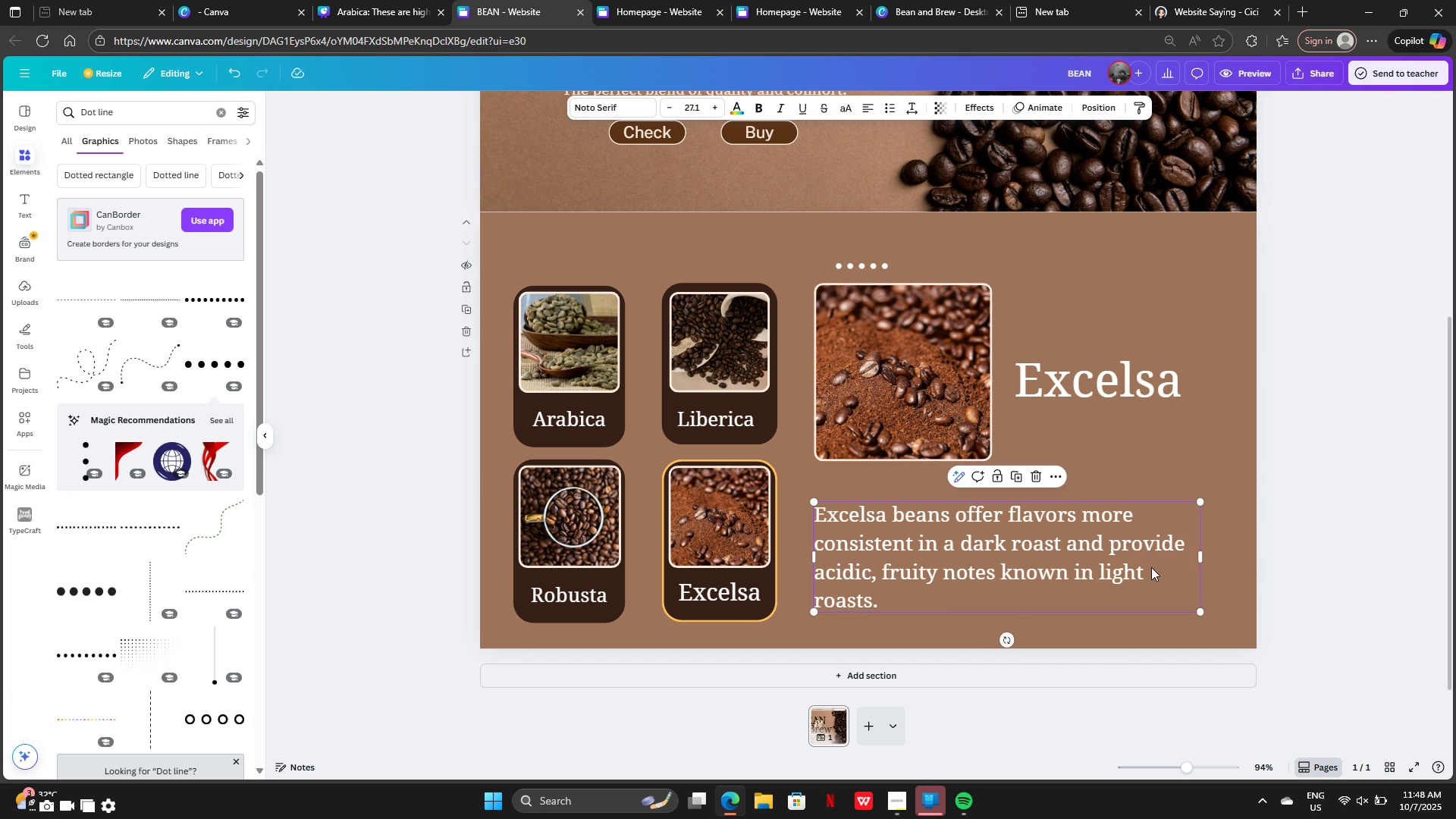 
left_click_drag(start_coordinate=[1152, 568], to_coordinate=[1153, 538])
 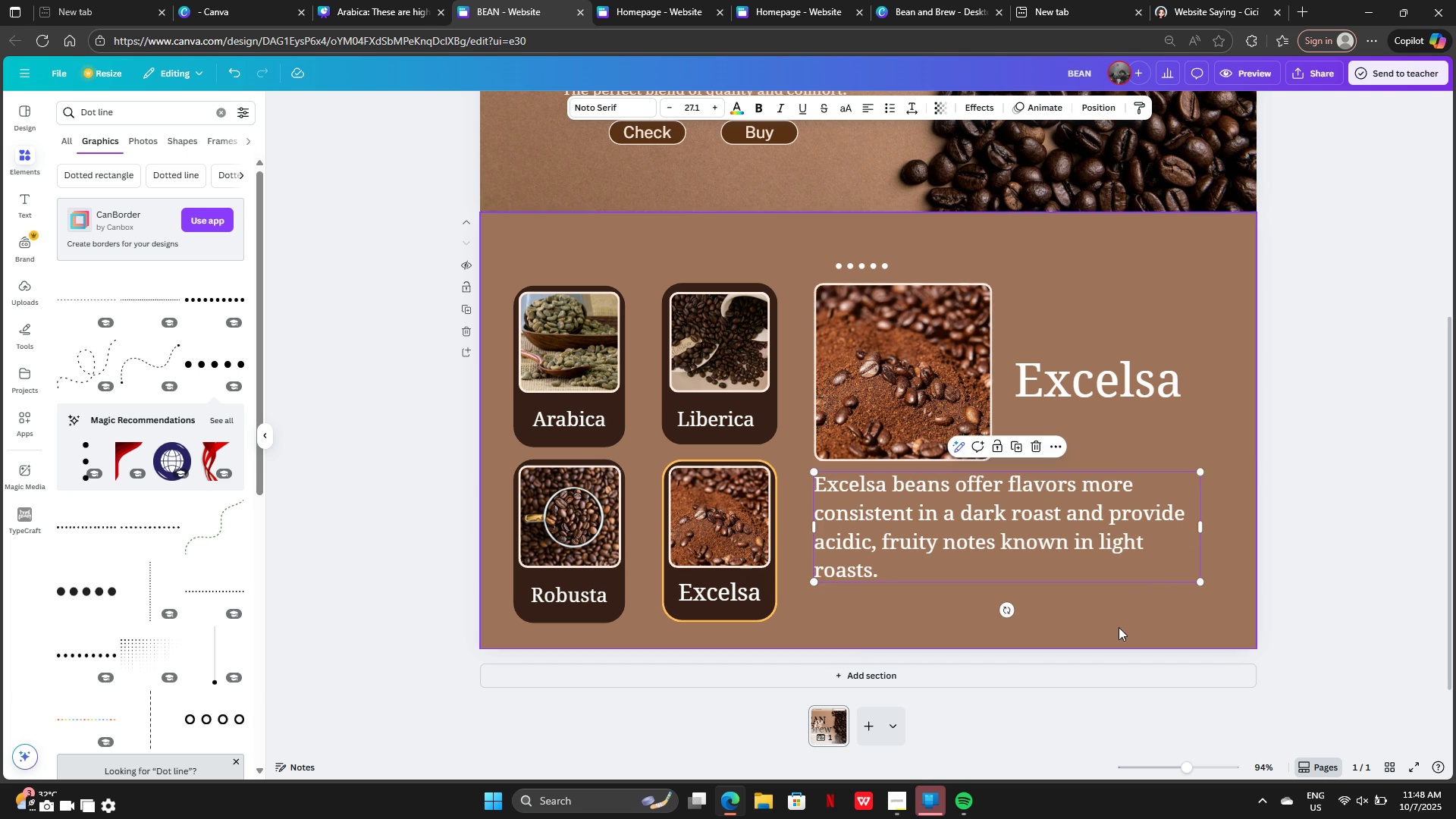 
left_click([1119, 627])
 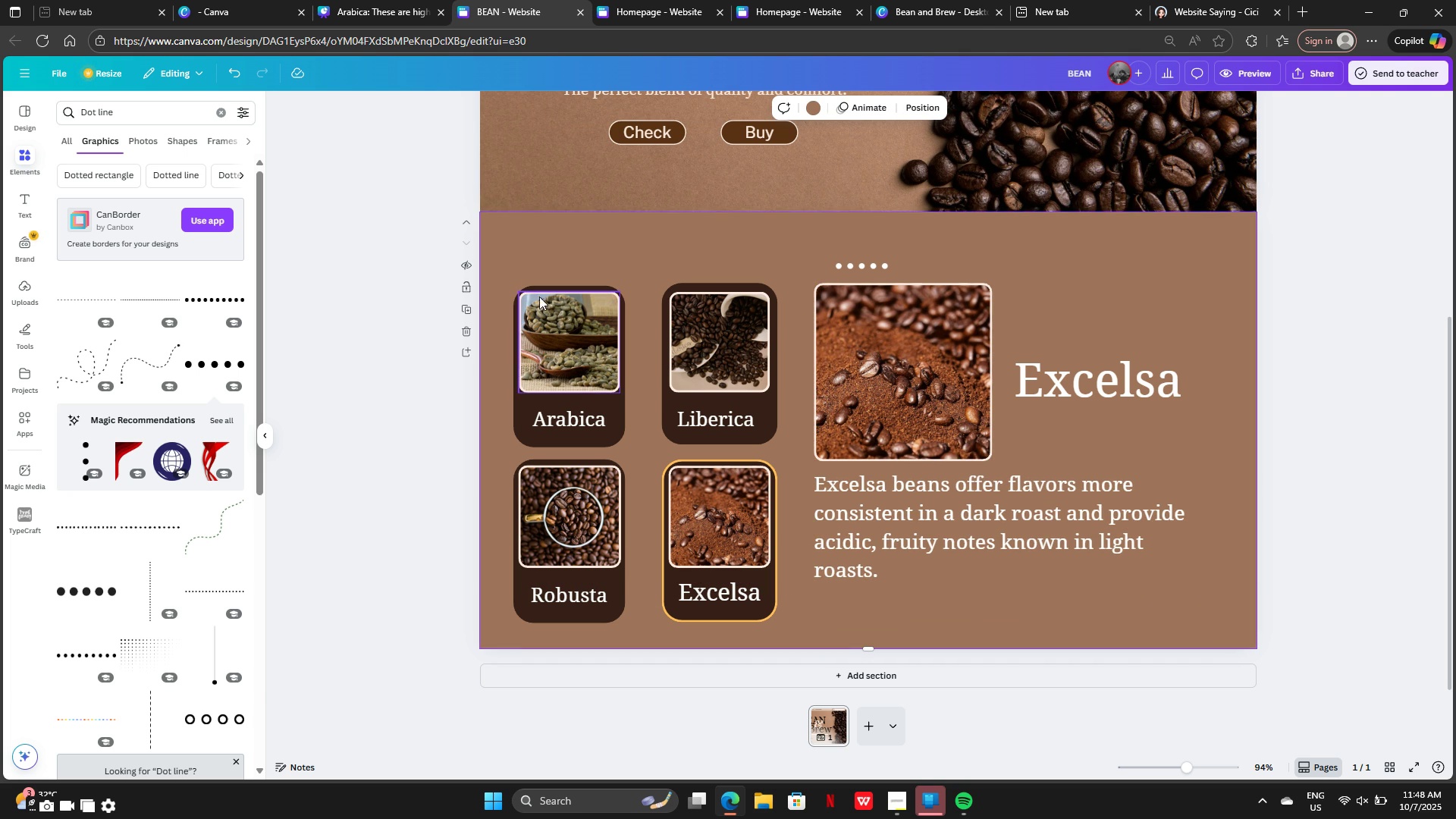 
left_click_drag(start_coordinate=[509, 275], to_coordinate=[730, 561])
 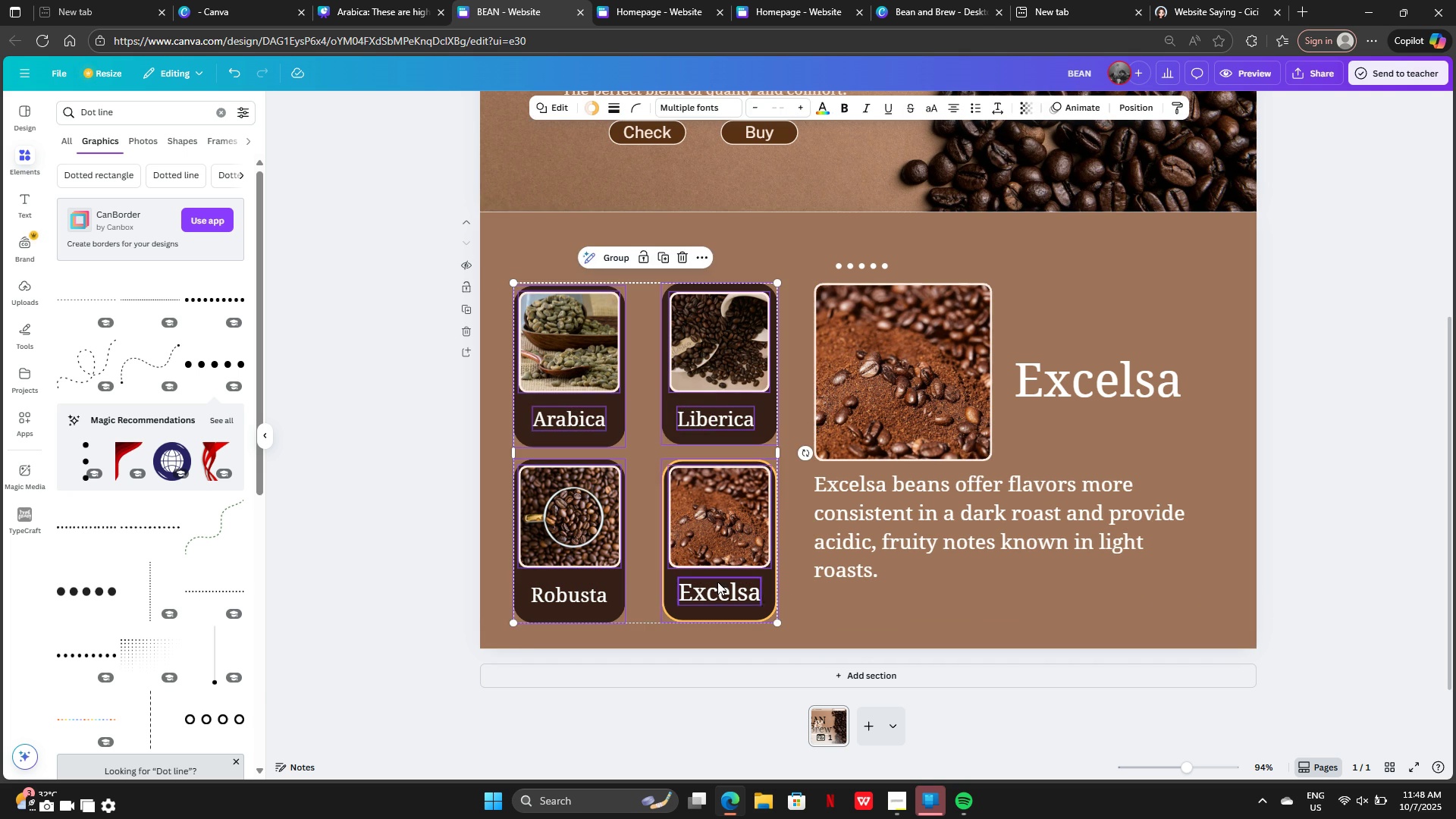 
left_click_drag(start_coordinate=[717, 582], to_coordinate=[719, 572])
 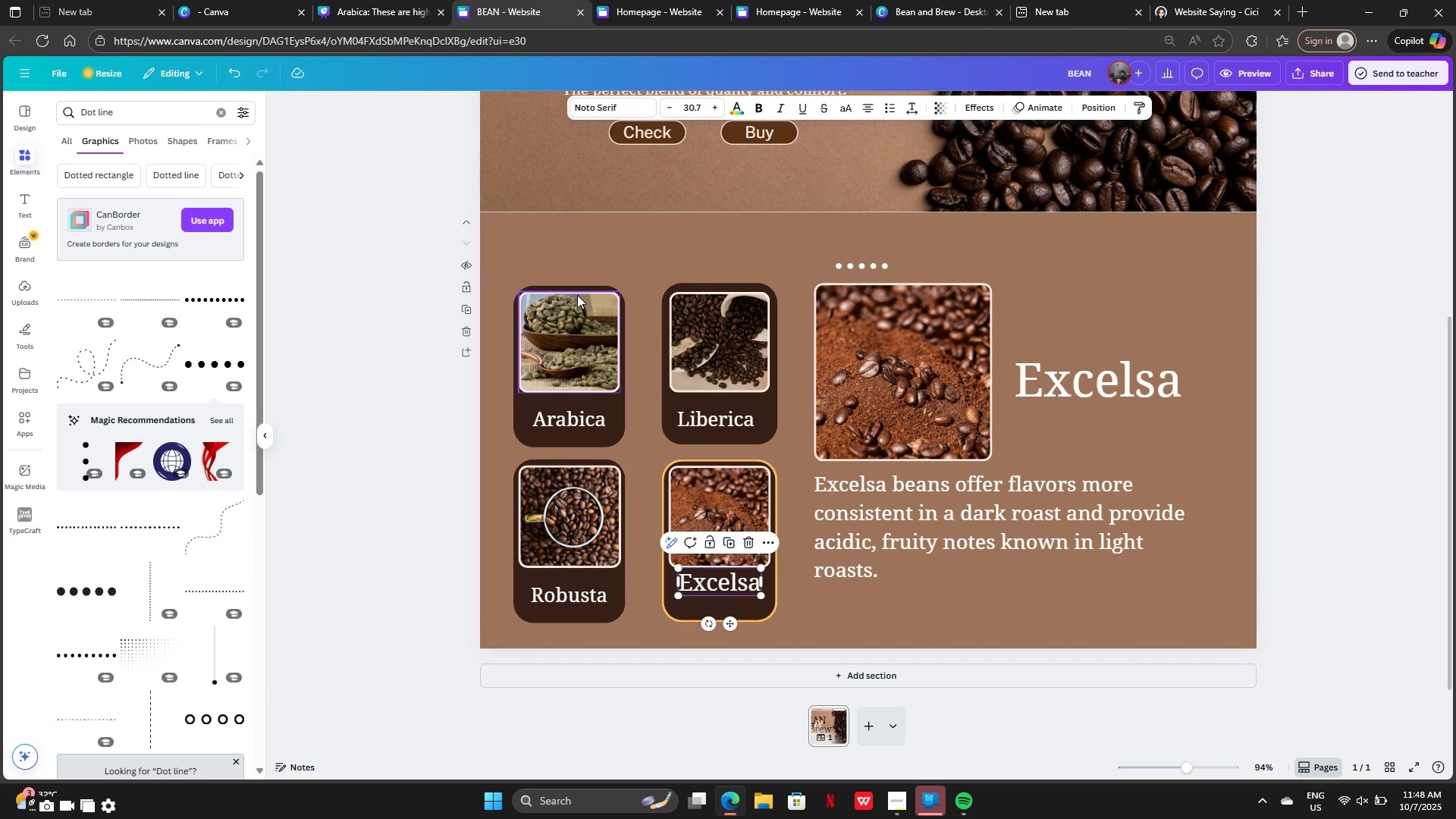 
left_click([574, 293])
 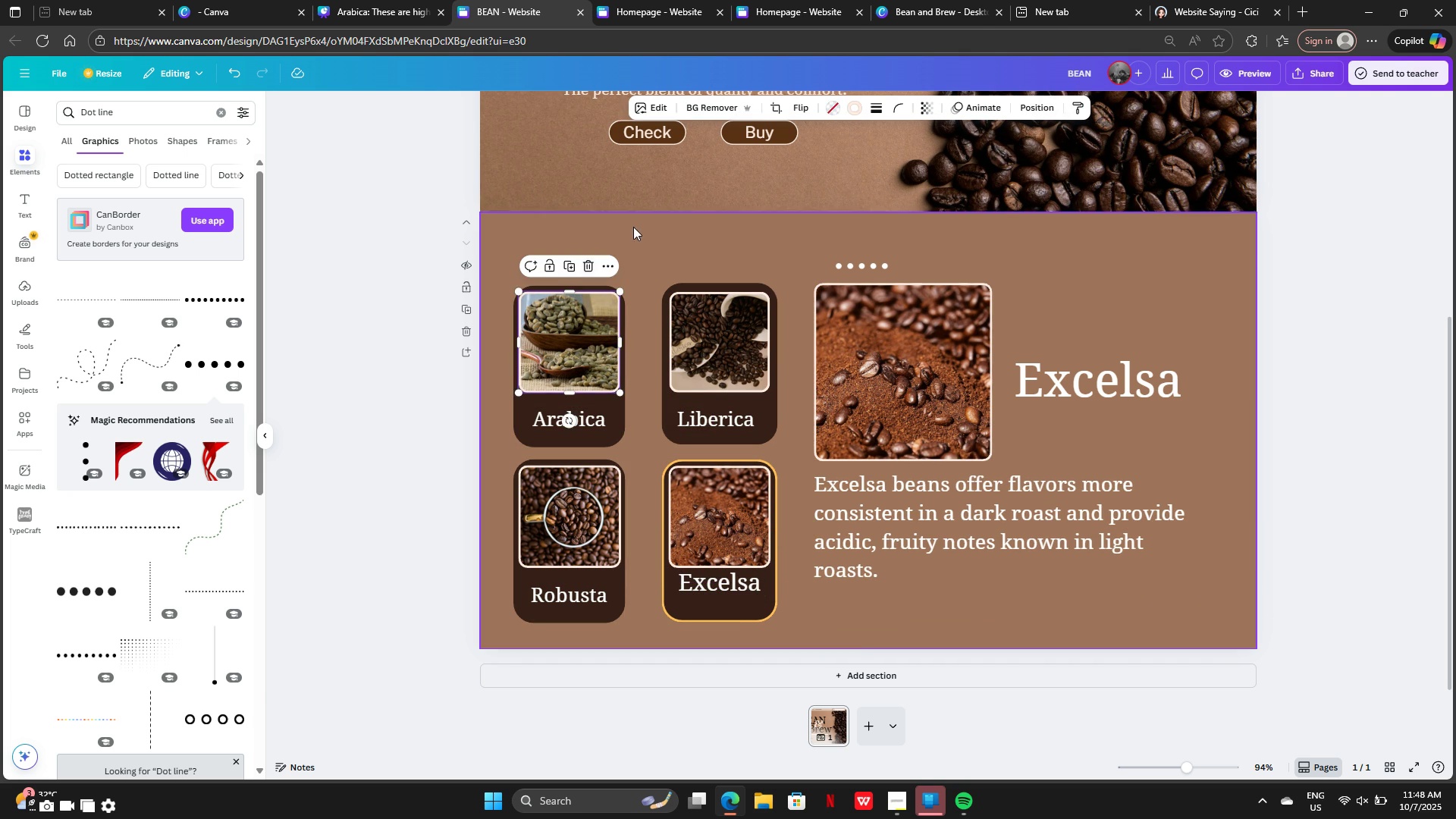 
left_click([635, 224])
 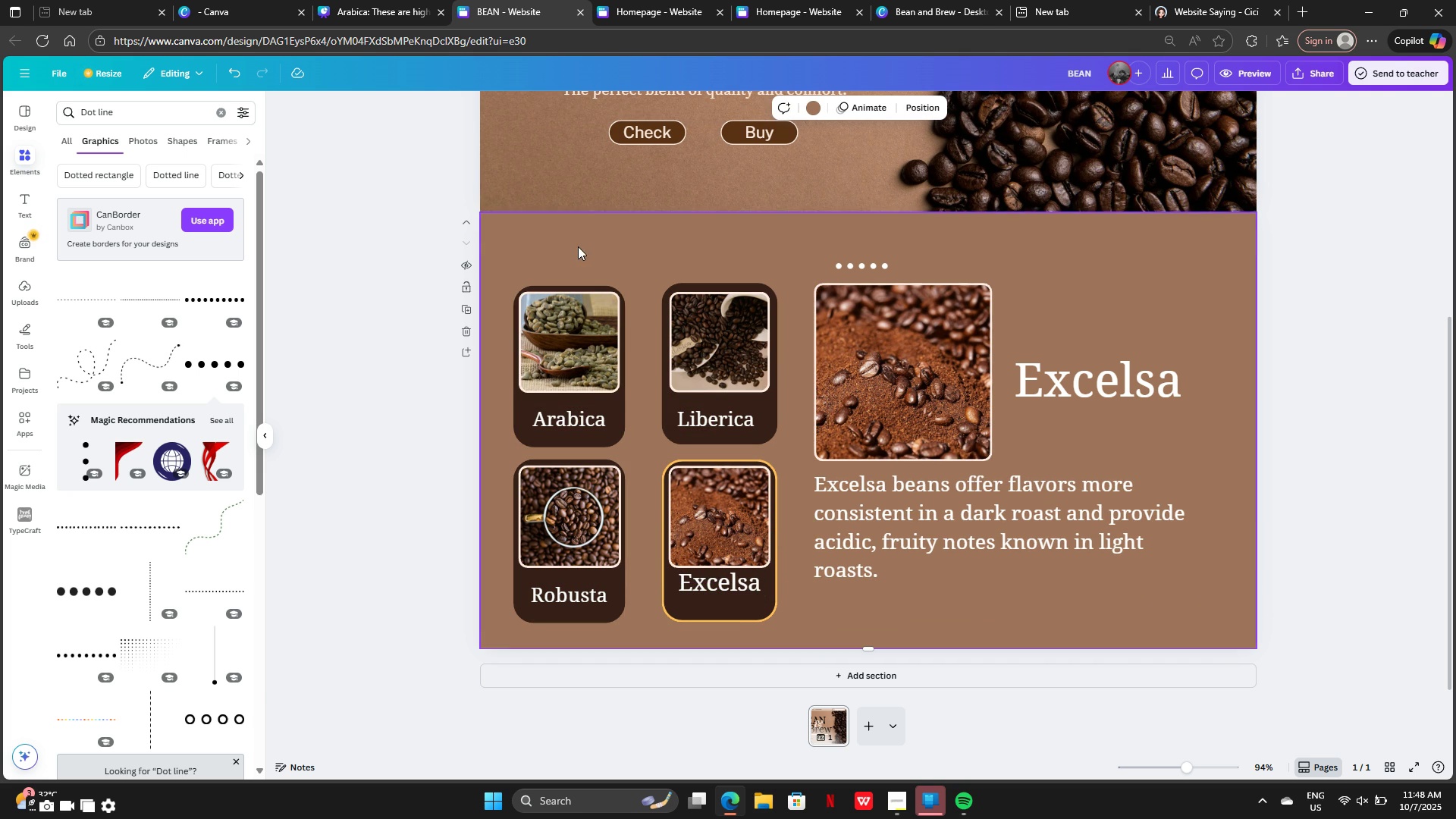 
left_click_drag(start_coordinate=[578, 246], to_coordinate=[691, 601])
 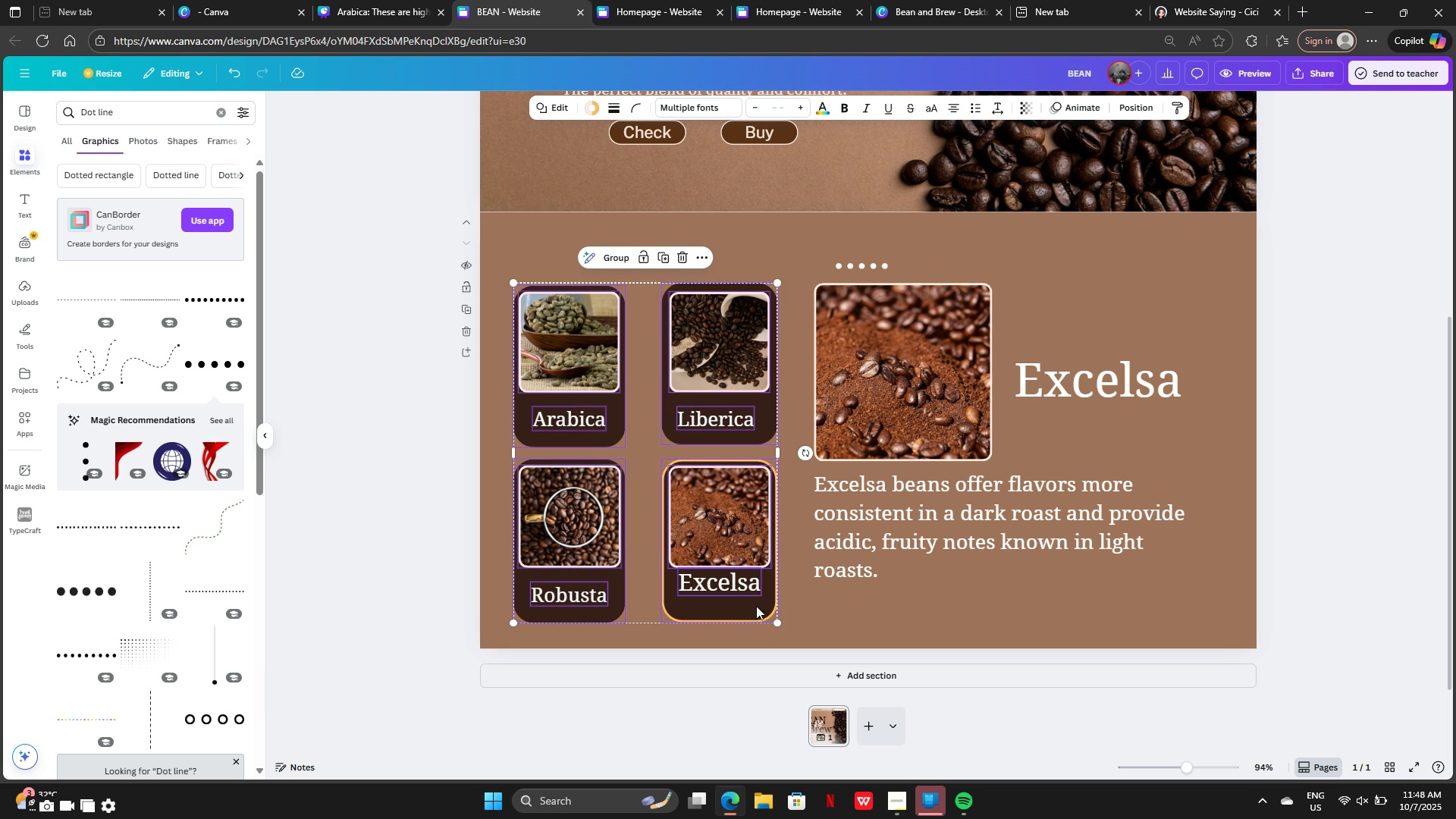 
left_click_drag(start_coordinate=[756, 606], to_coordinate=[758, 590])
 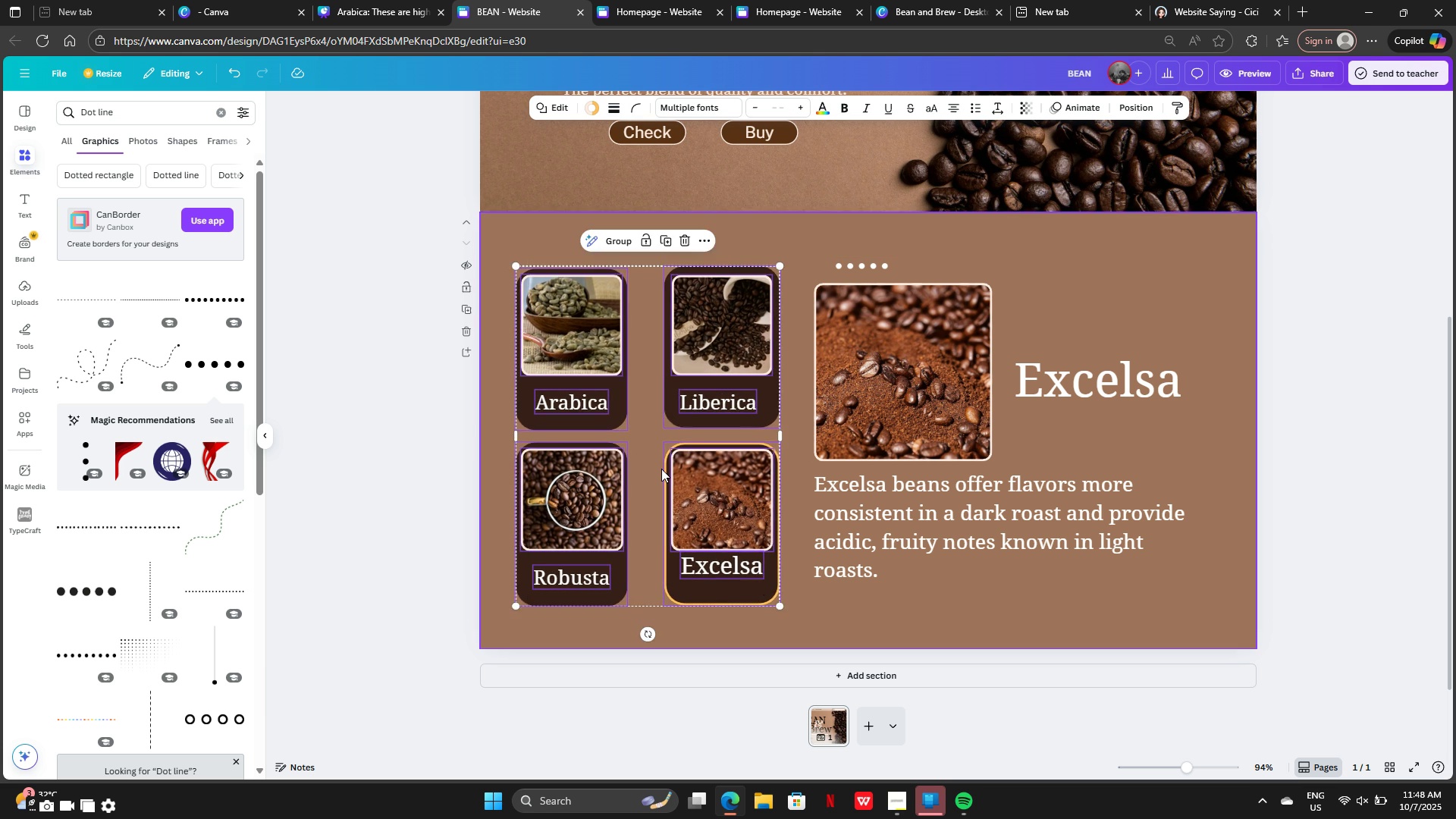 
left_click_drag(start_coordinate=[646, 444], to_coordinate=[646, 429])
 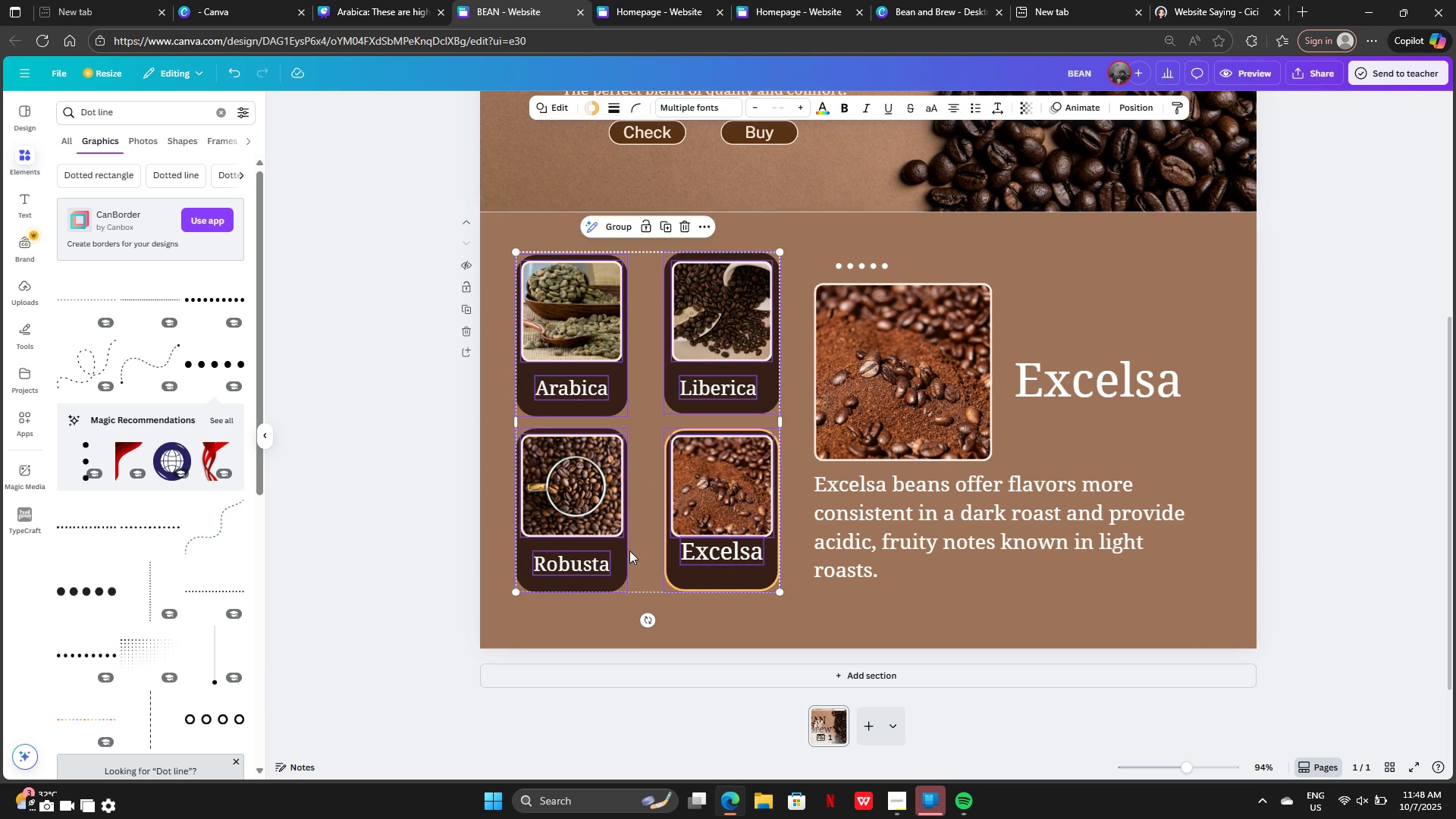 
left_click([629, 551])
 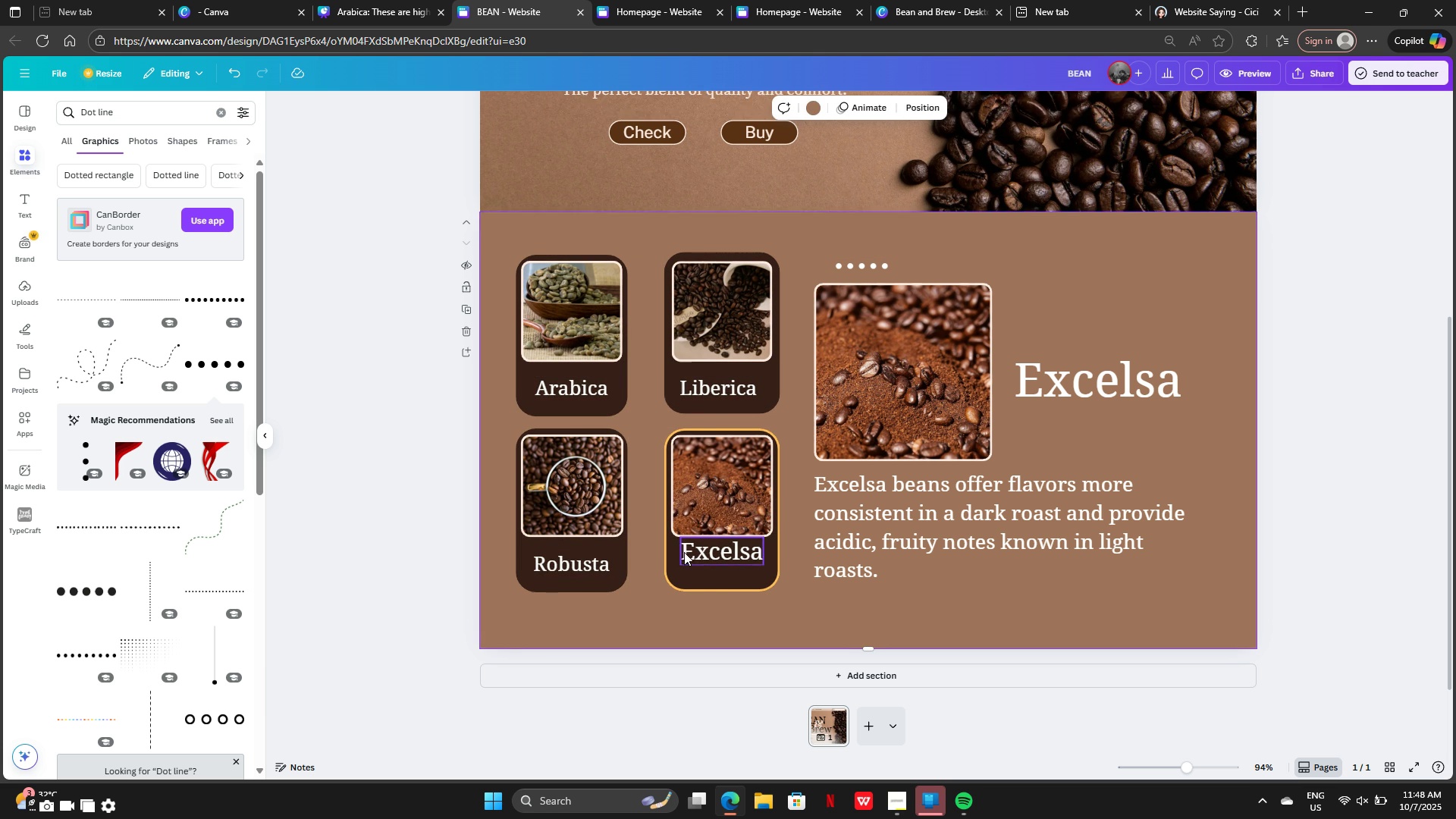 
left_click([684, 552])
 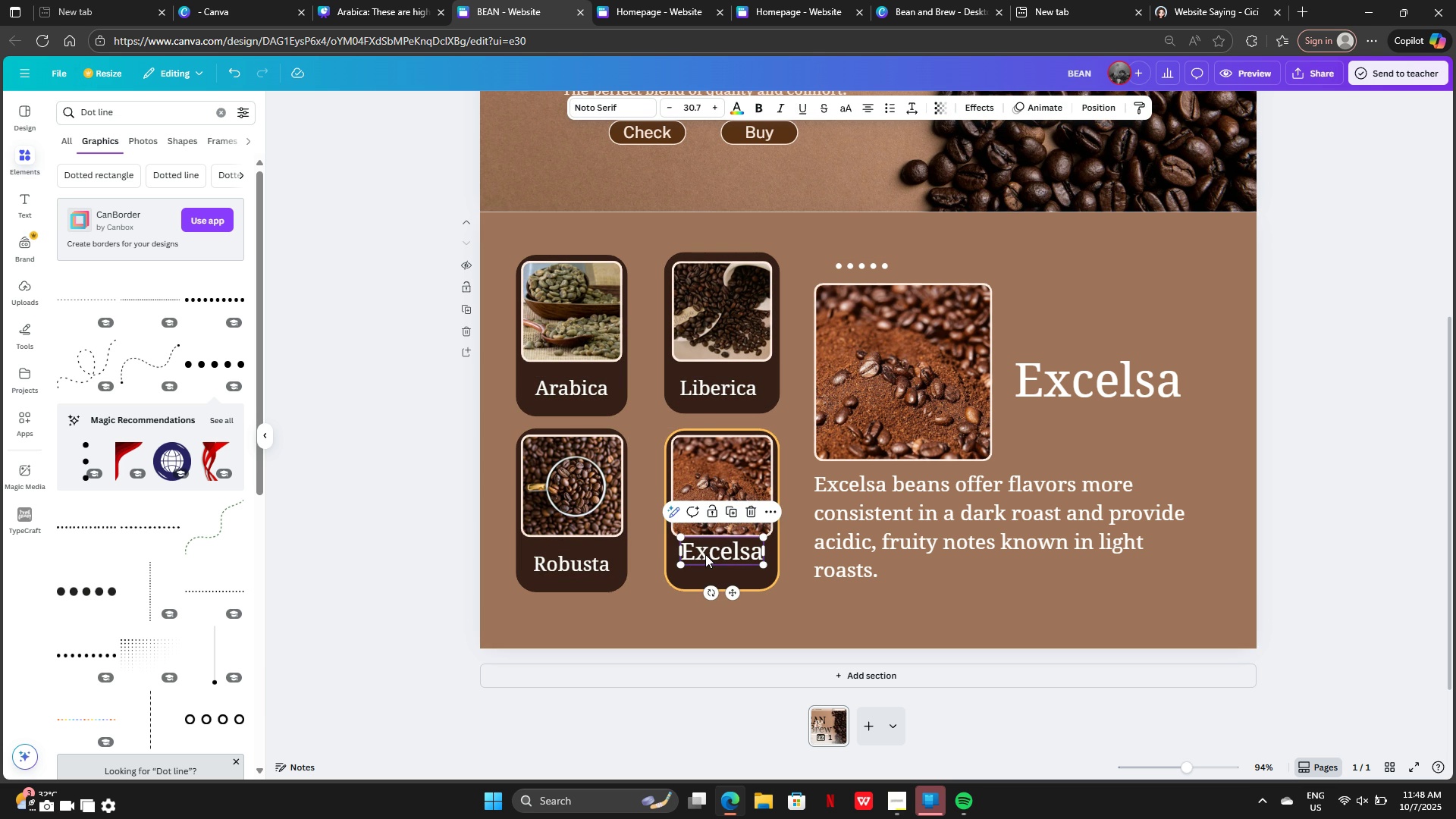 
left_click_drag(start_coordinate=[704, 554], to_coordinate=[705, 563])
 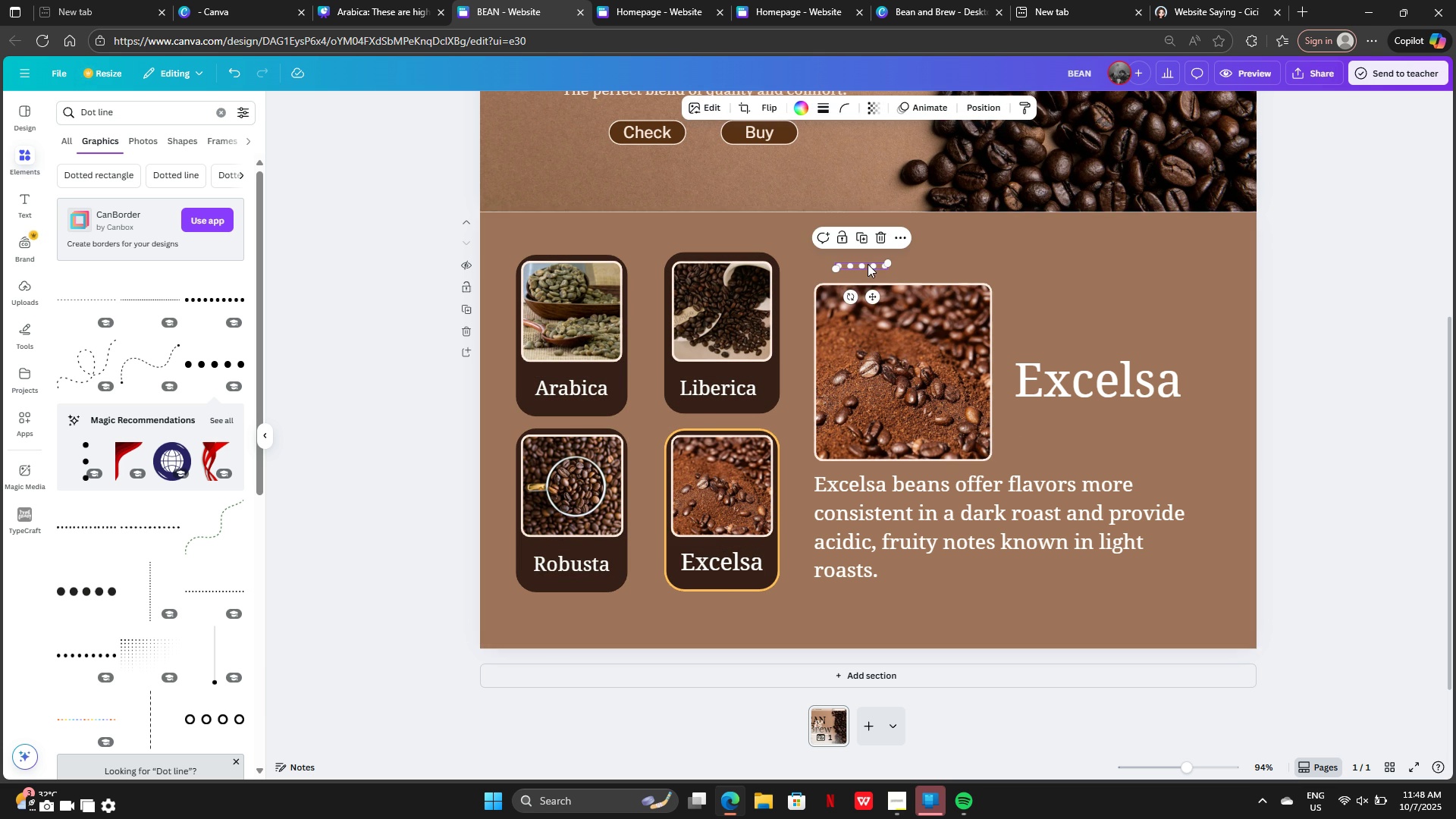 
left_click_drag(start_coordinate=[868, 289], to_coordinate=[739, 271])
 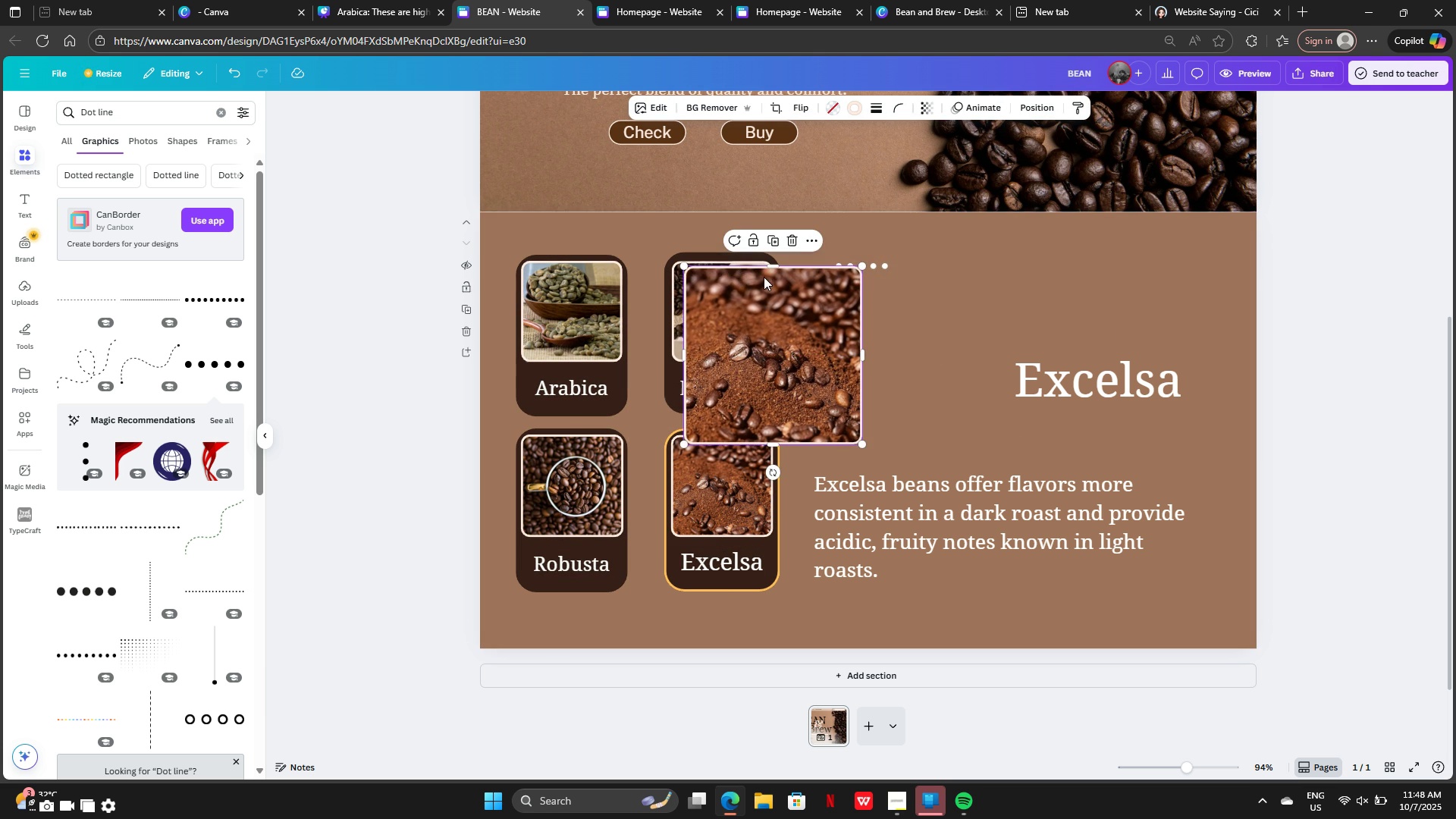 
key(Control+Z)
 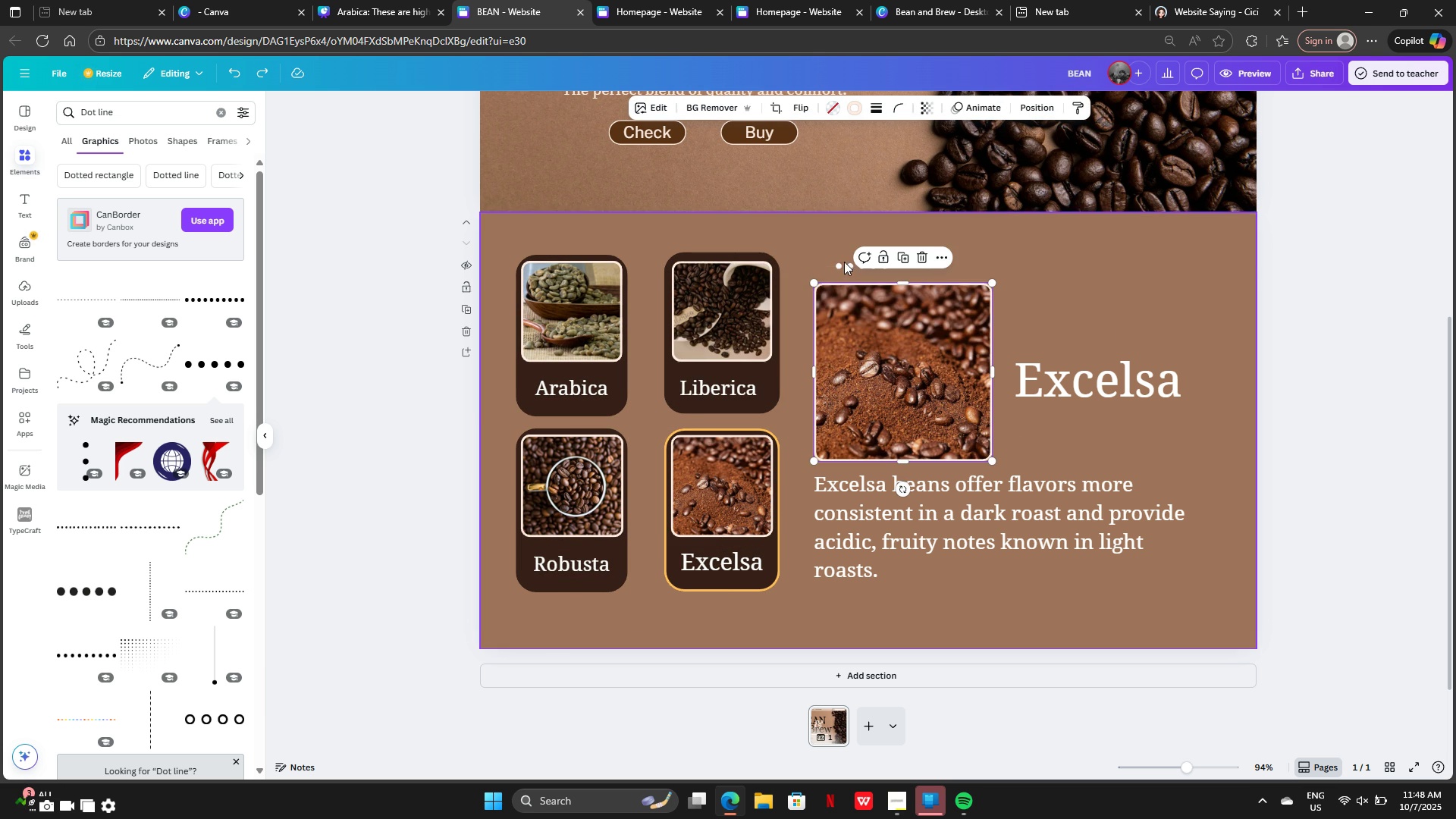 
left_click([844, 266])
 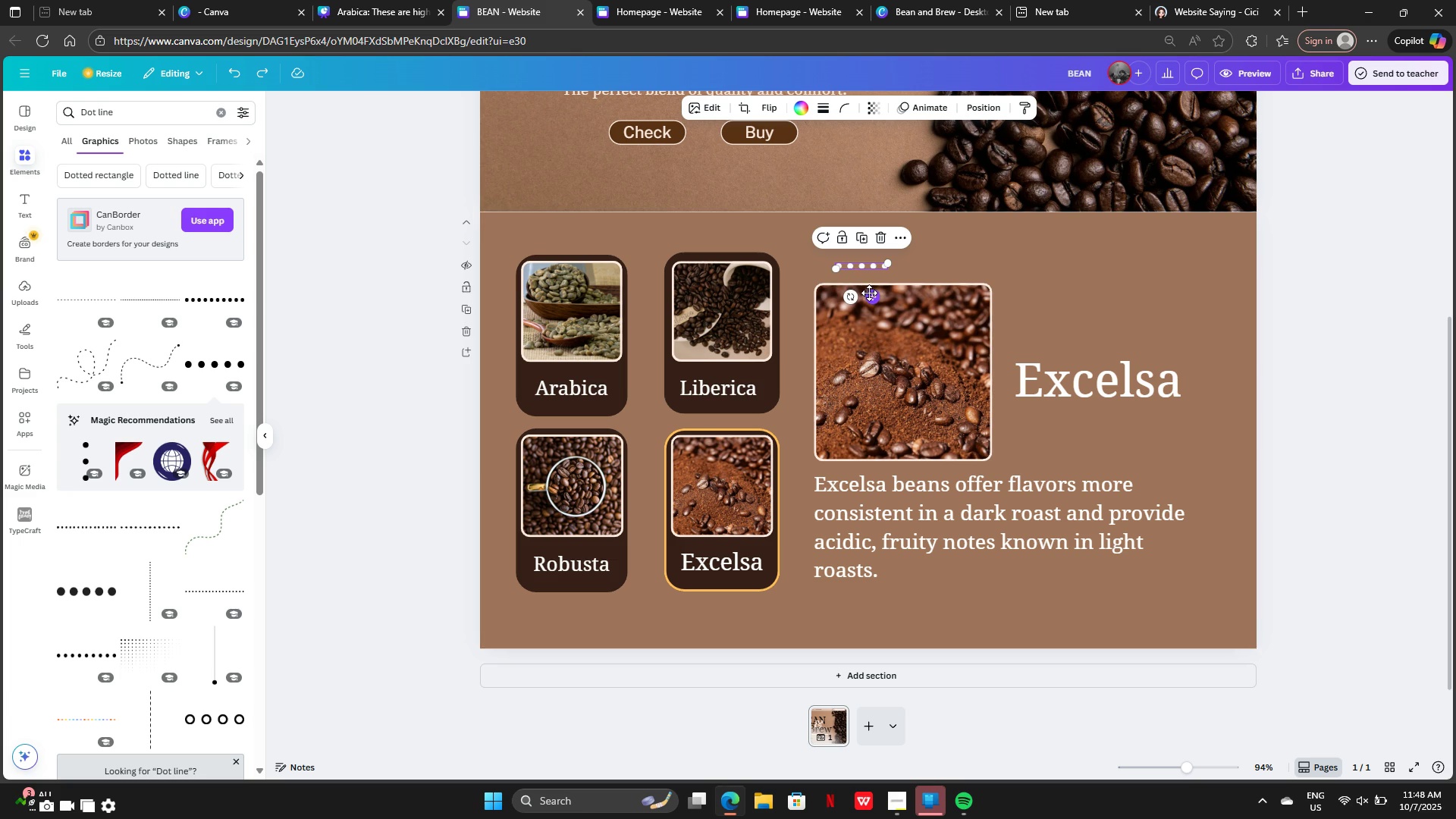 
left_click_drag(start_coordinate=[869, 293], to_coordinate=[651, 639])
 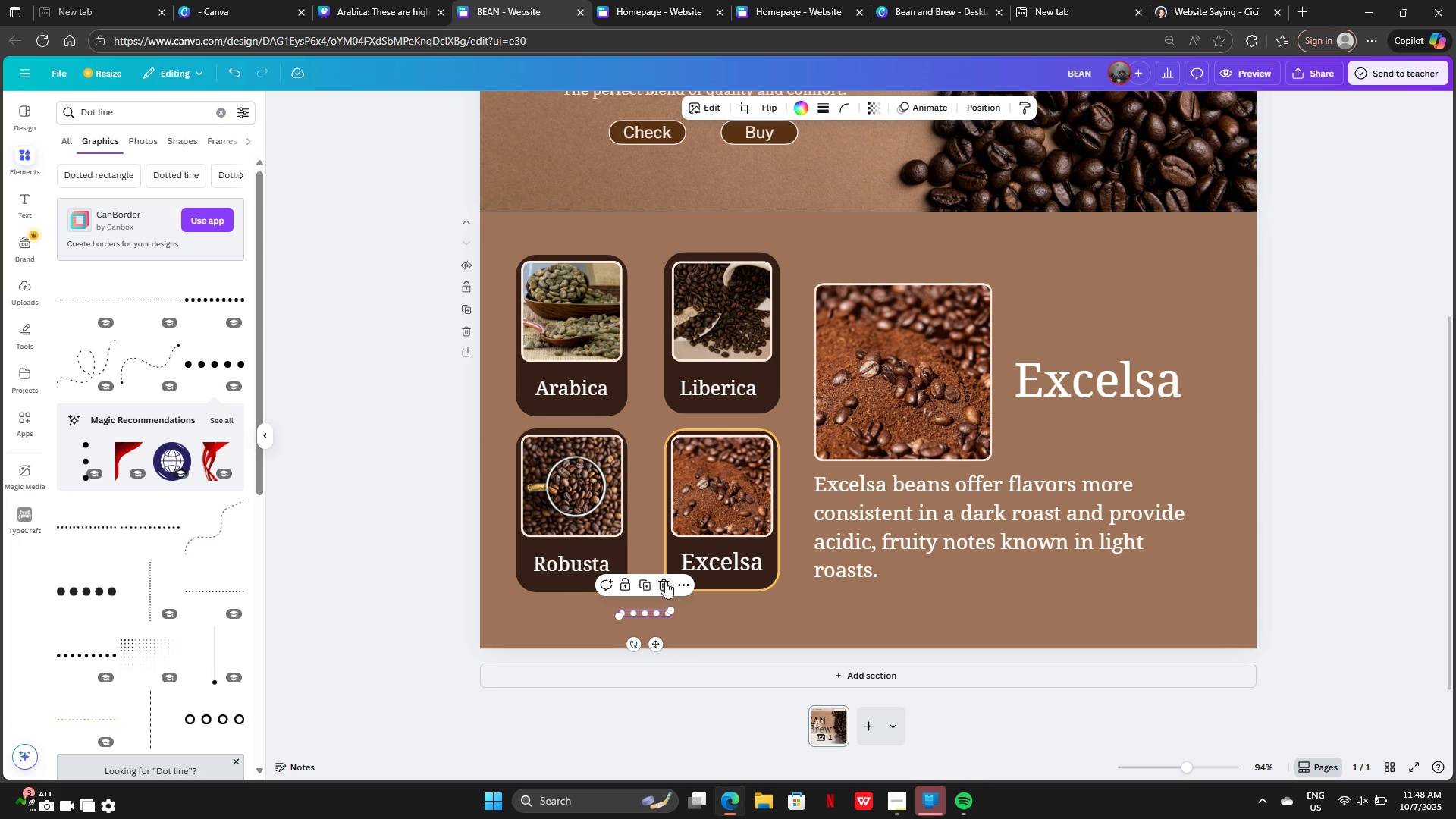 
left_click([664, 585])
 